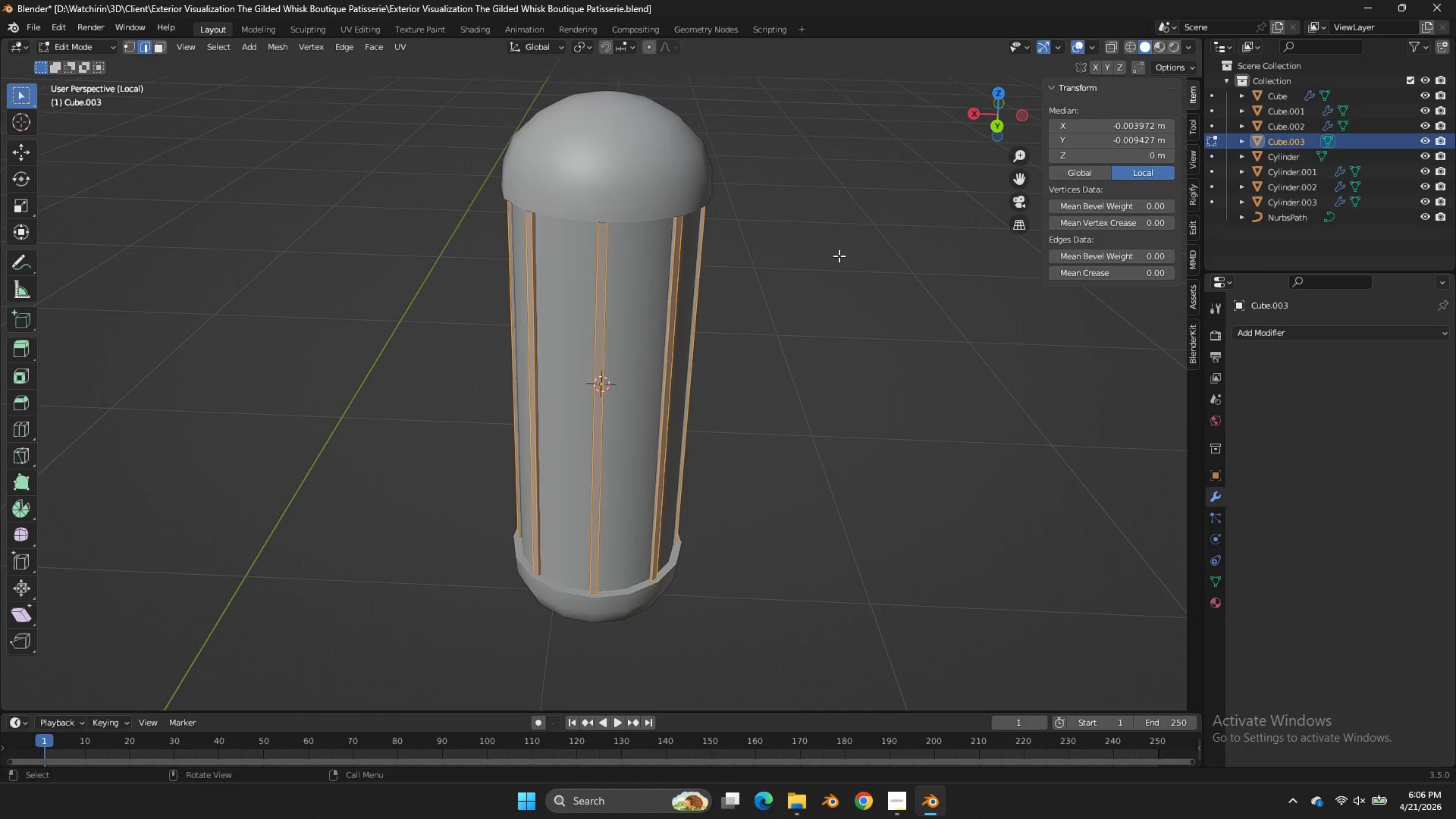 
key(Alt+AltLeft)
 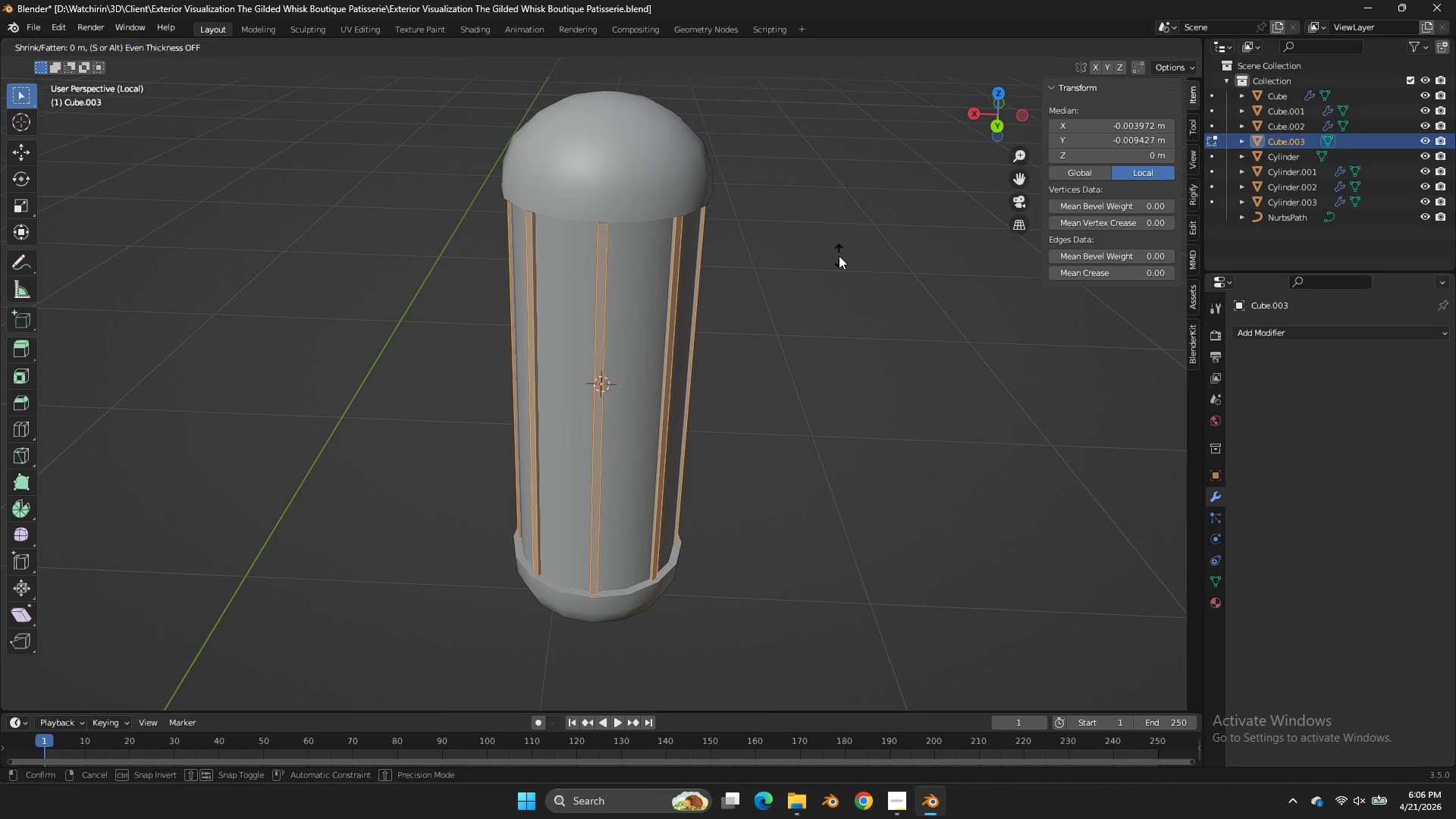 
key(Alt+S)
 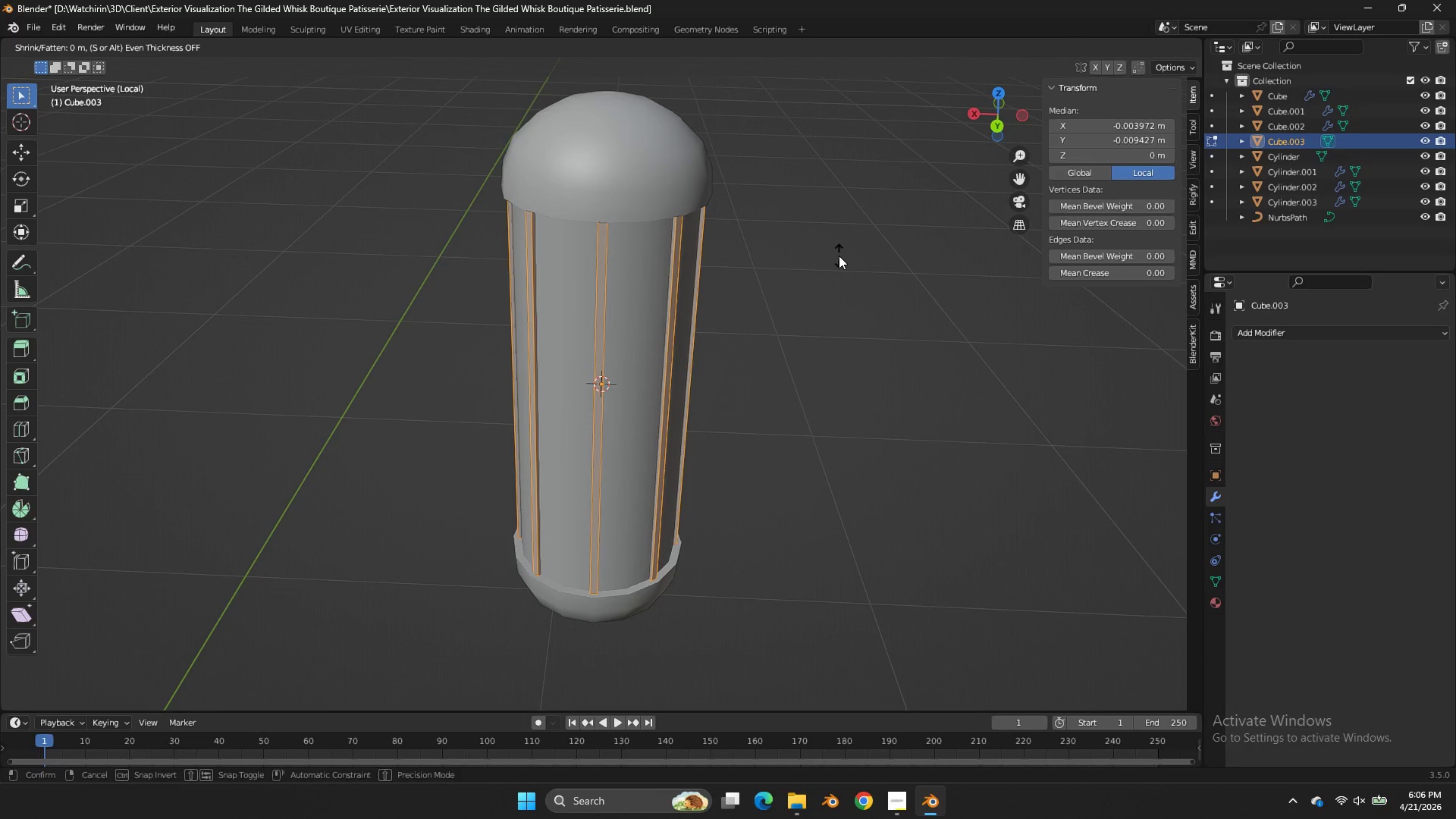 
hold_key(key=ShiftLeft, duration=1.64)
left_click([5, 67])
 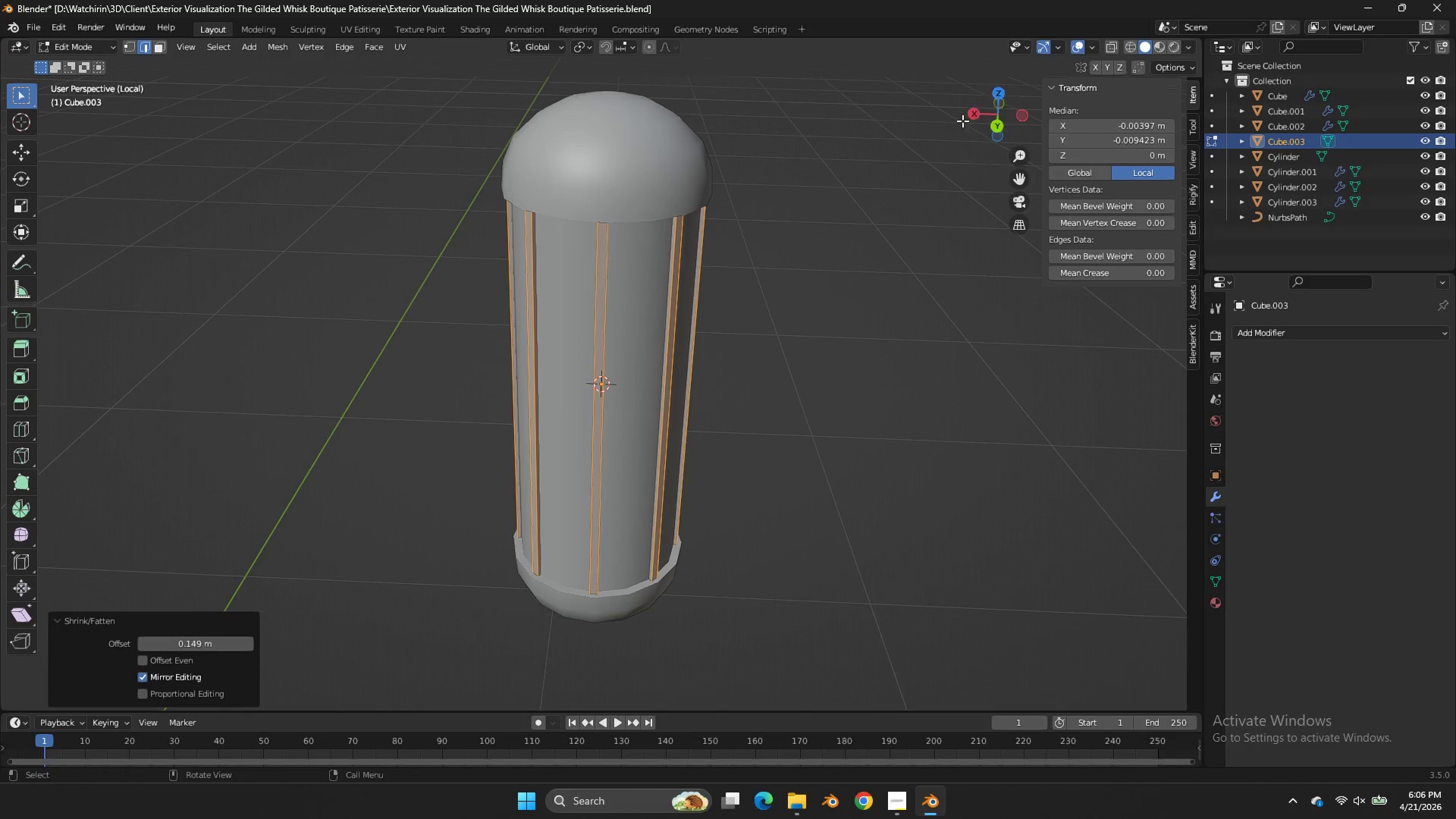 
left_click_drag(start_coordinate=[997, 121], to_coordinate=[1082, 694])
 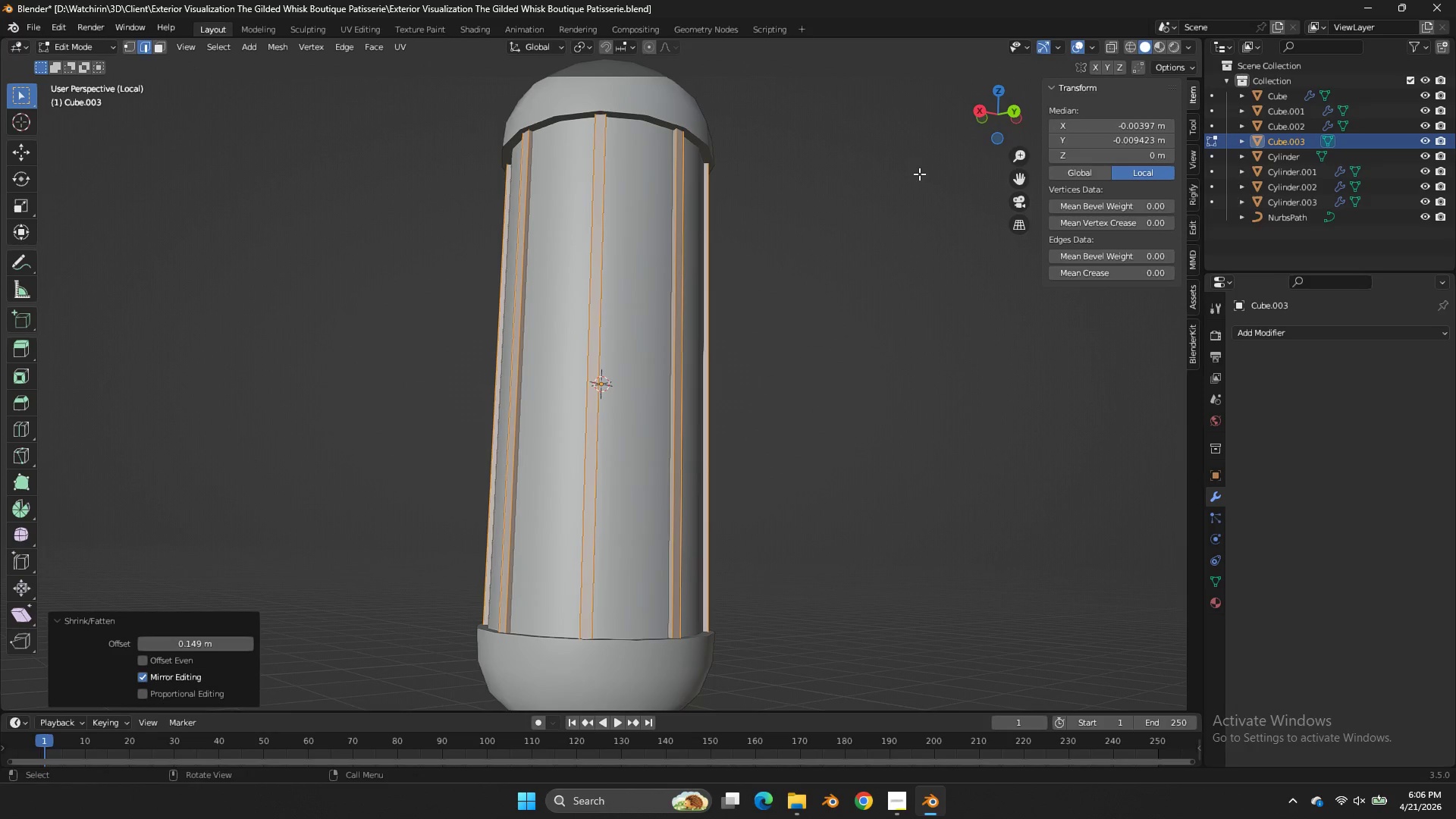 
scroll: coordinate [919, 174], scroll_direction: up, amount: 1.0
 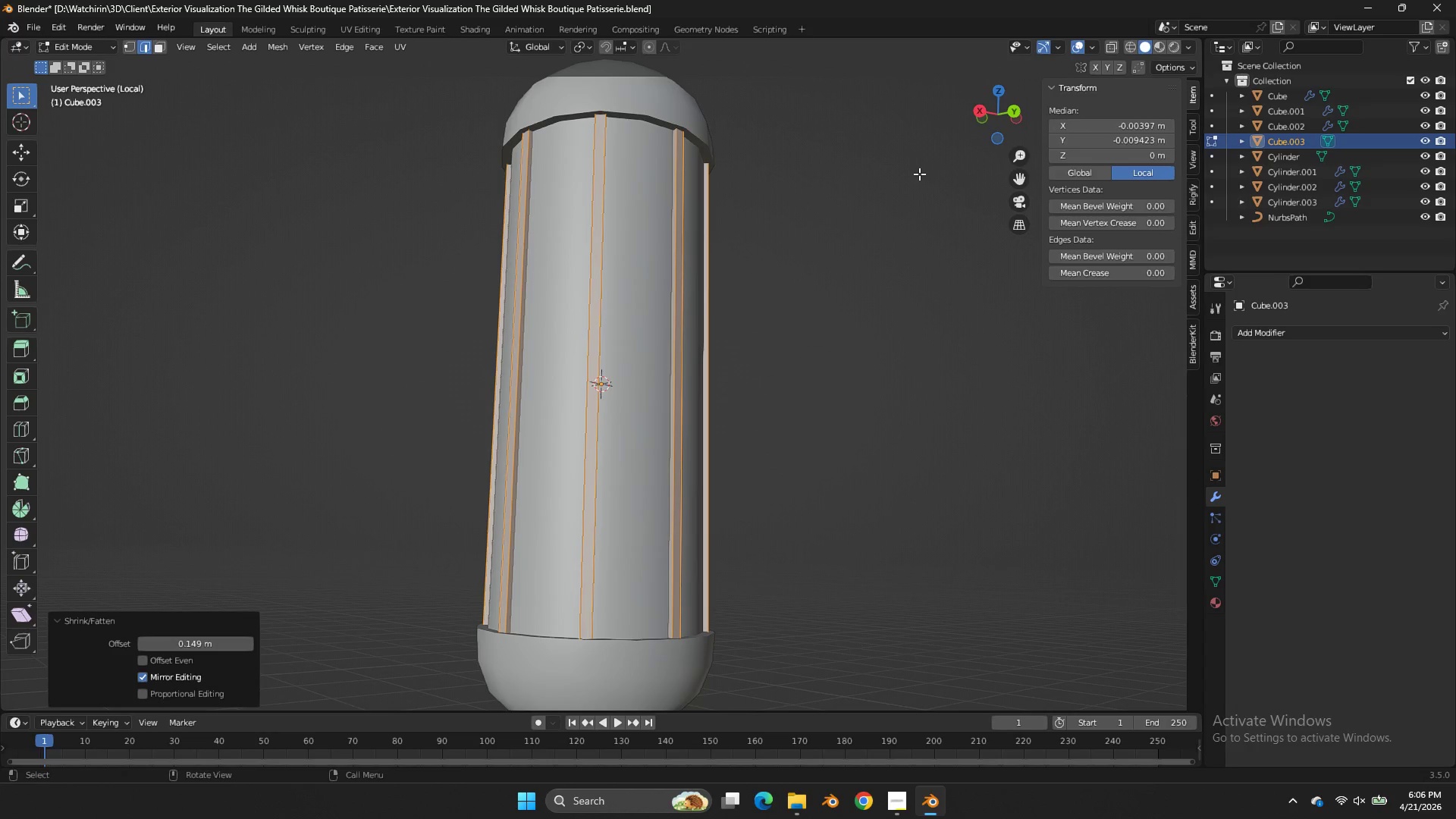 
key(S)
 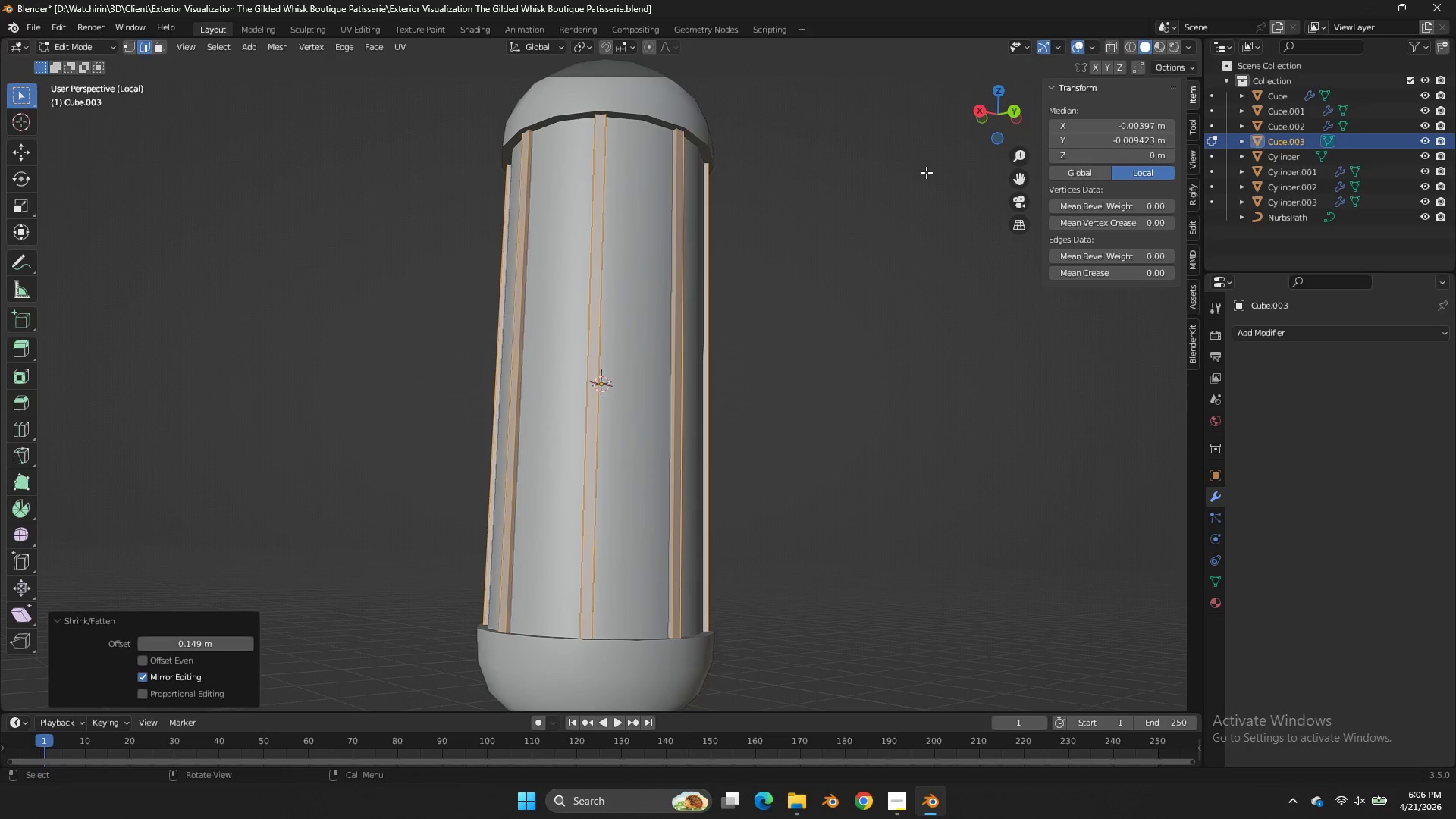 
key(Alt+AltLeft)
 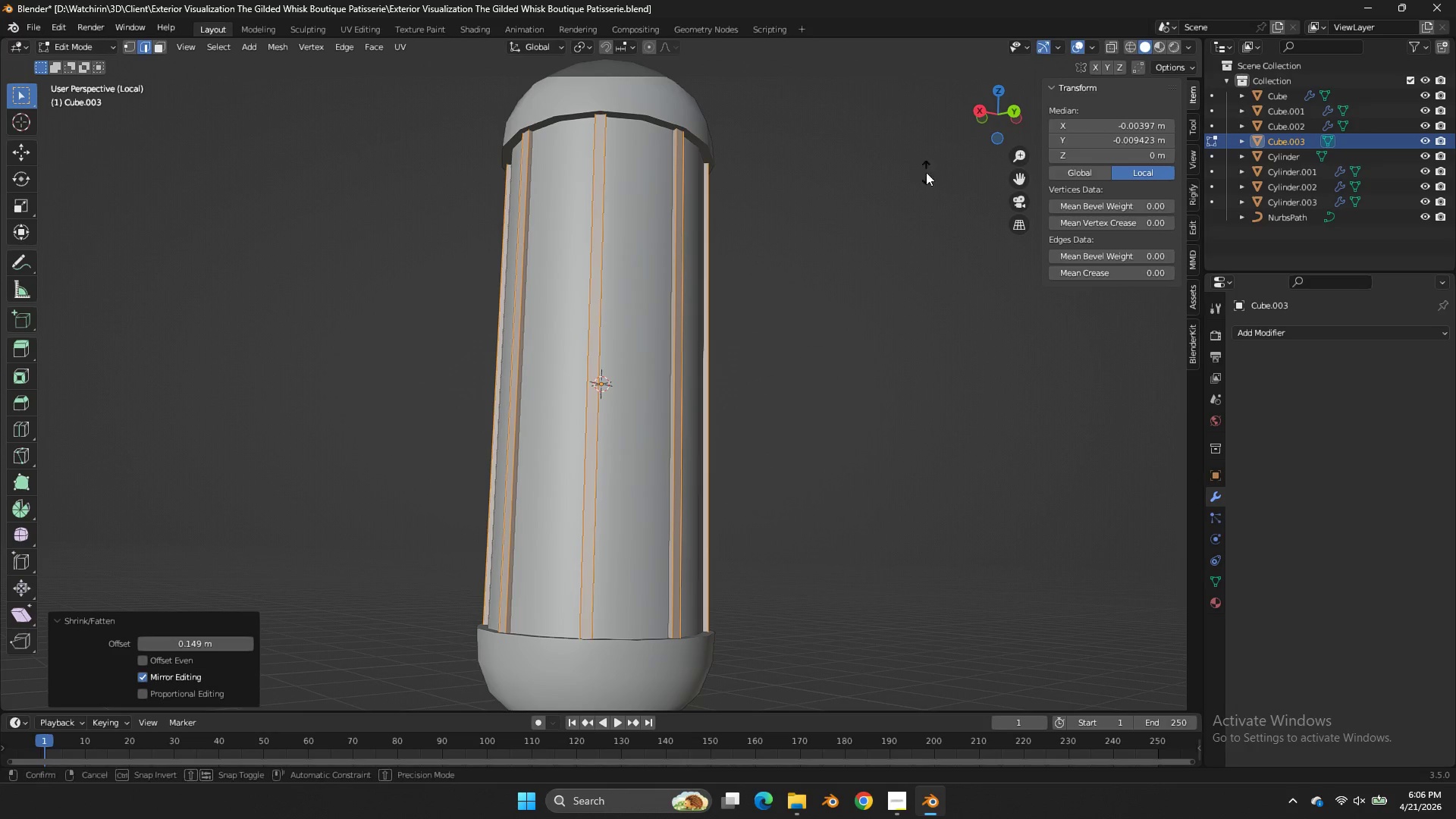 
key(Alt+S)
 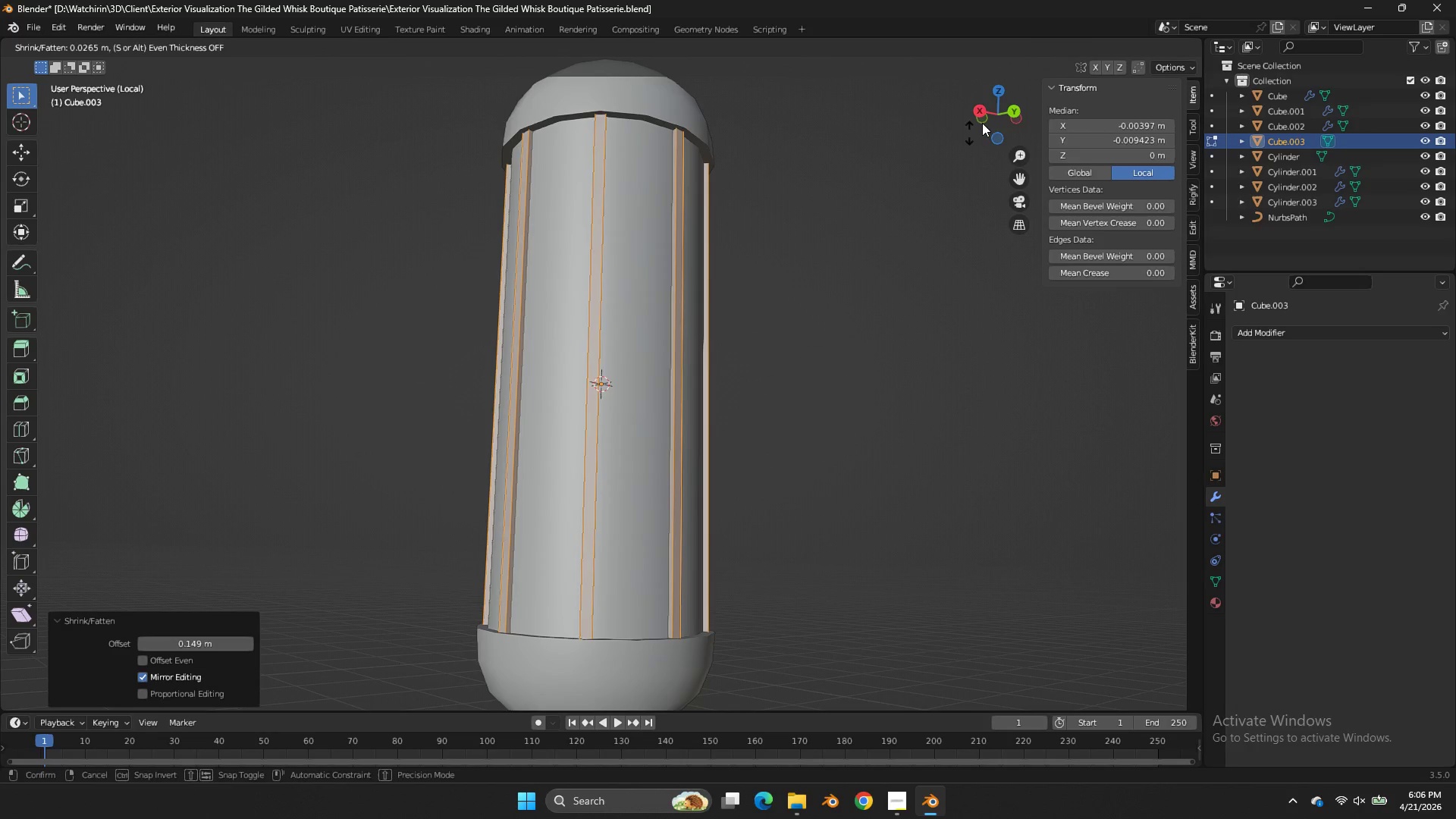 
right_click([992, 115])
 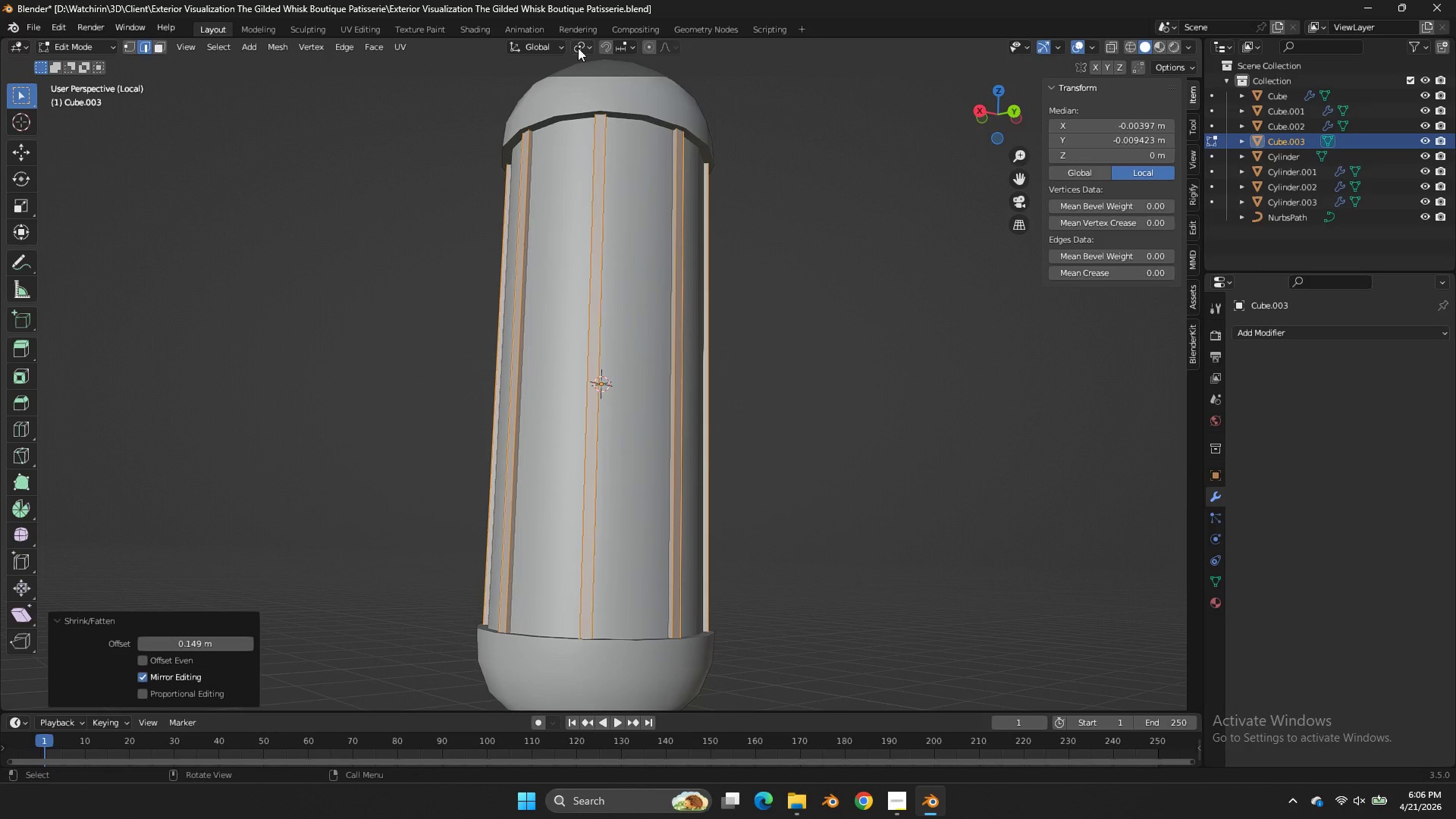 
left_click([578, 48])
 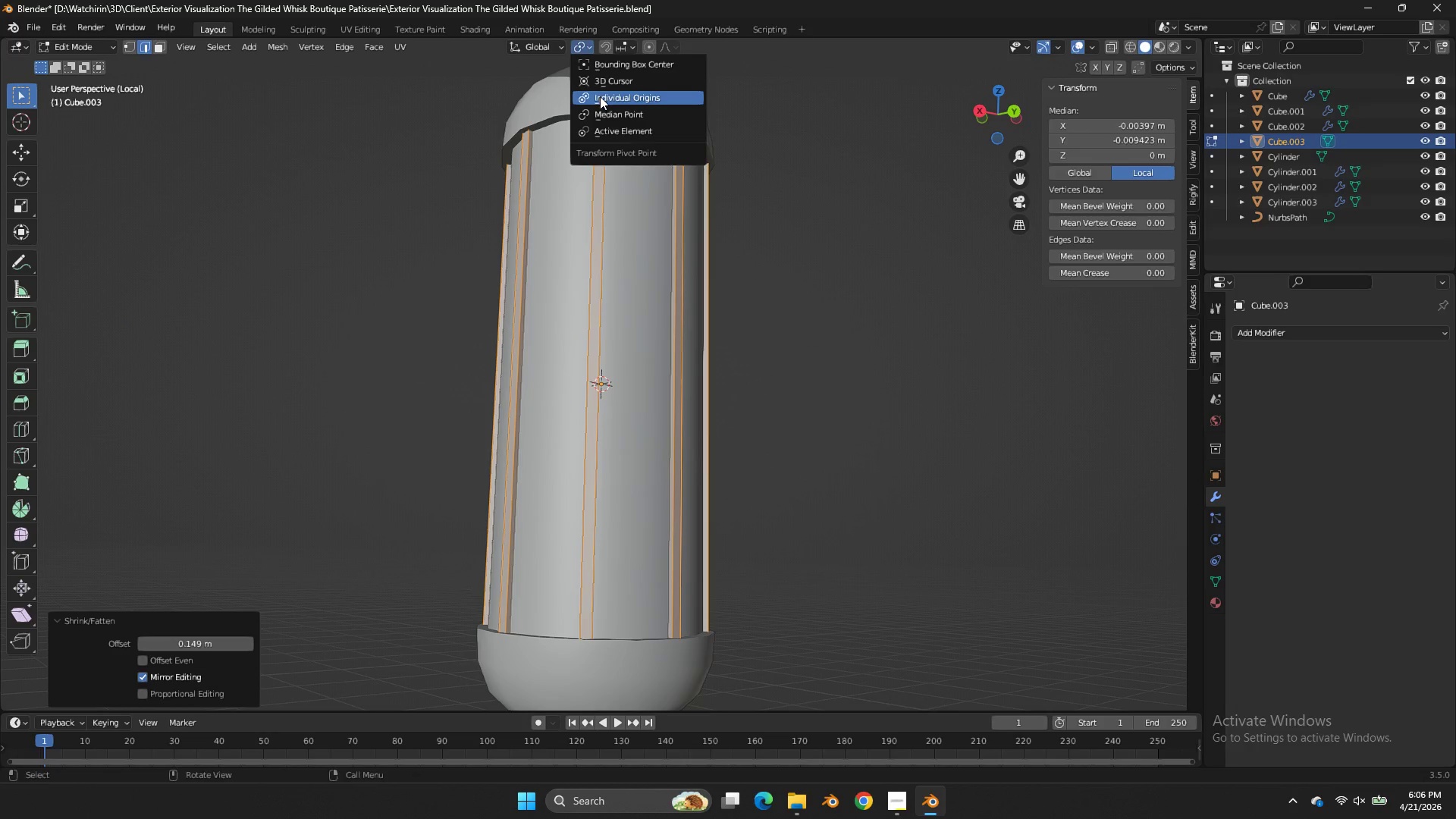 
left_click([600, 96])
 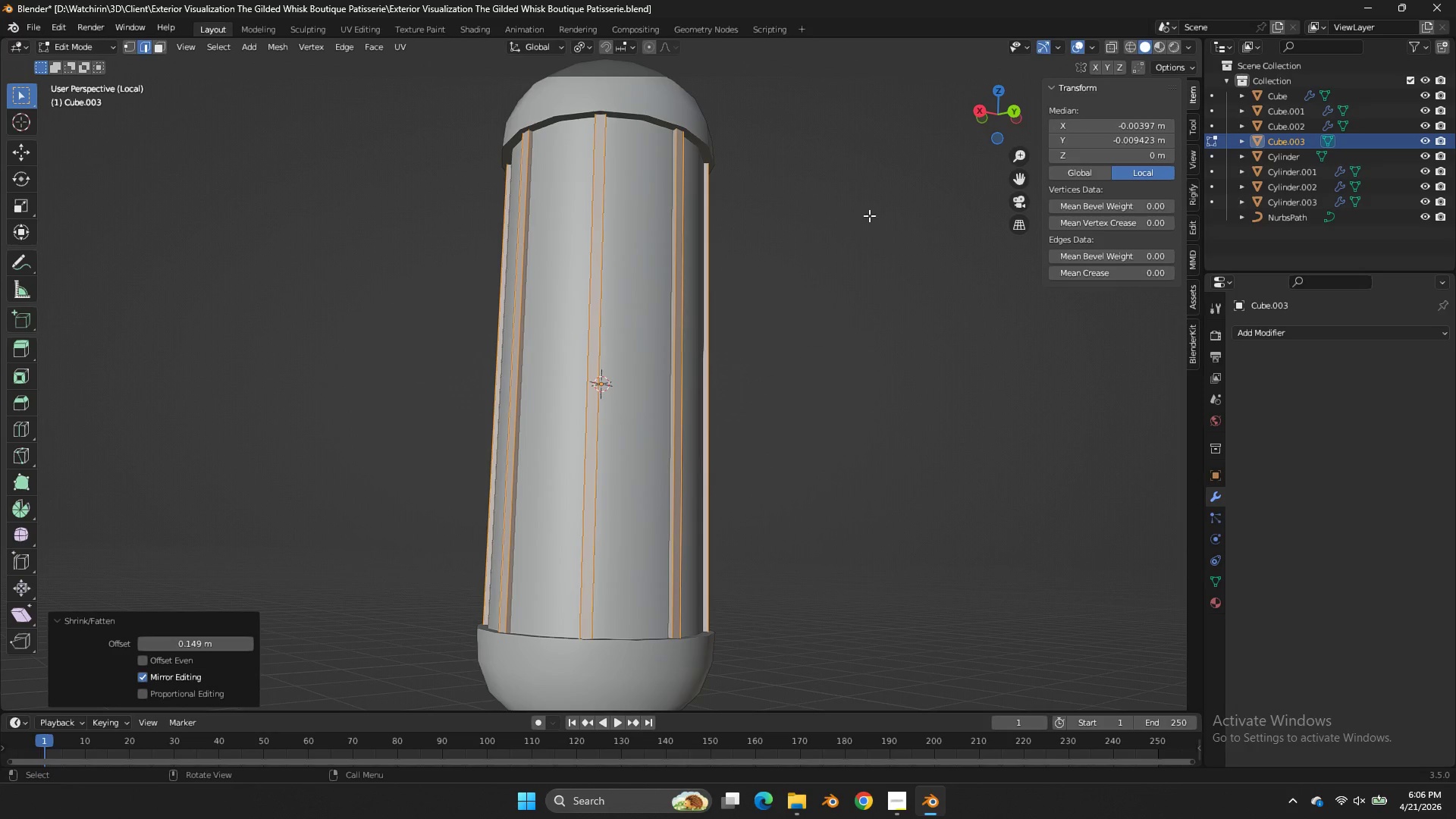 
key(S)
 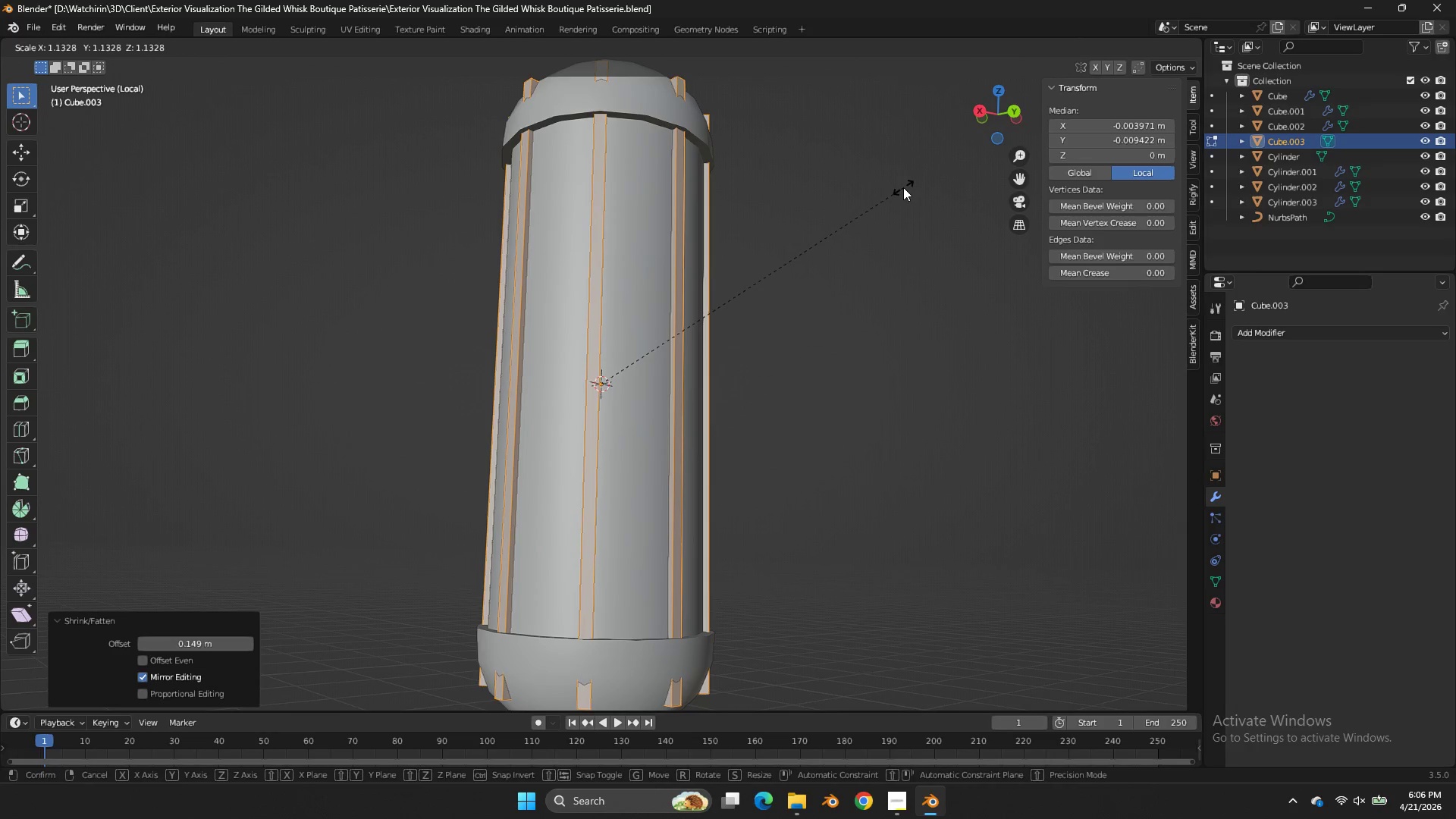 
left_click([903, 187])
 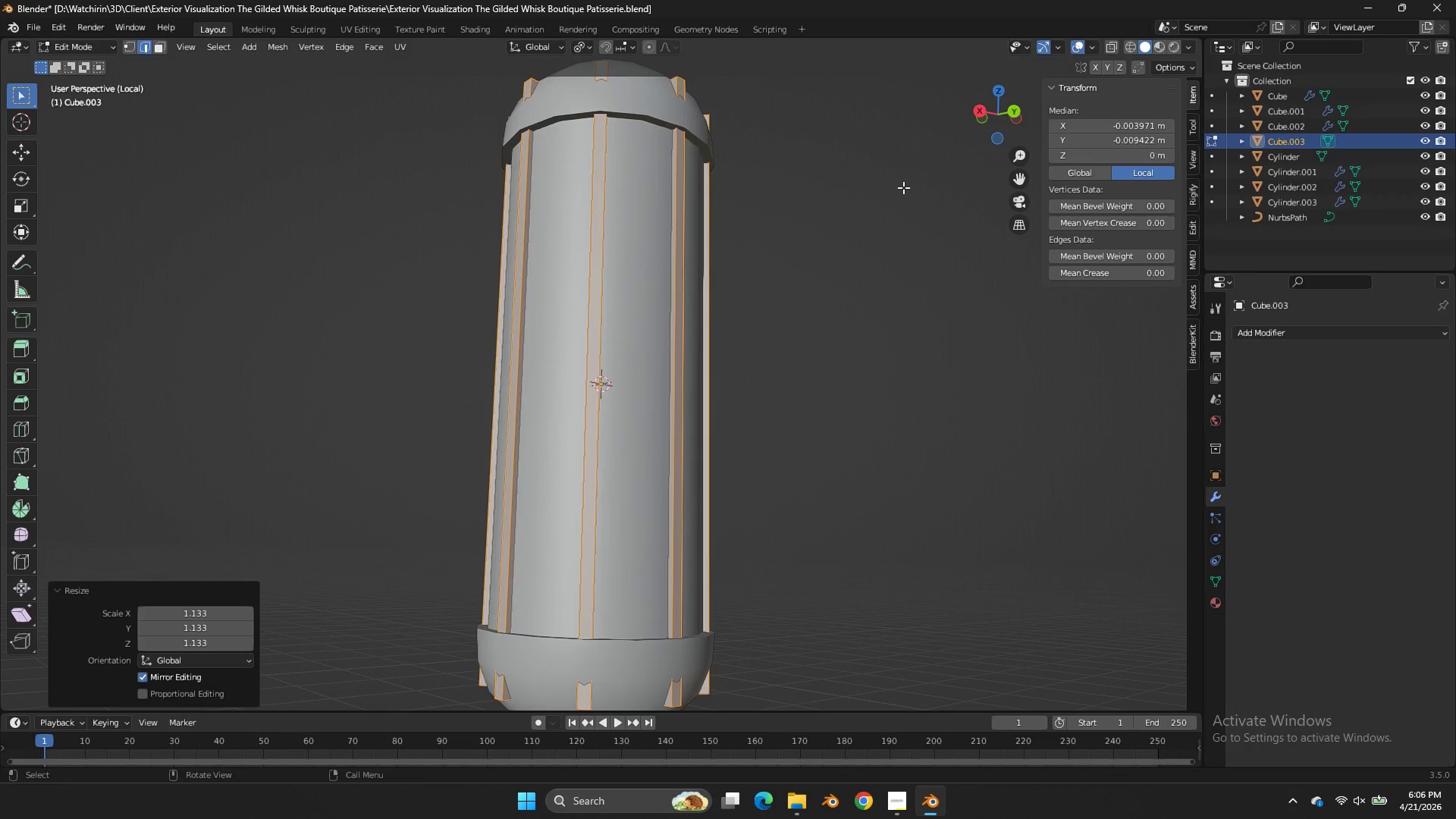 
type(sz)
 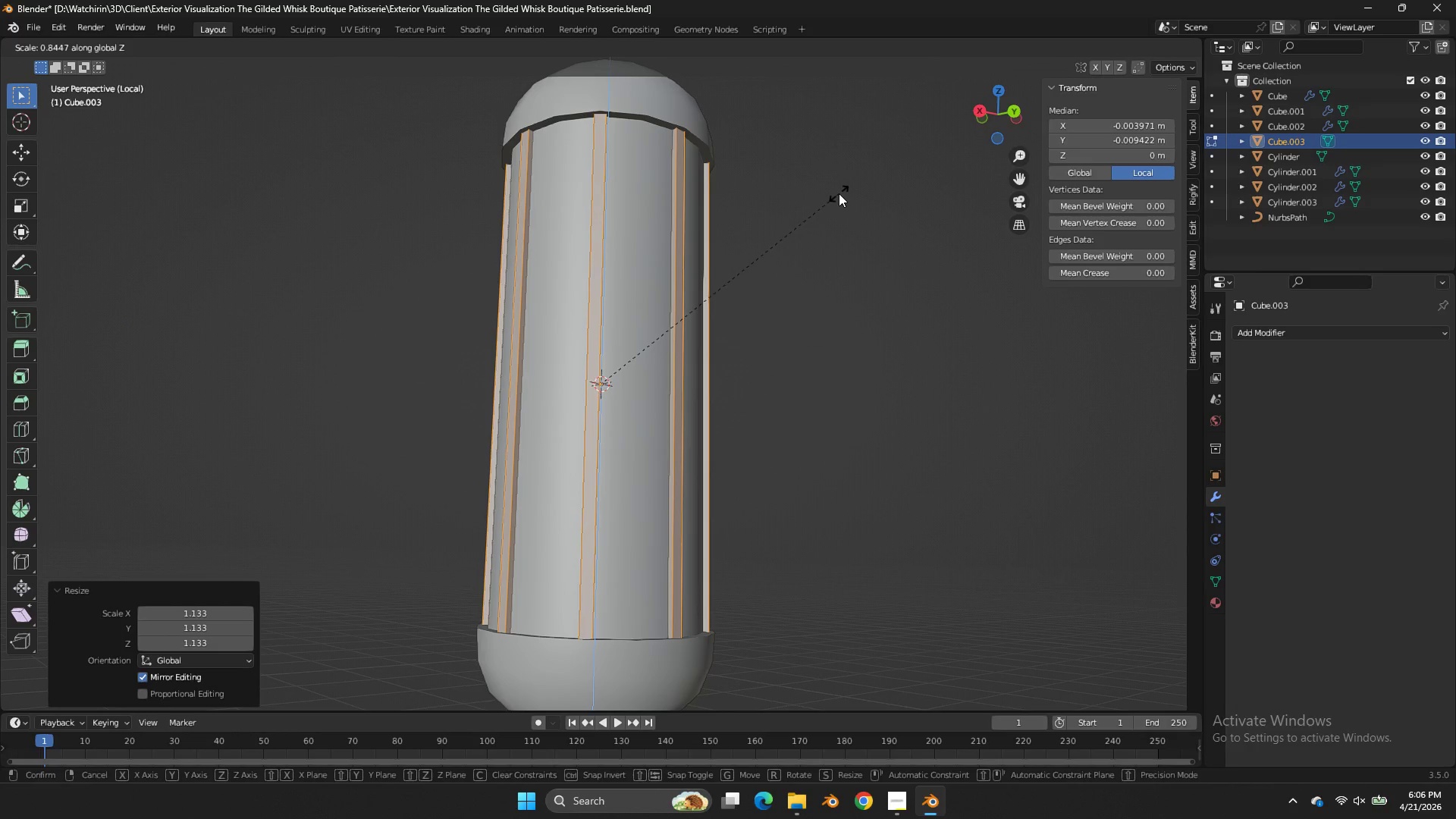 
left_click([839, 193])
 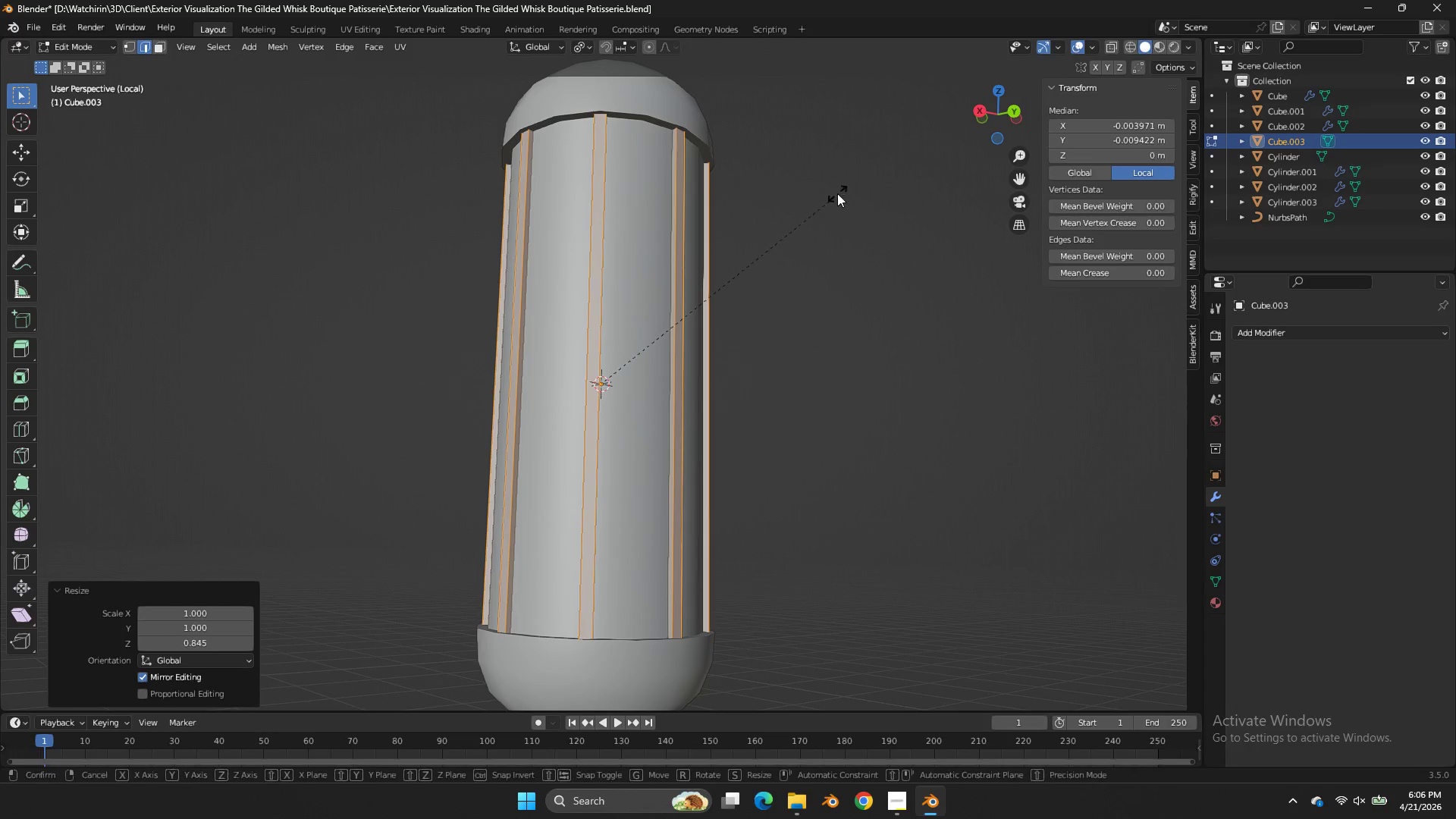 
key(S)
 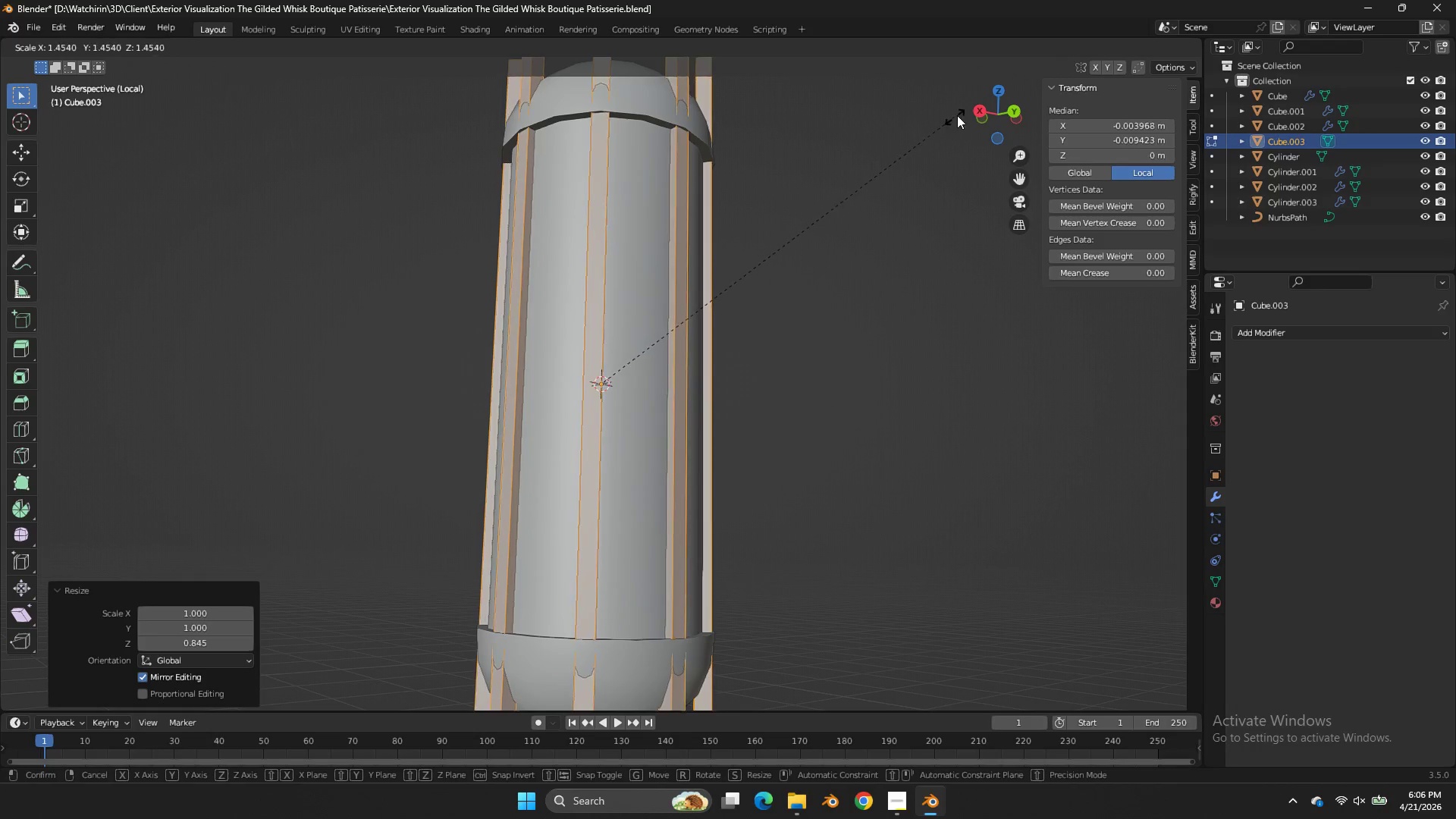 
left_click([959, 115])
 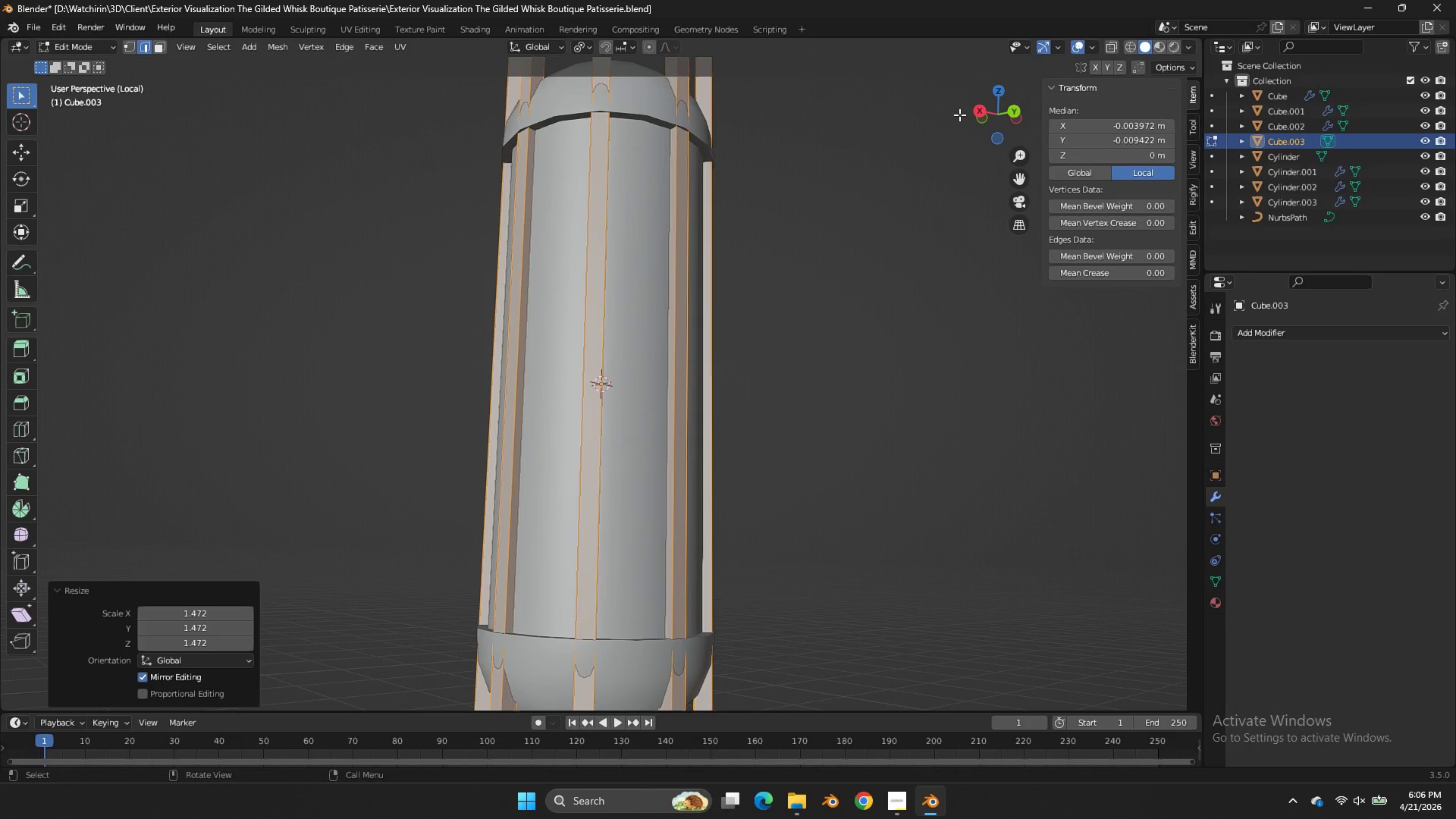 
type(sz)
 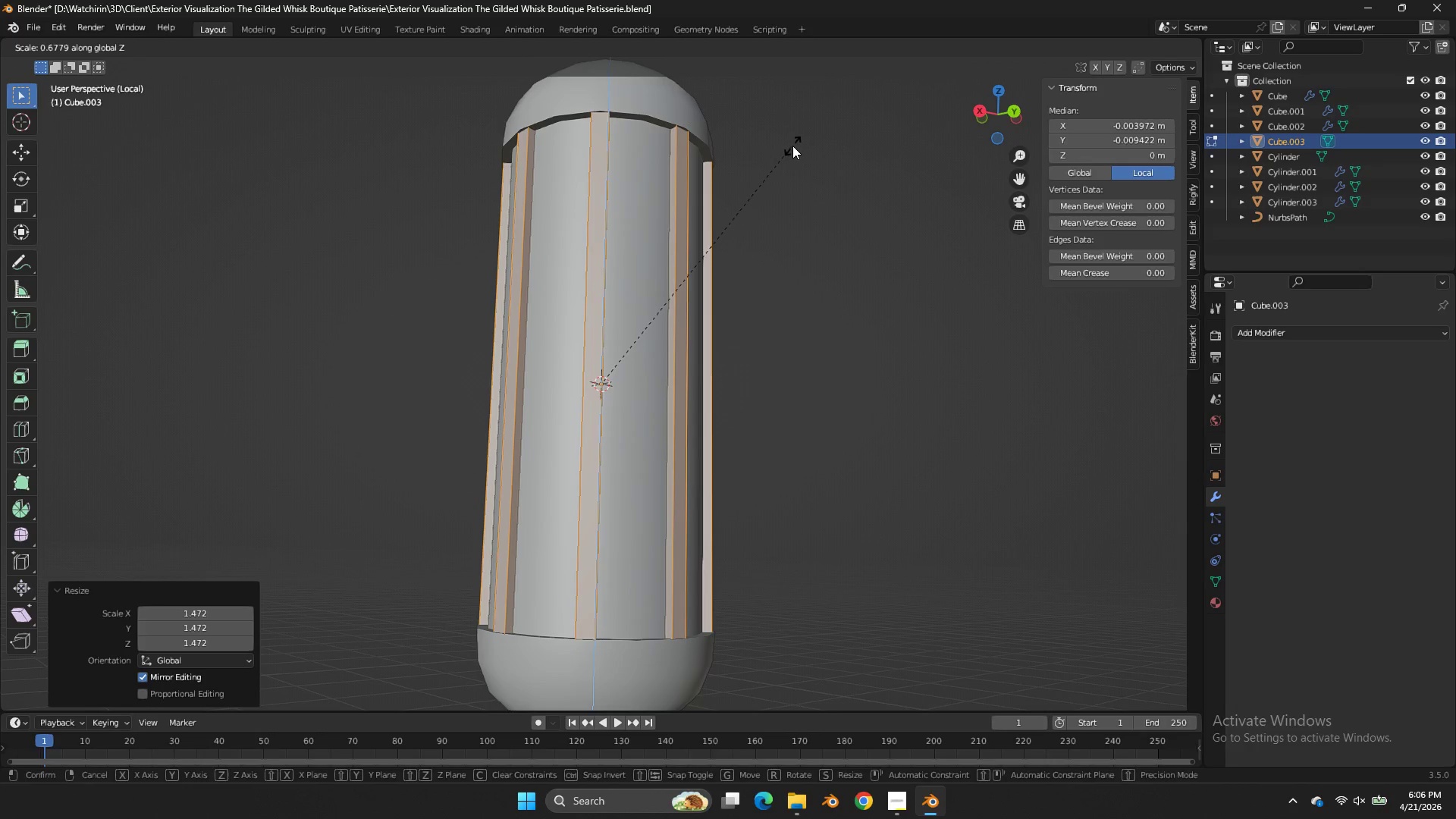 
left_click([790, 147])
 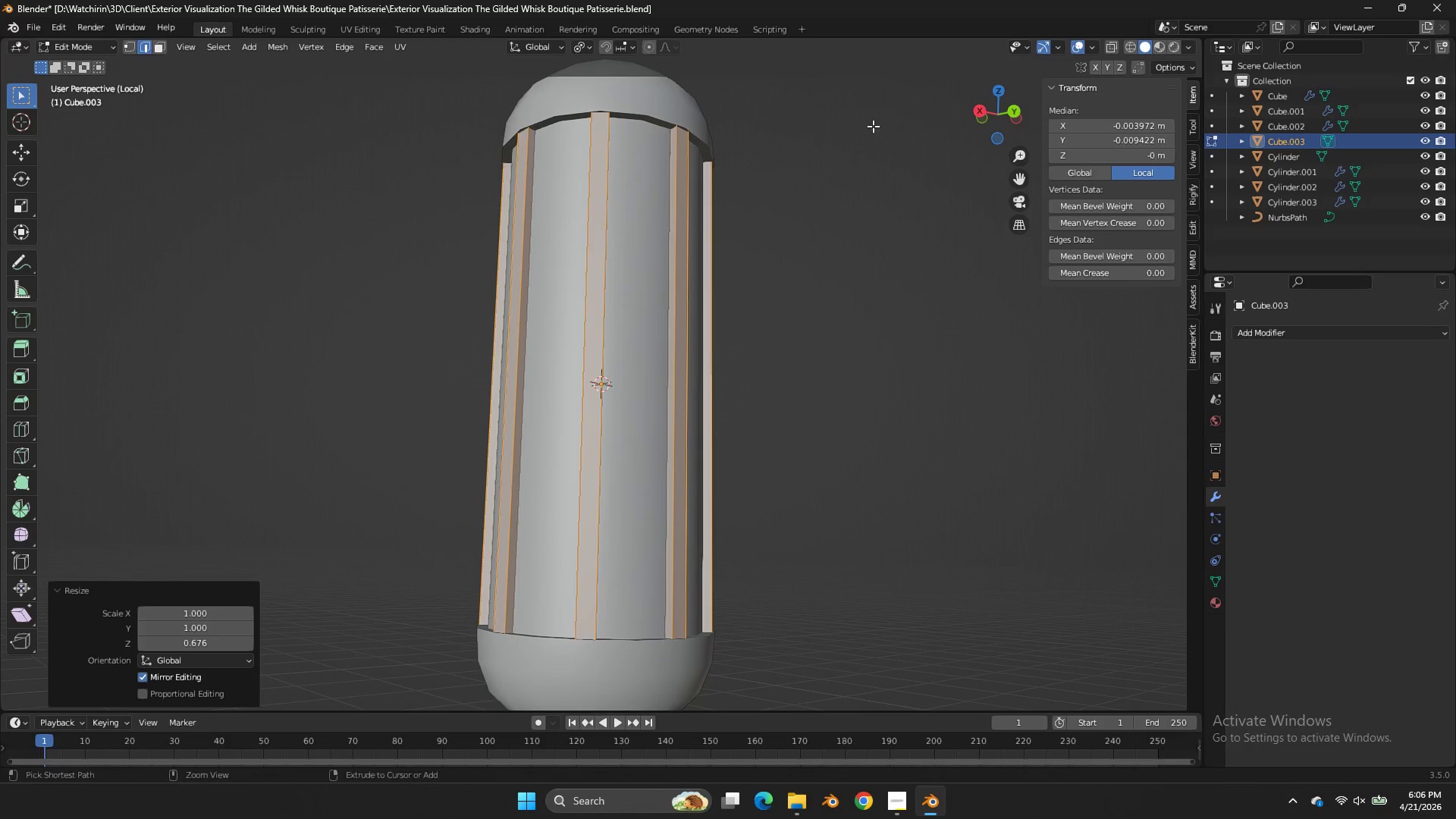 
key(Control+ControlLeft)
 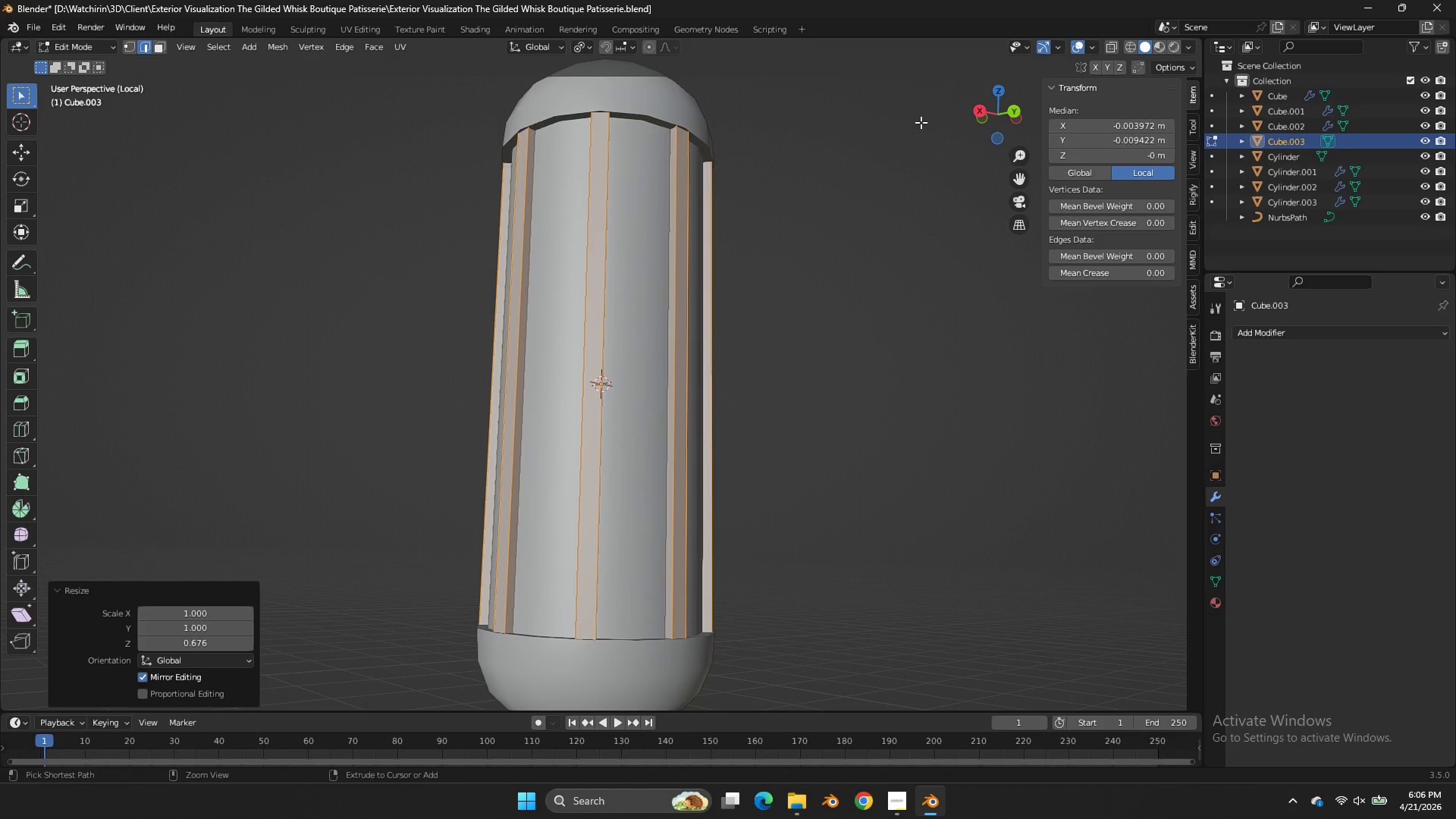 
key(Control+S)
 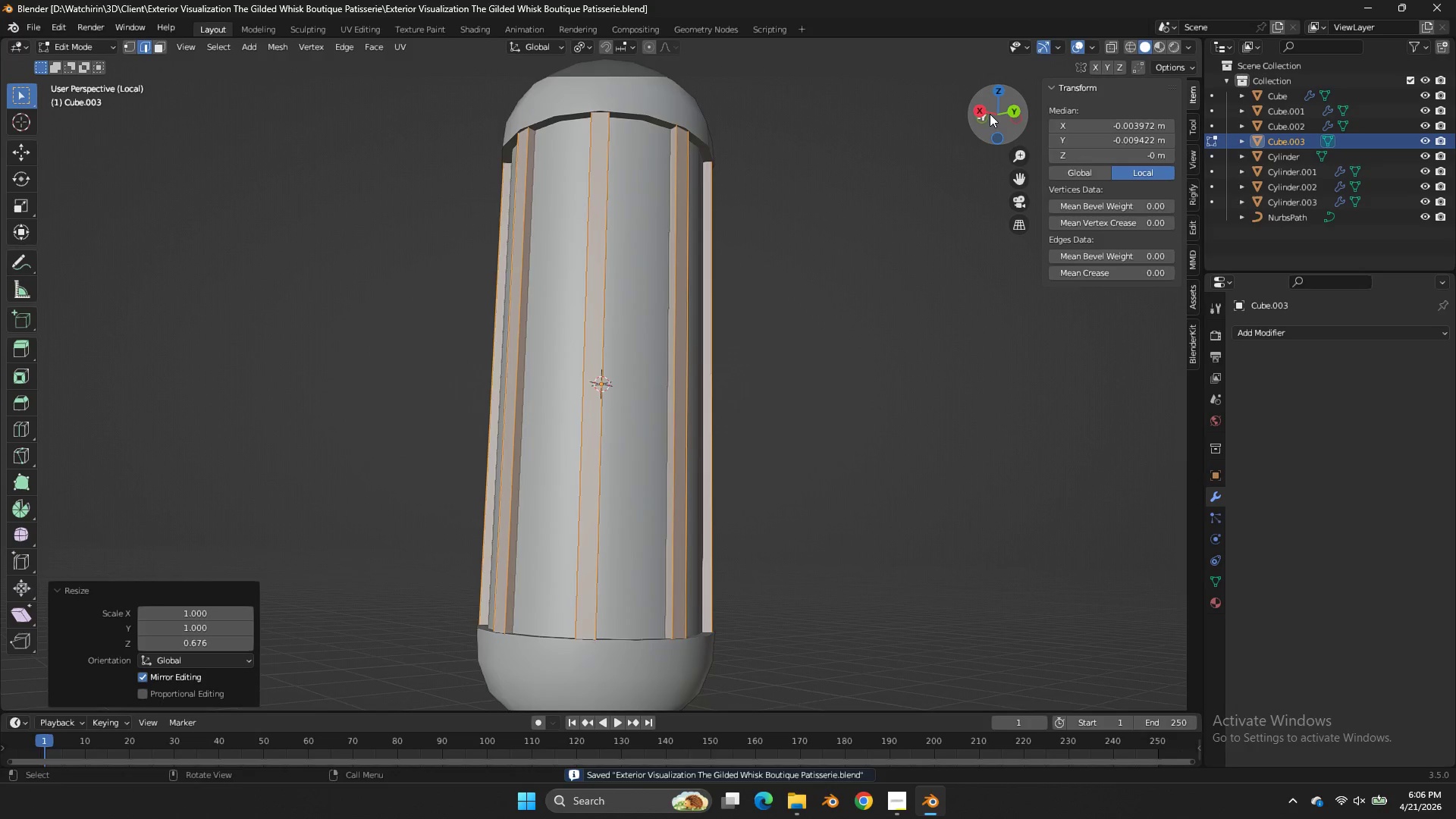 
left_click_drag(start_coordinate=[990, 114], to_coordinate=[877, 186])
 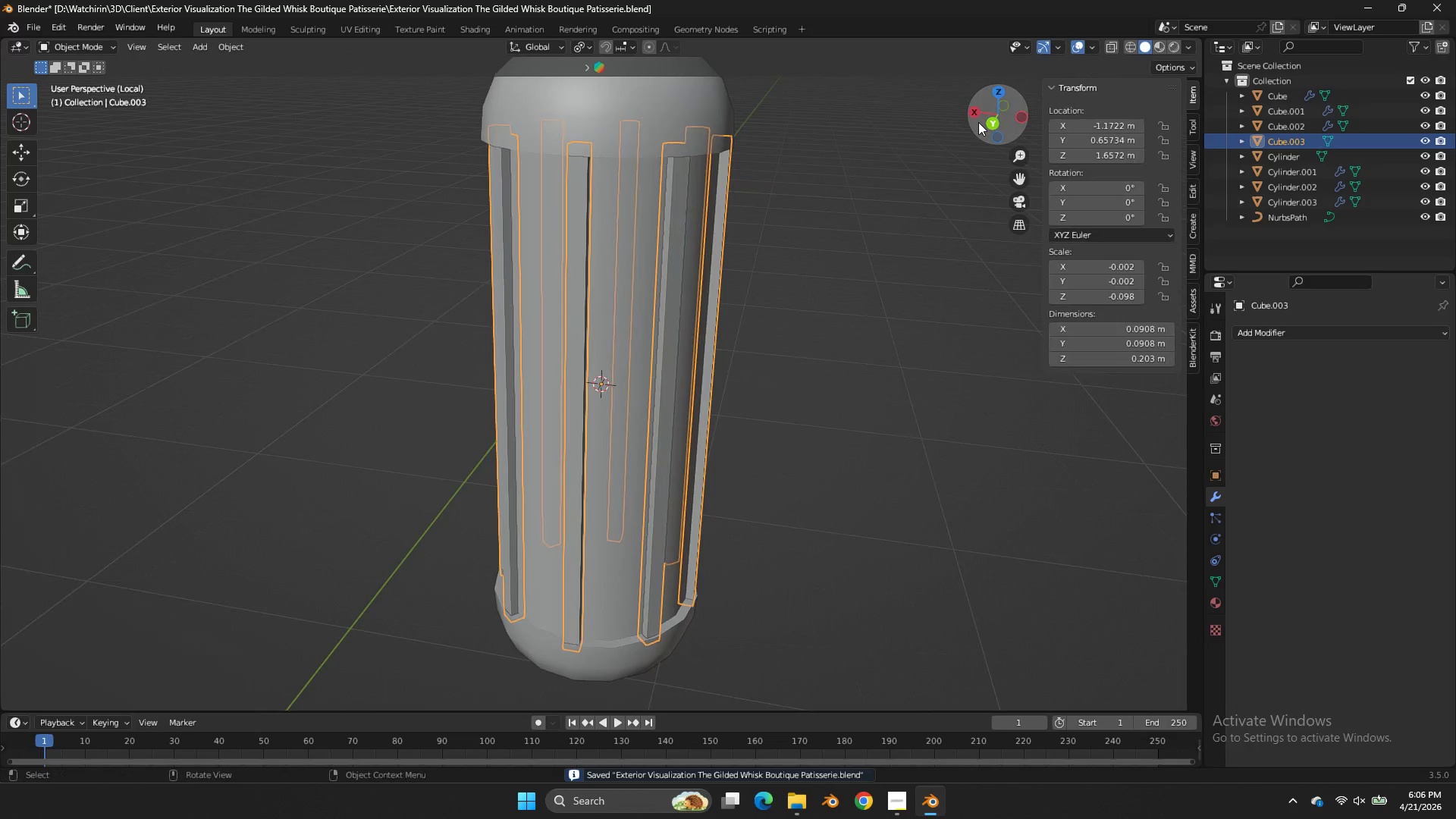 
key(Tab)
 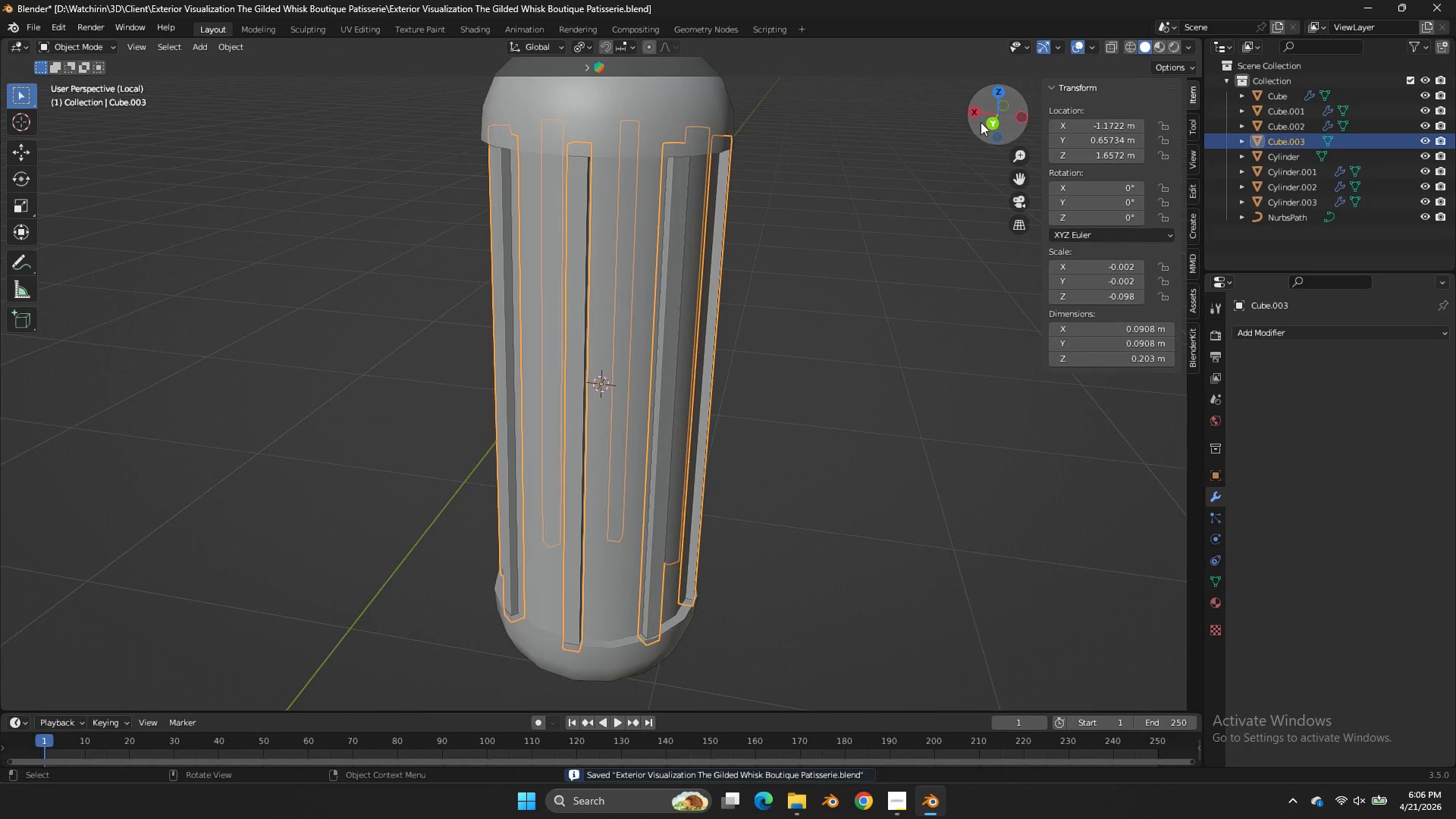 
left_click_drag(start_coordinate=[981, 122], to_coordinate=[889, 155])
 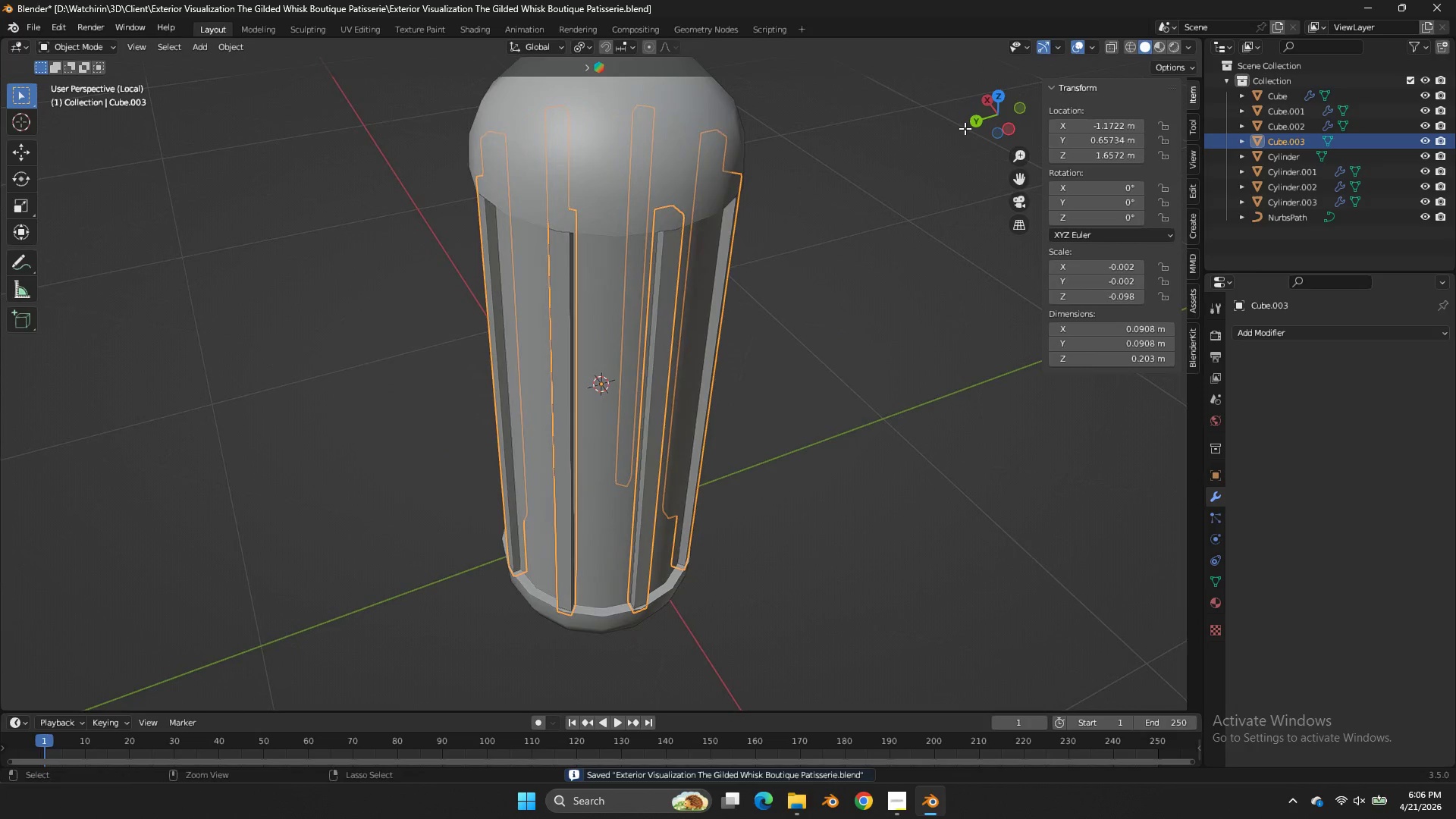 
key(Control+S)
 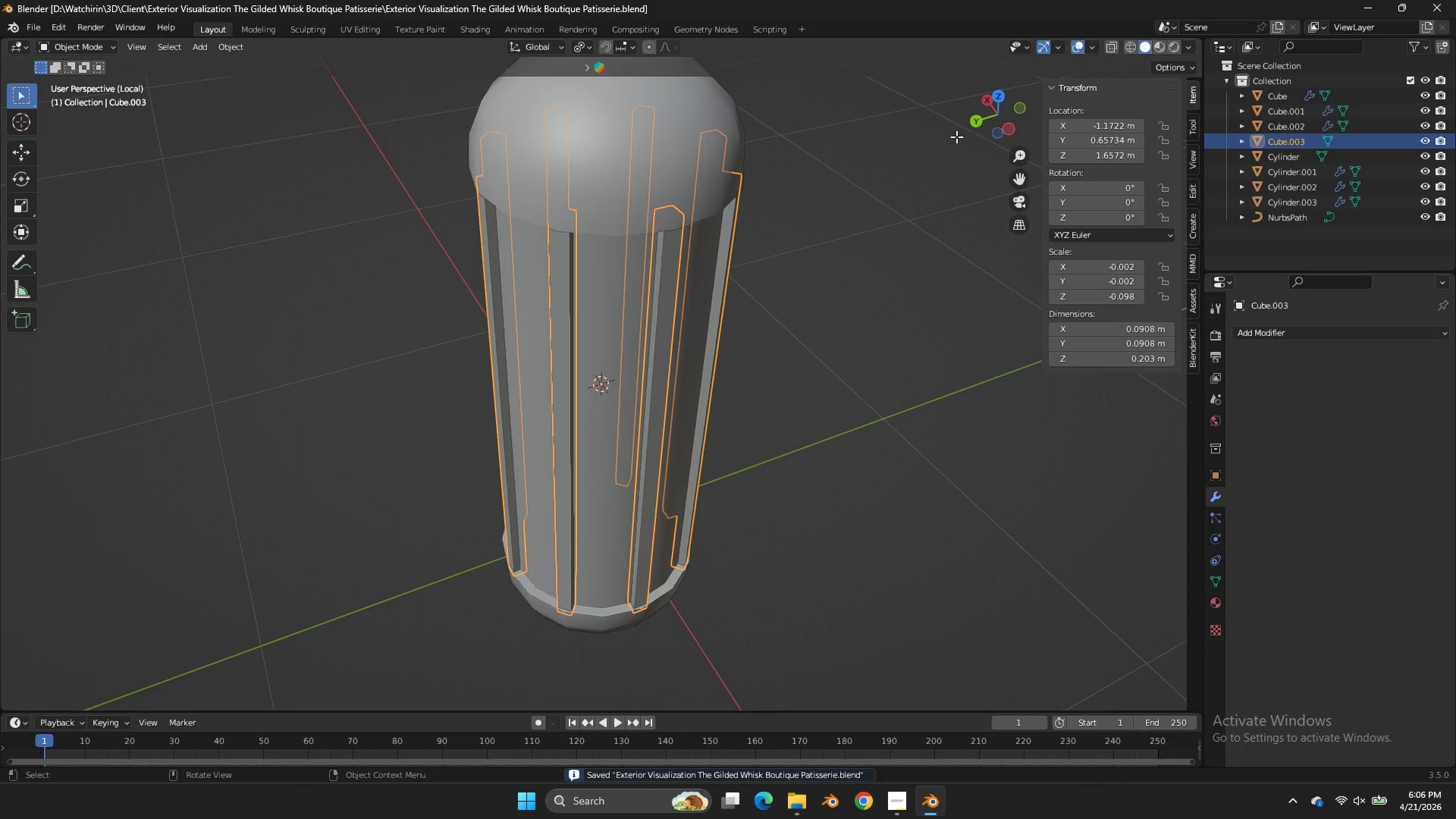 
key(Tab)
 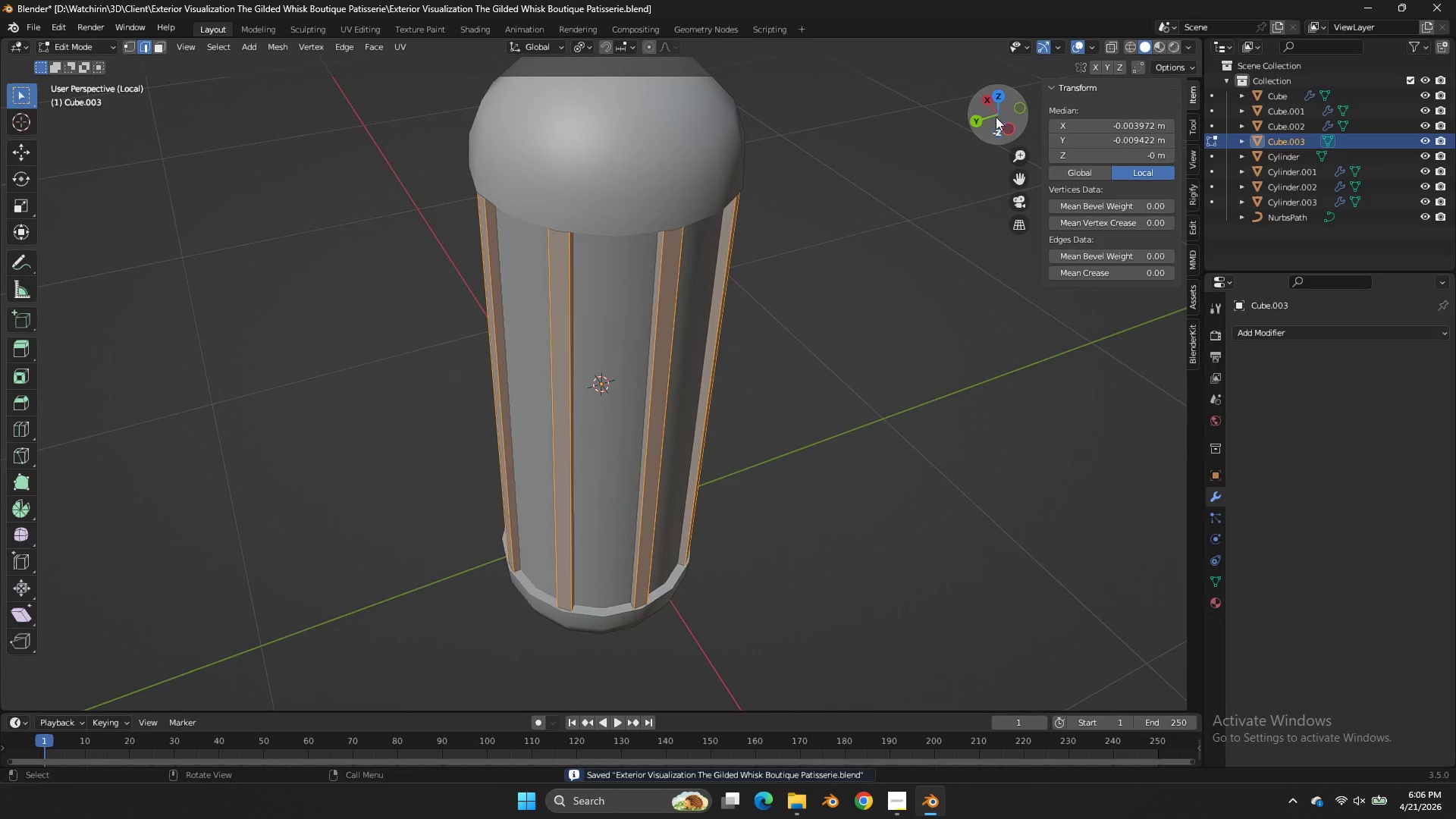 
left_click_drag(start_coordinate=[991, 123], to_coordinate=[1095, 77])
 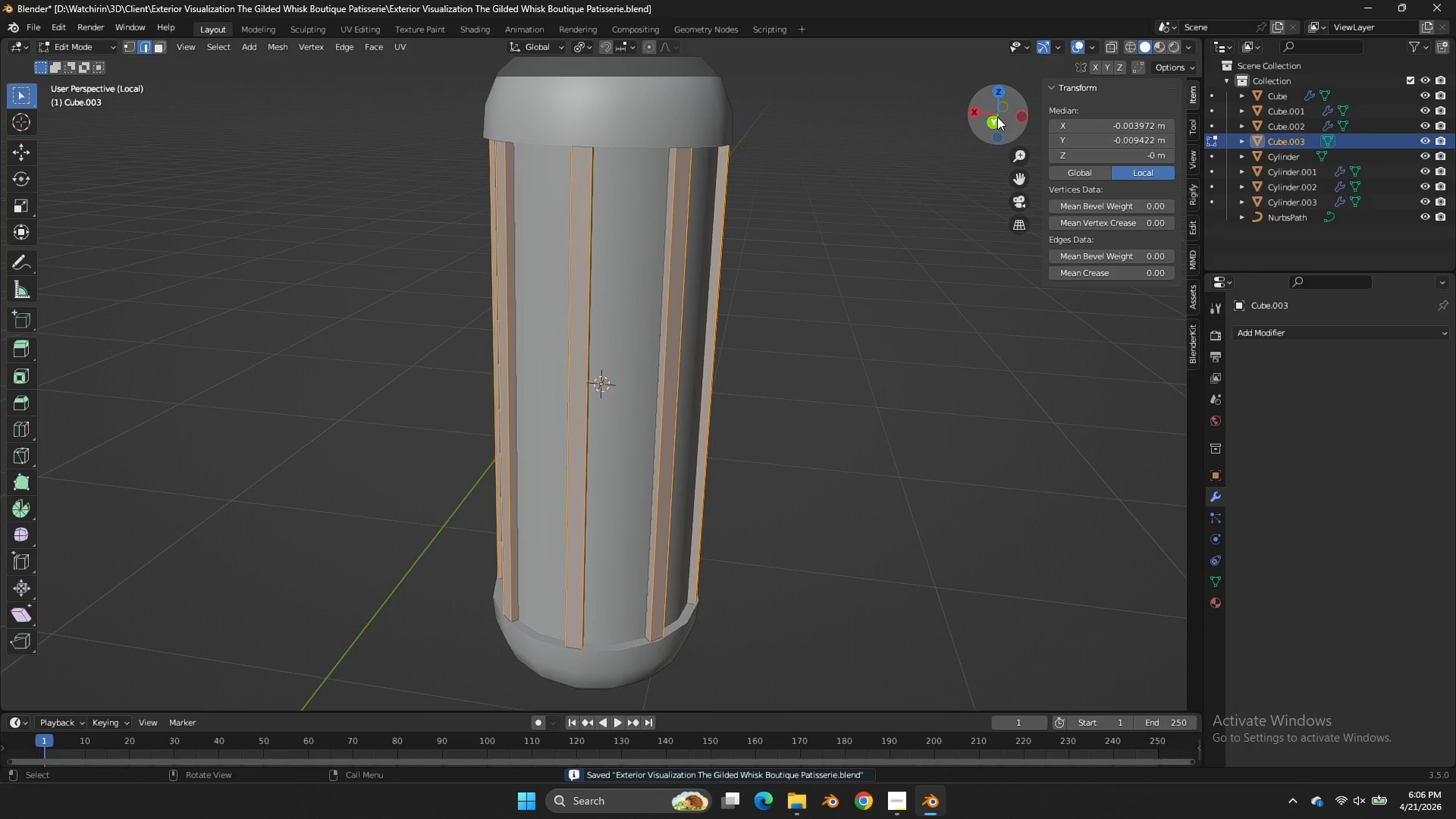 
key(Tab)
 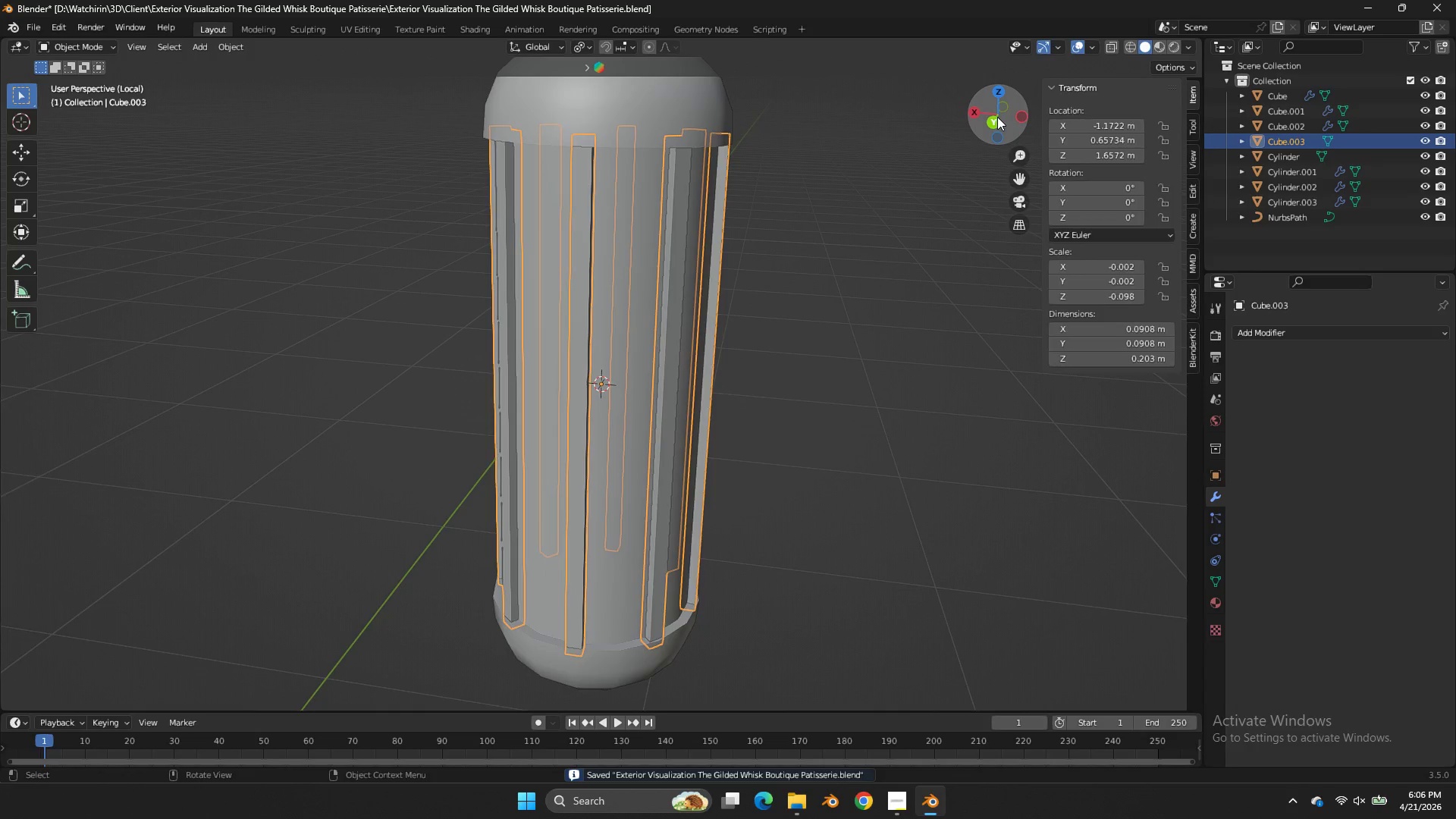 
key(Tab)
 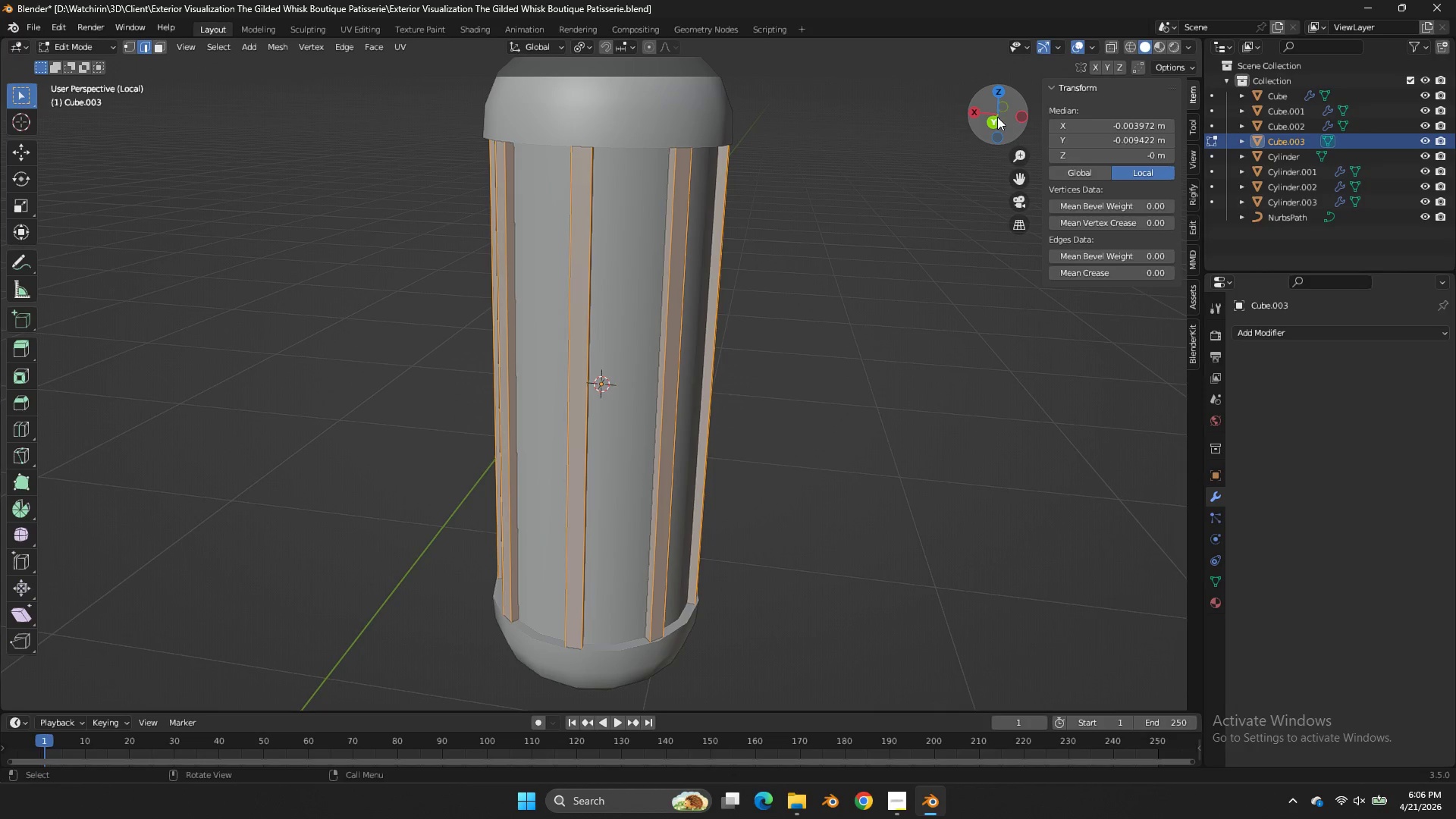 
left_click_drag(start_coordinate=[997, 117], to_coordinate=[918, 155])
 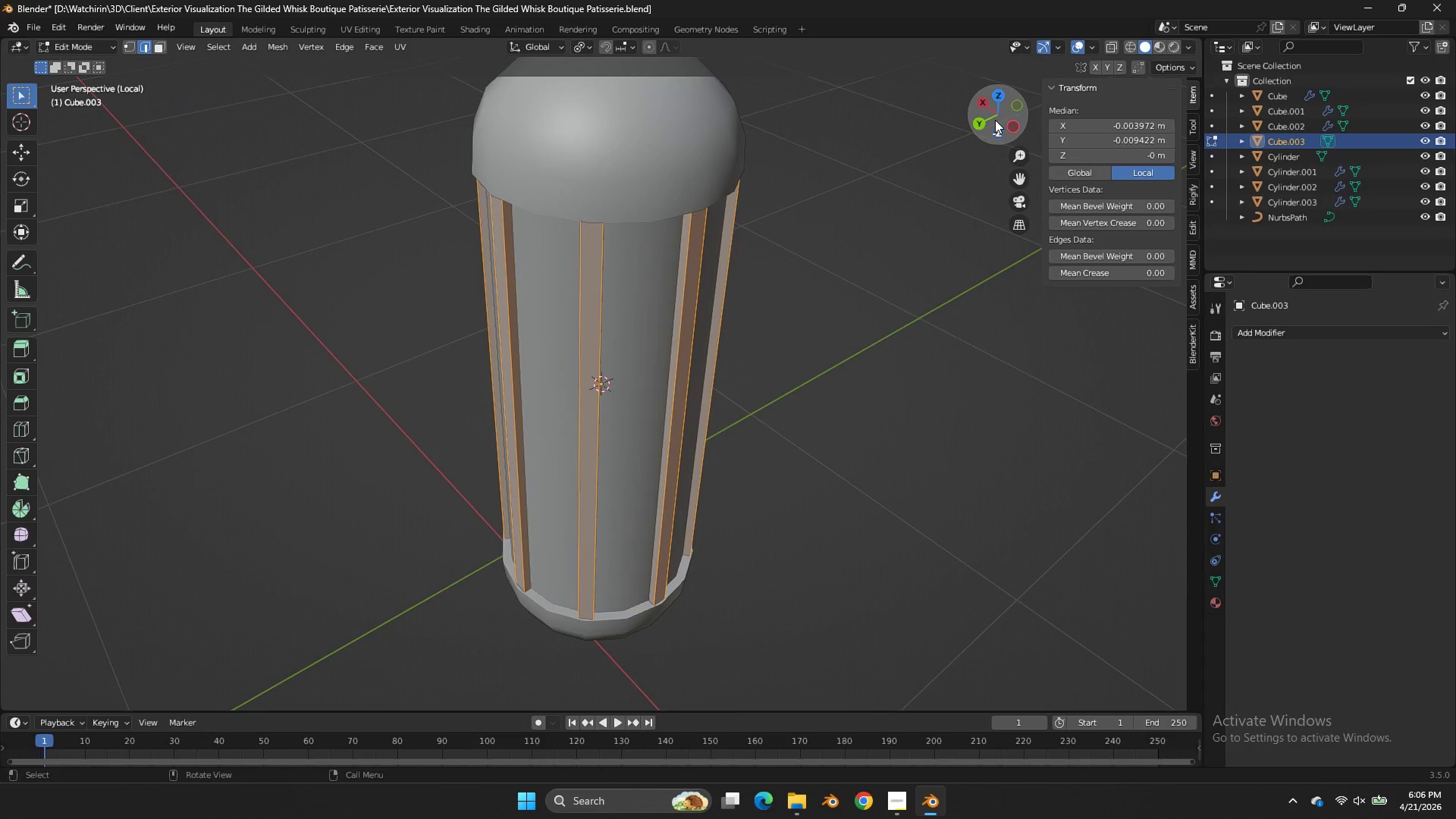 
key(Control+Z)
 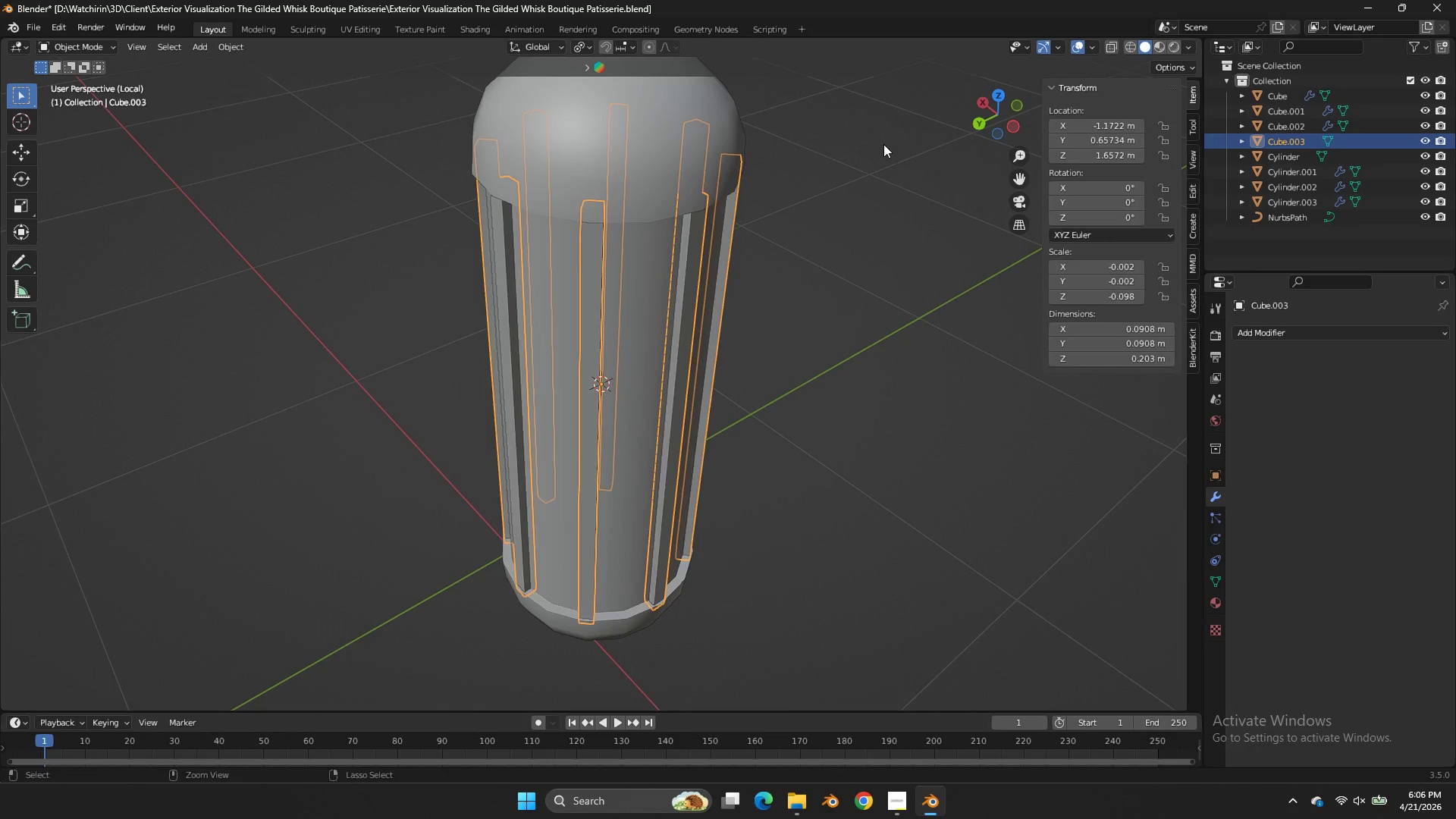 
key(Control+Z)
 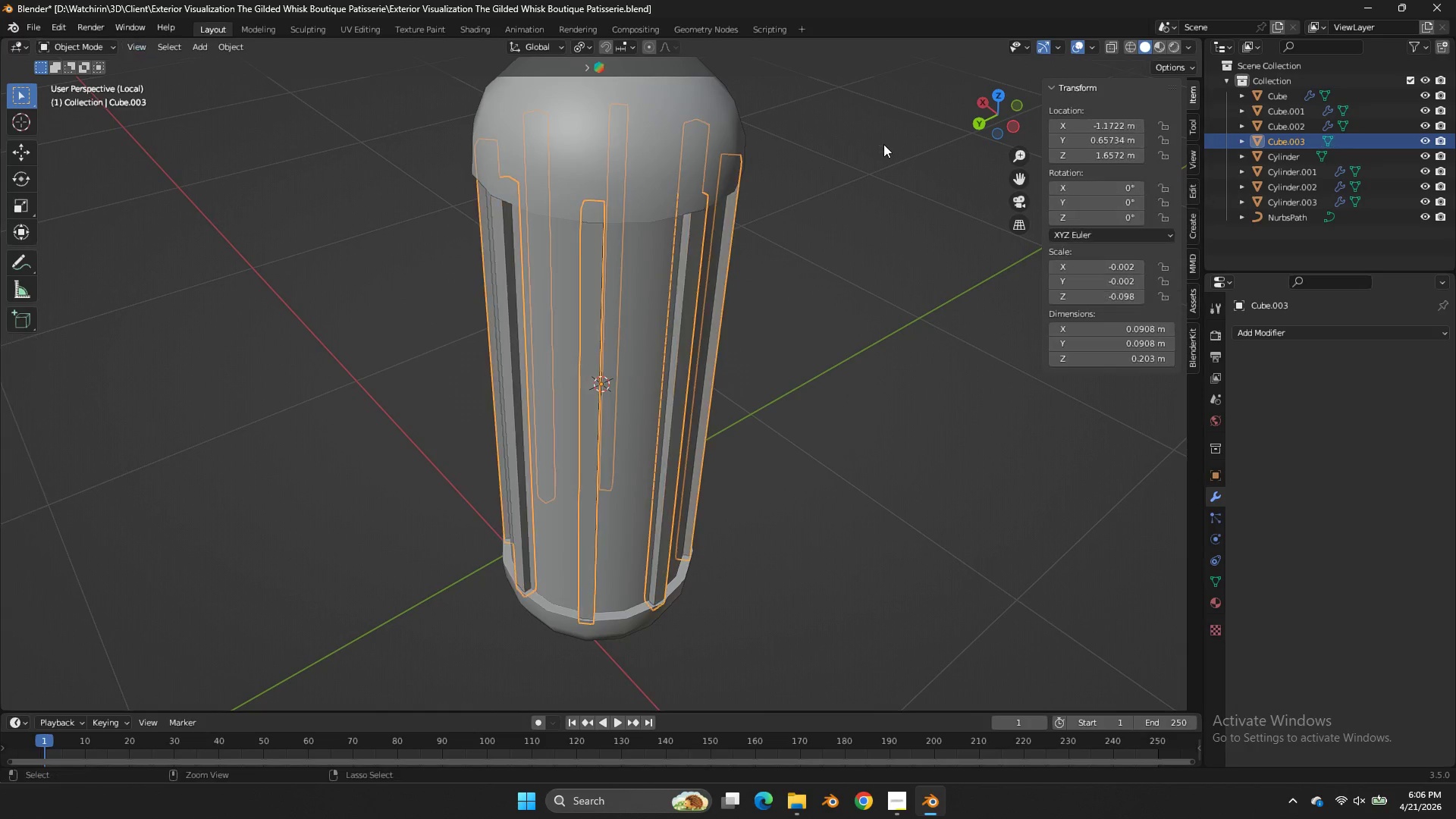 
key(Control+Z)
 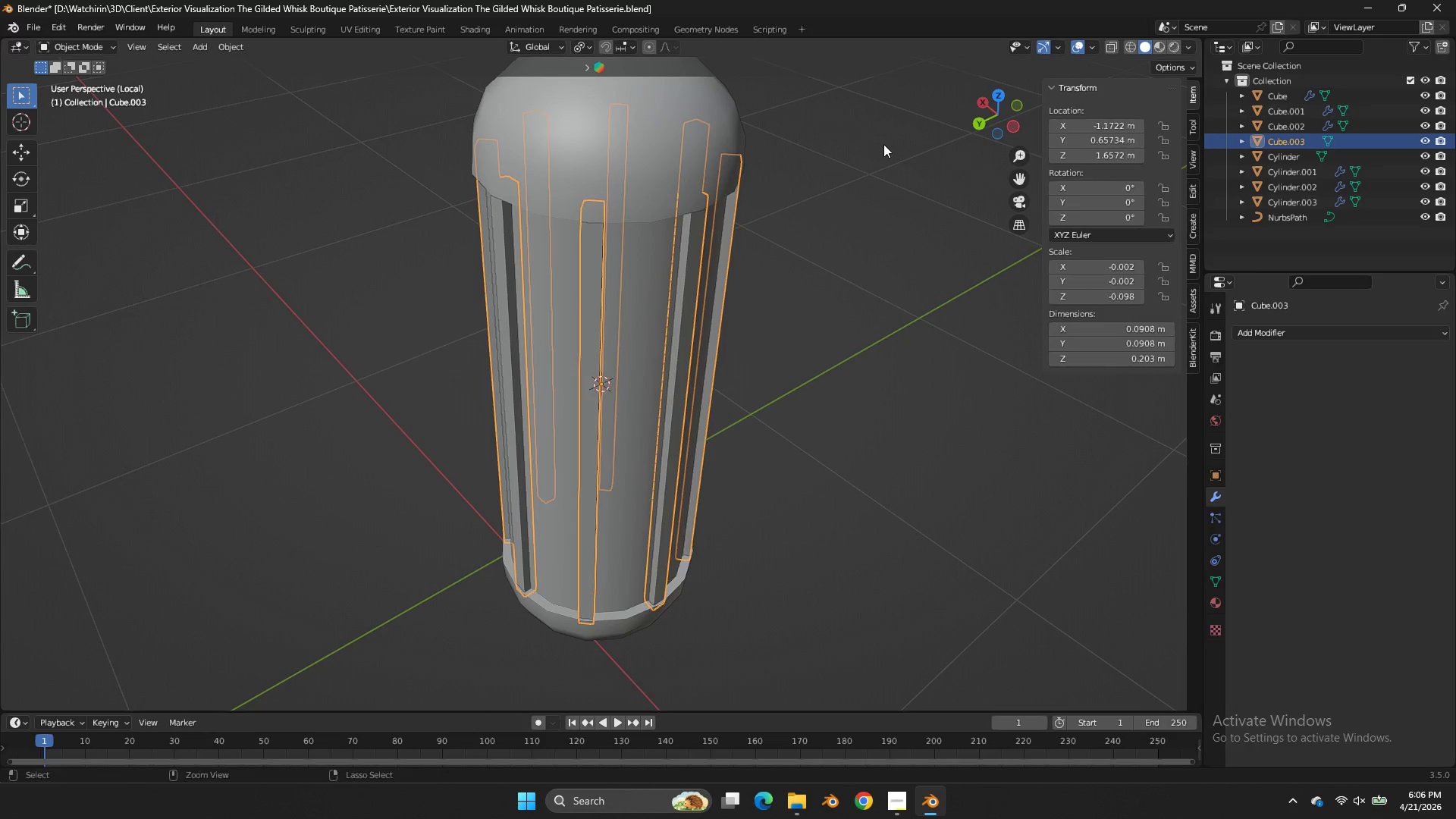 
key(Control+Z)
 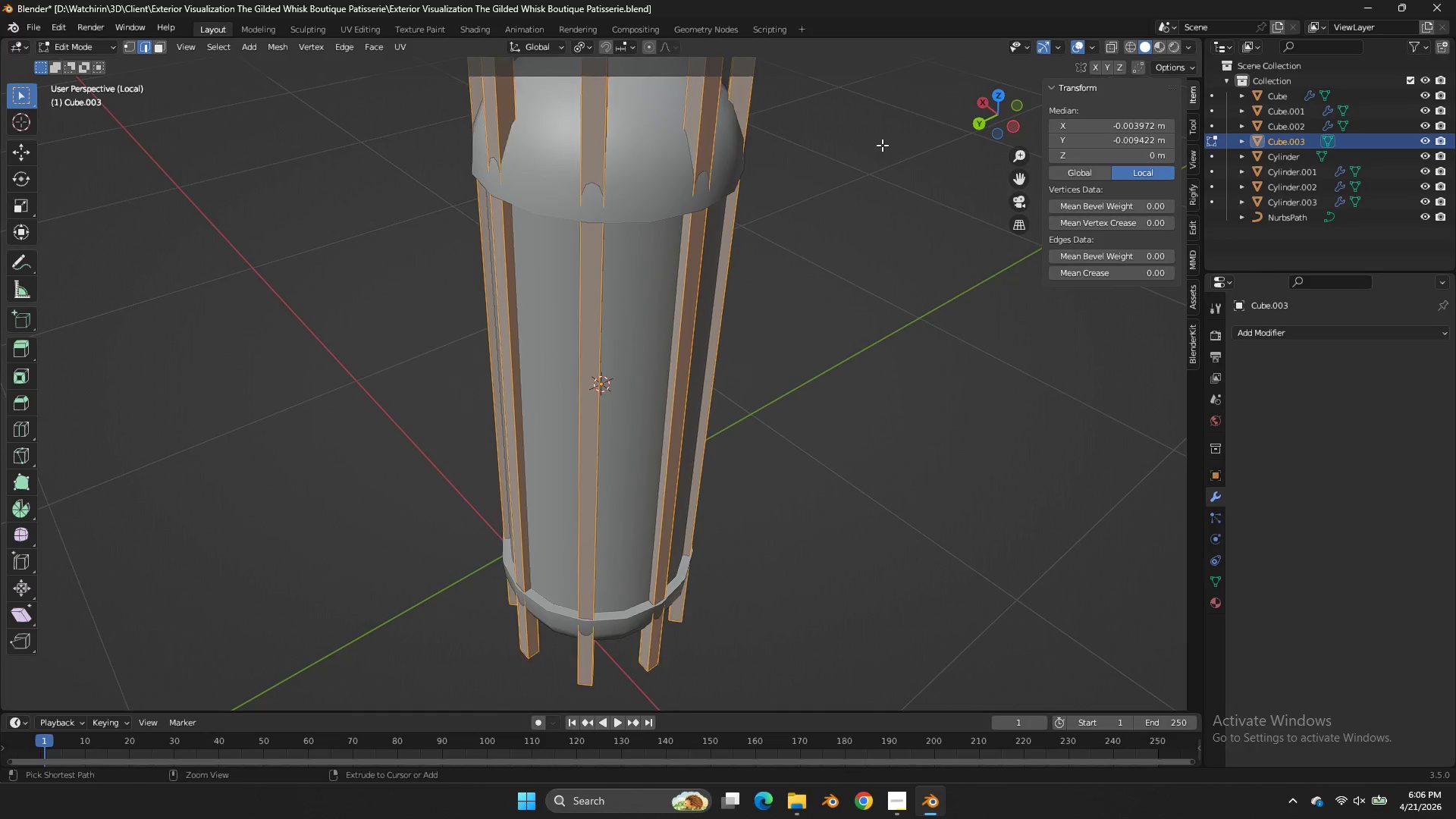 
key(Control+Z)
 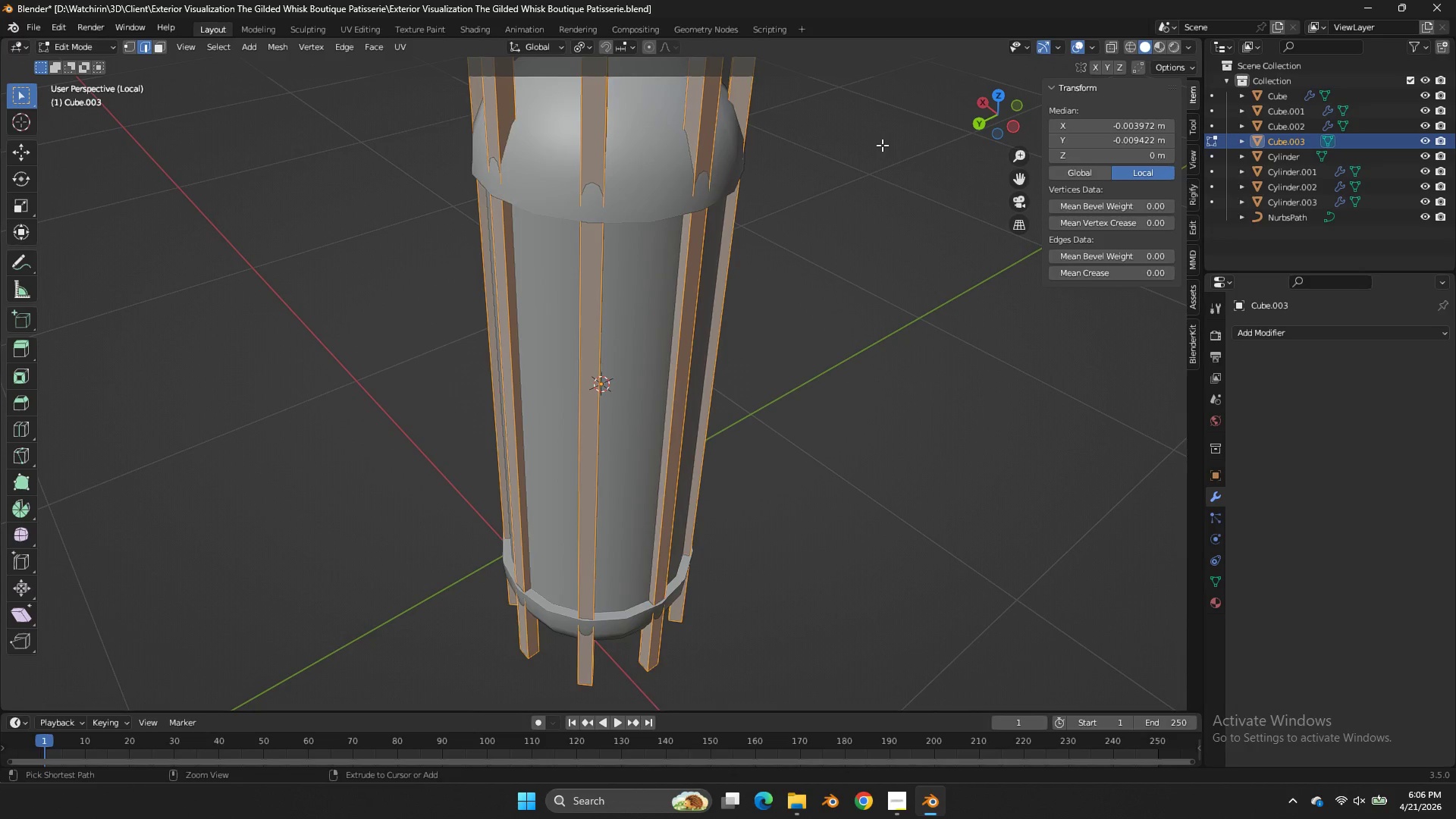 
key(Control+Z)
 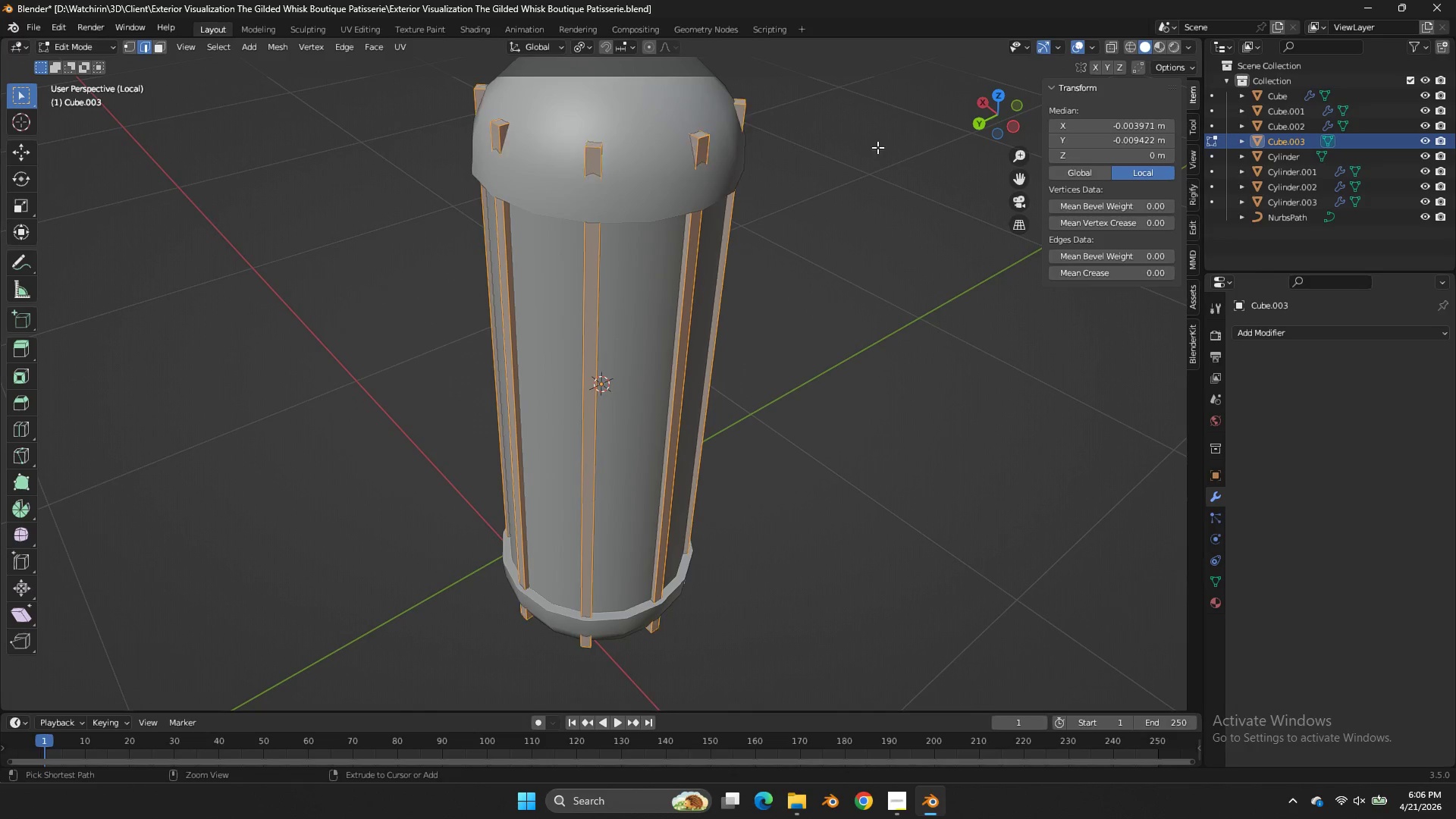 
key(Control+Z)
 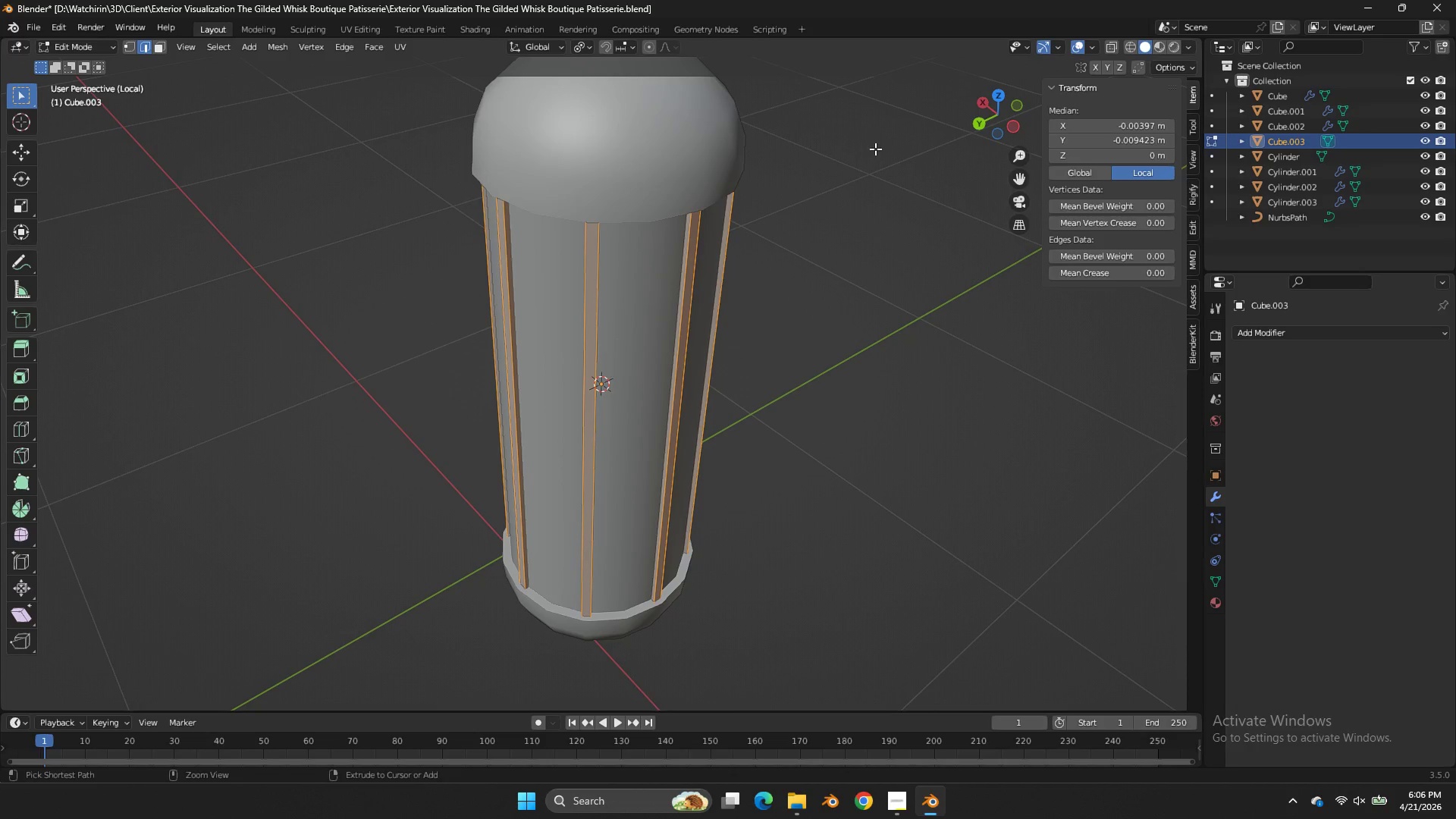 
key(Control+Z)
 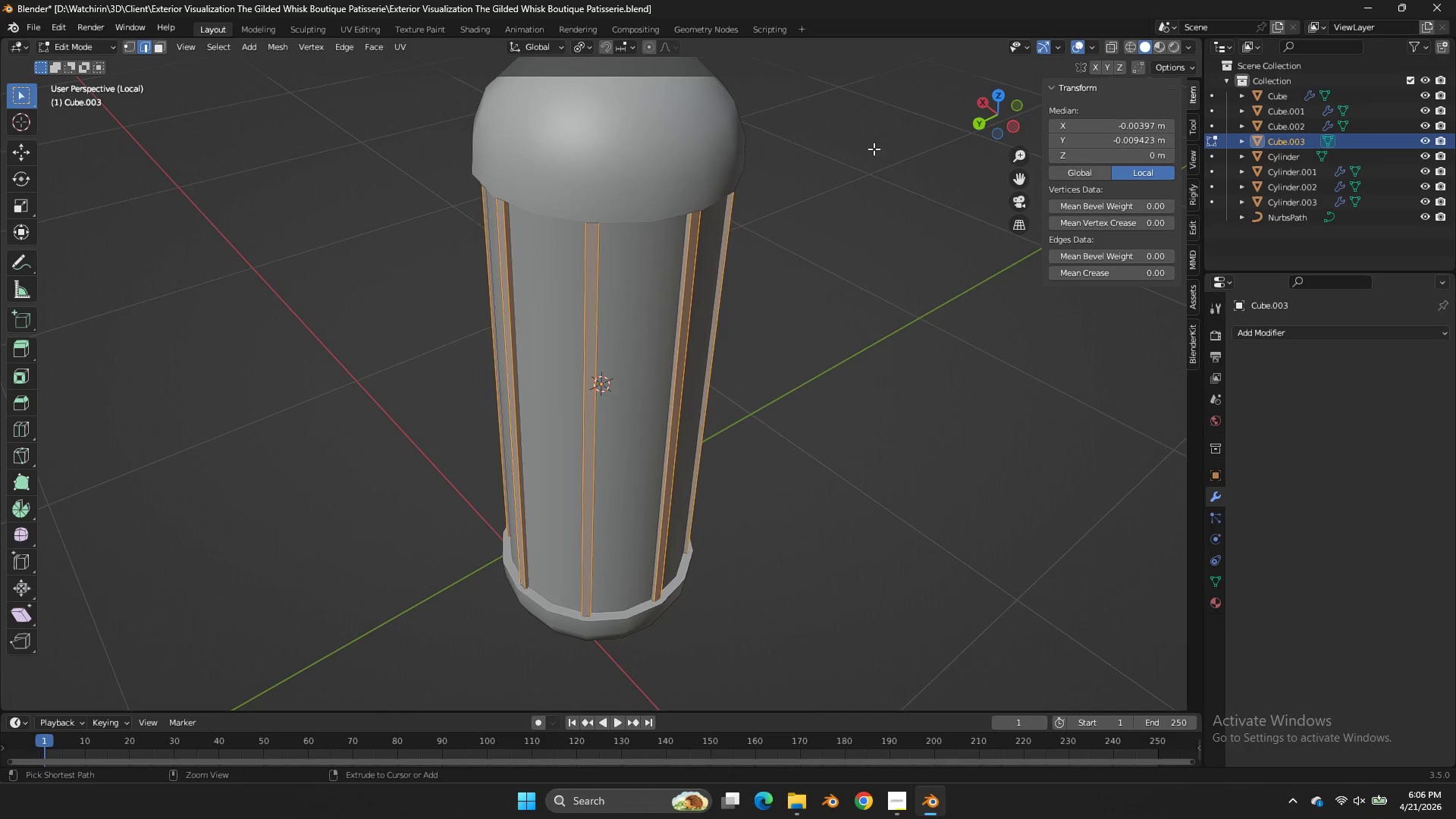 
key(Control+Z)
 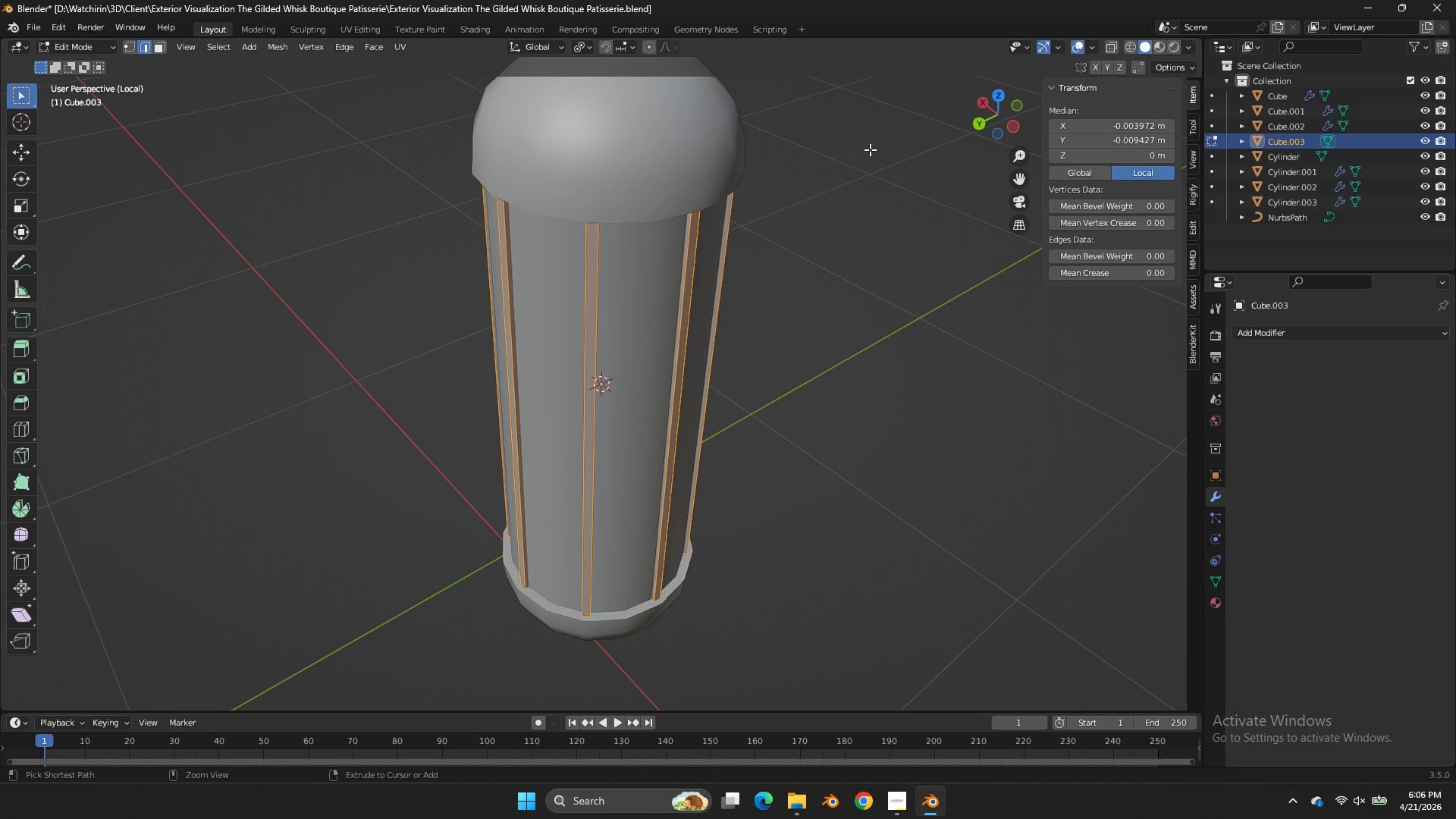 
key(Control+Z)
 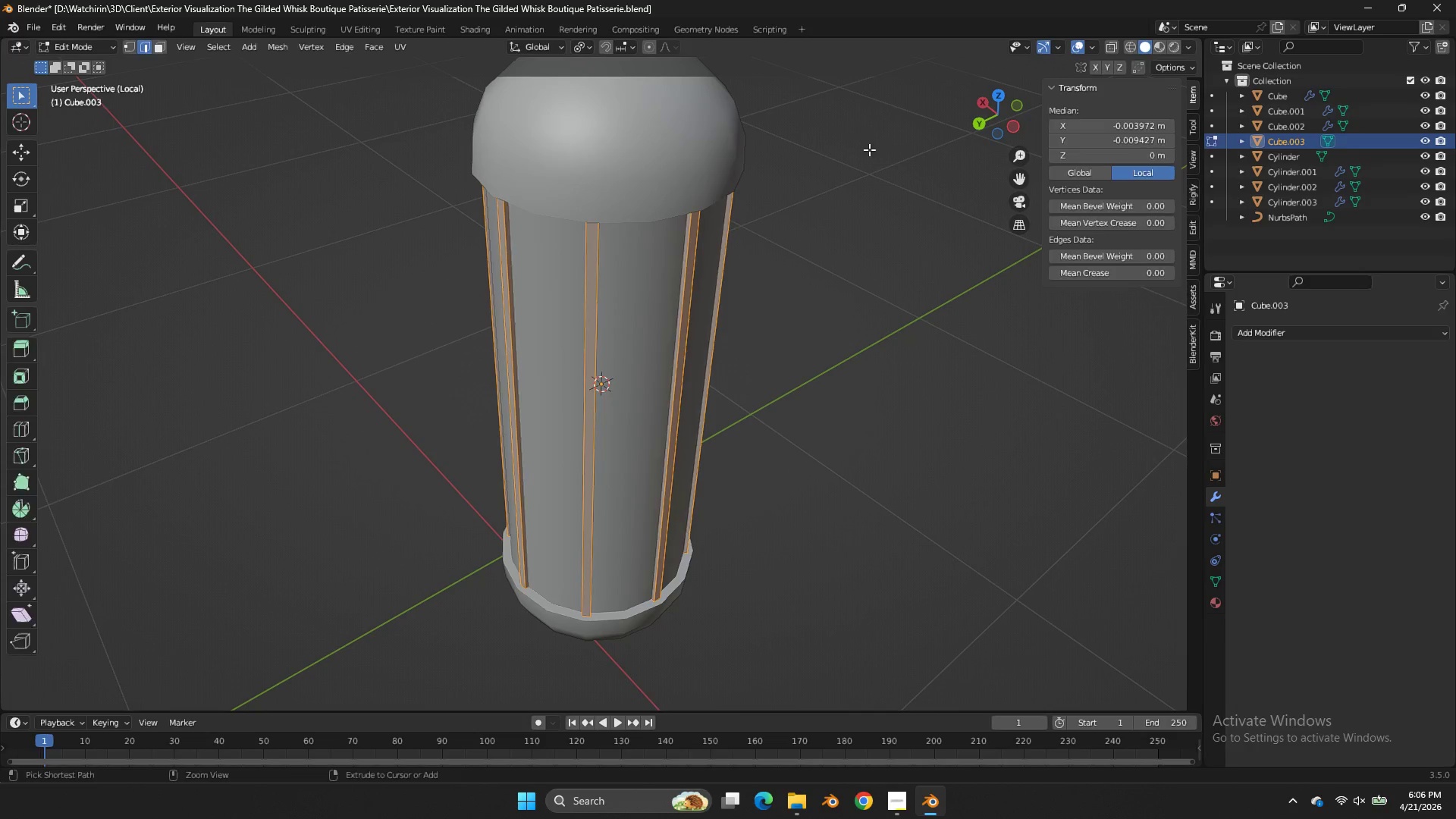 
key(Control+Z)
 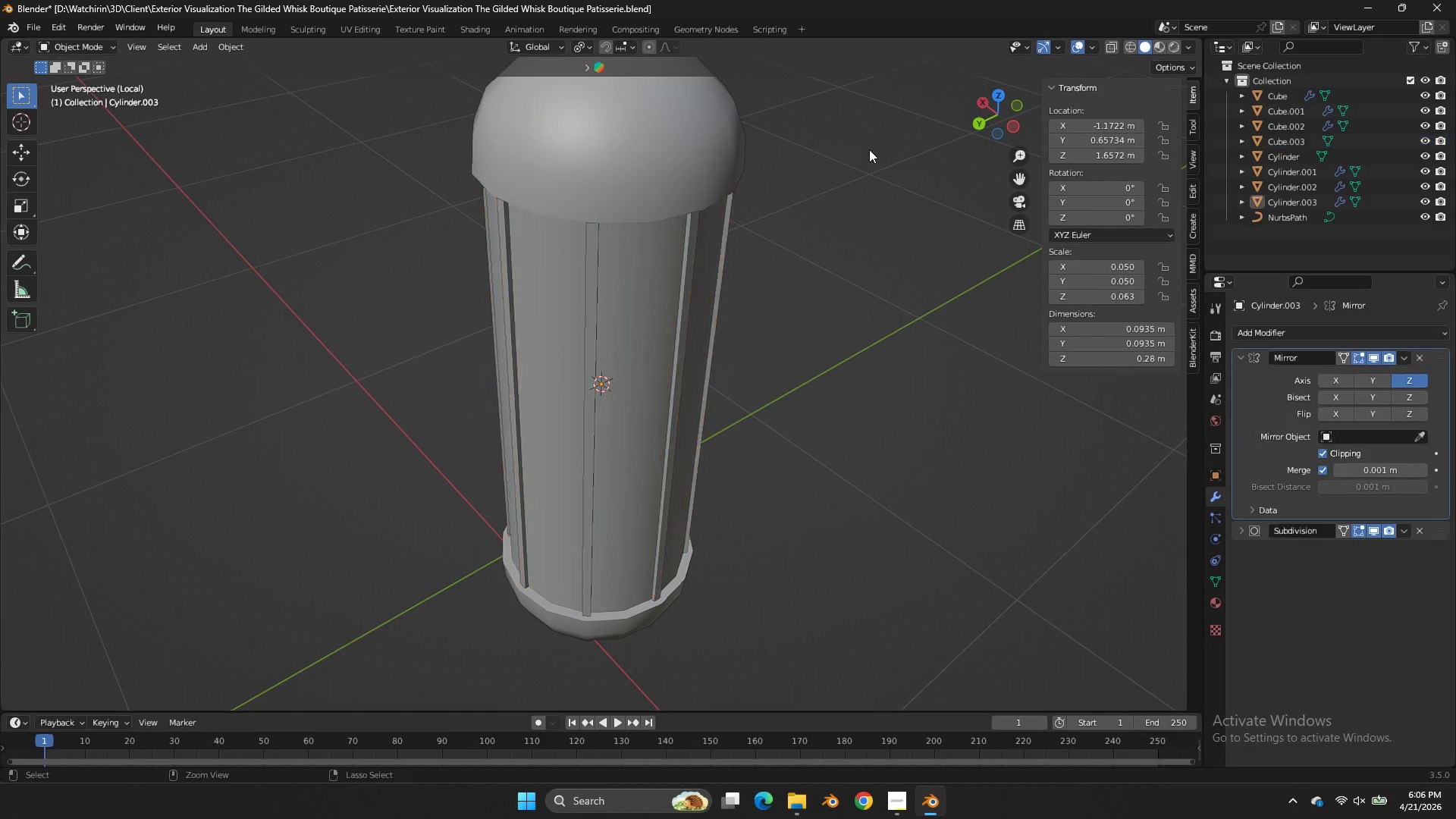 
key(Control+Z)
 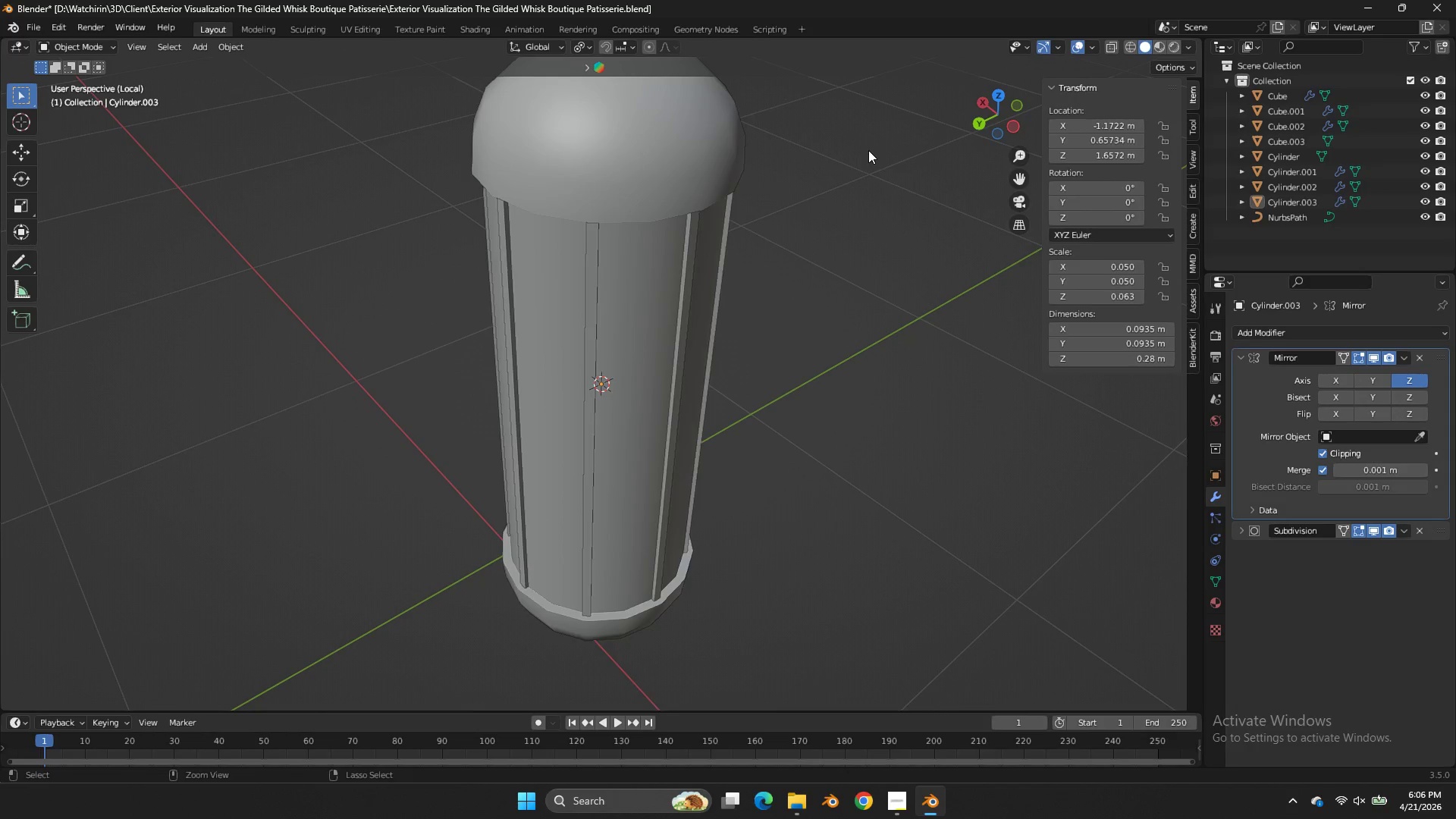 
key(Control+Z)
 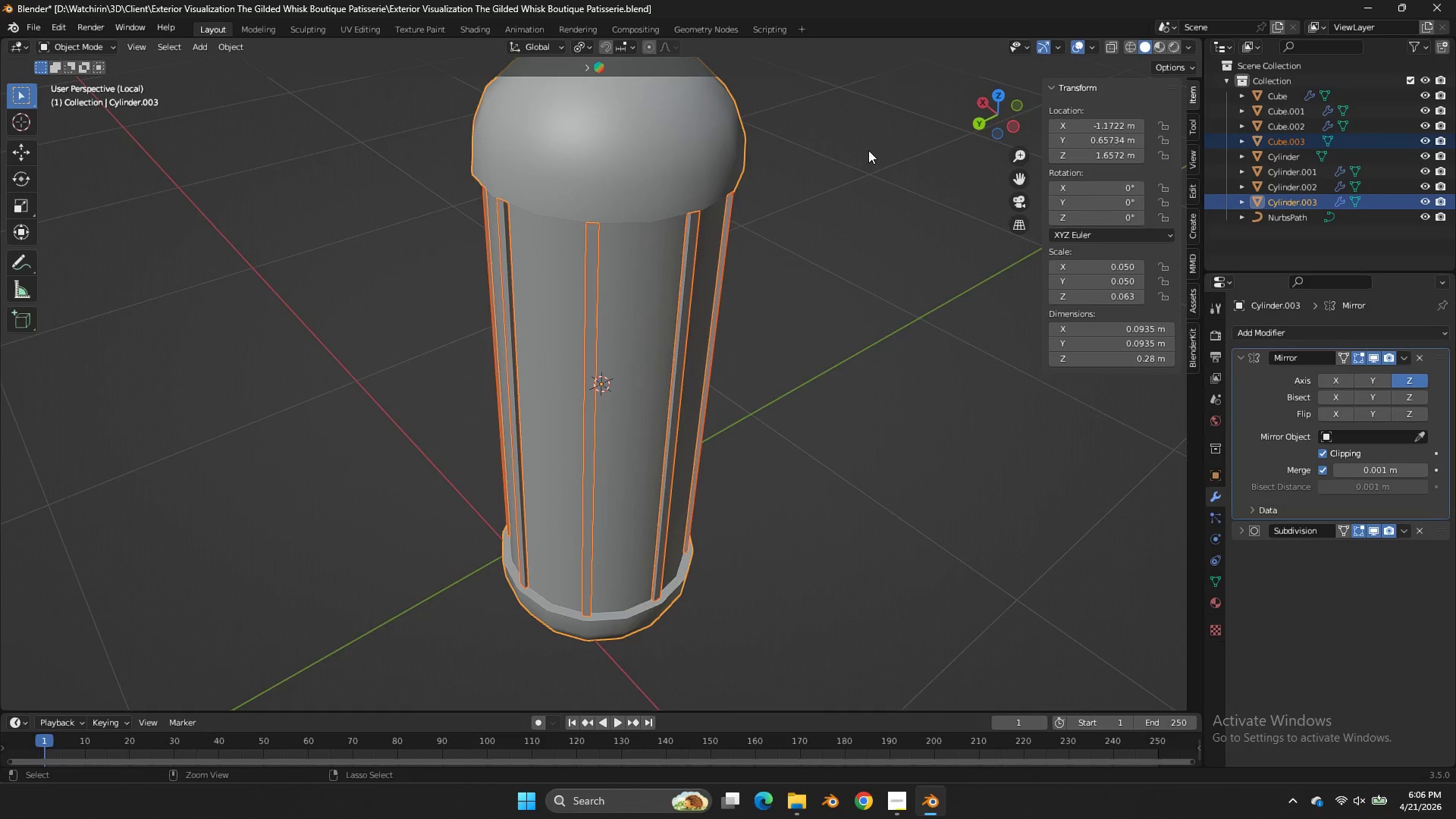 
key(Control+Z)
 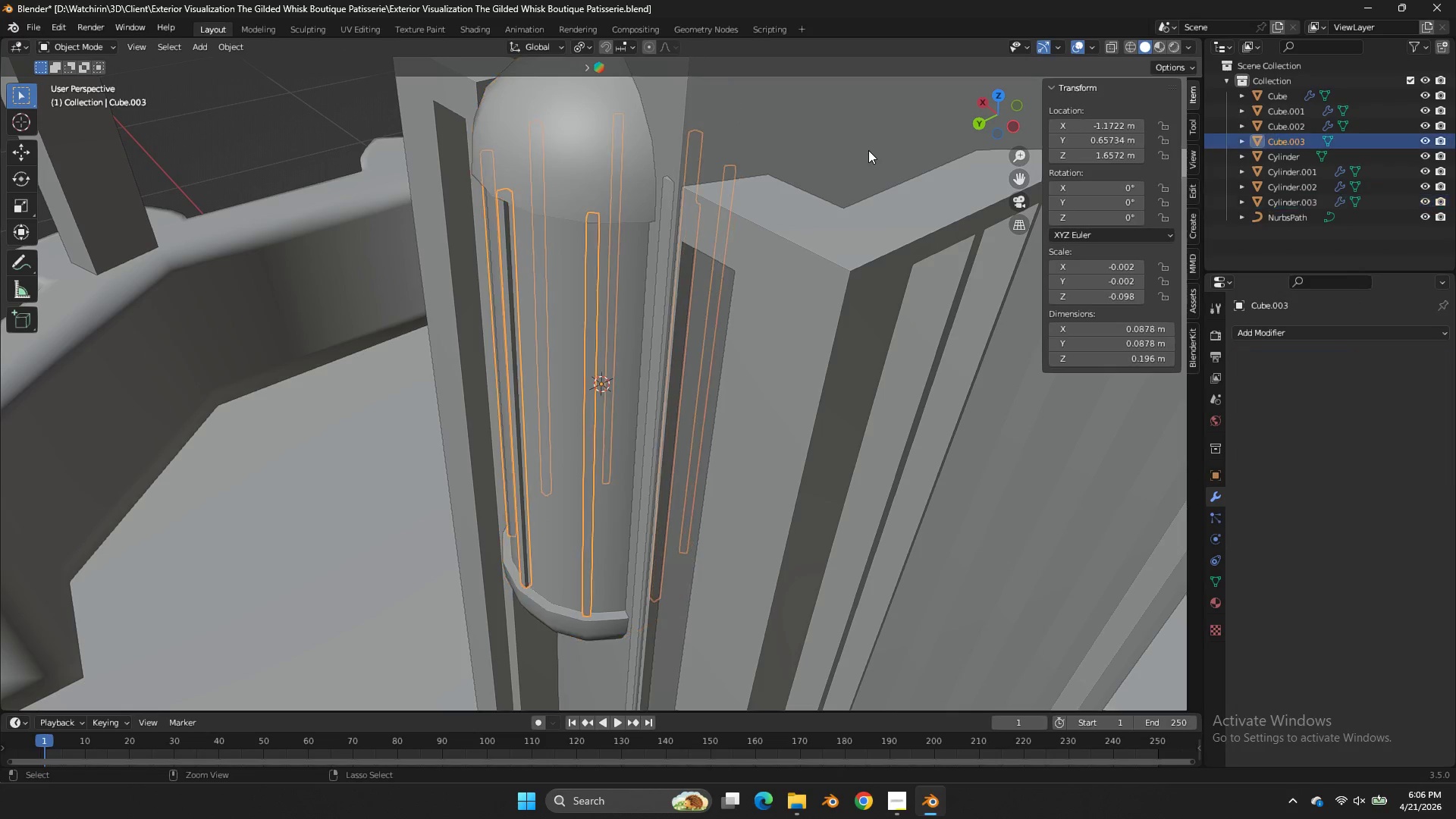 
key(Control+Z)
 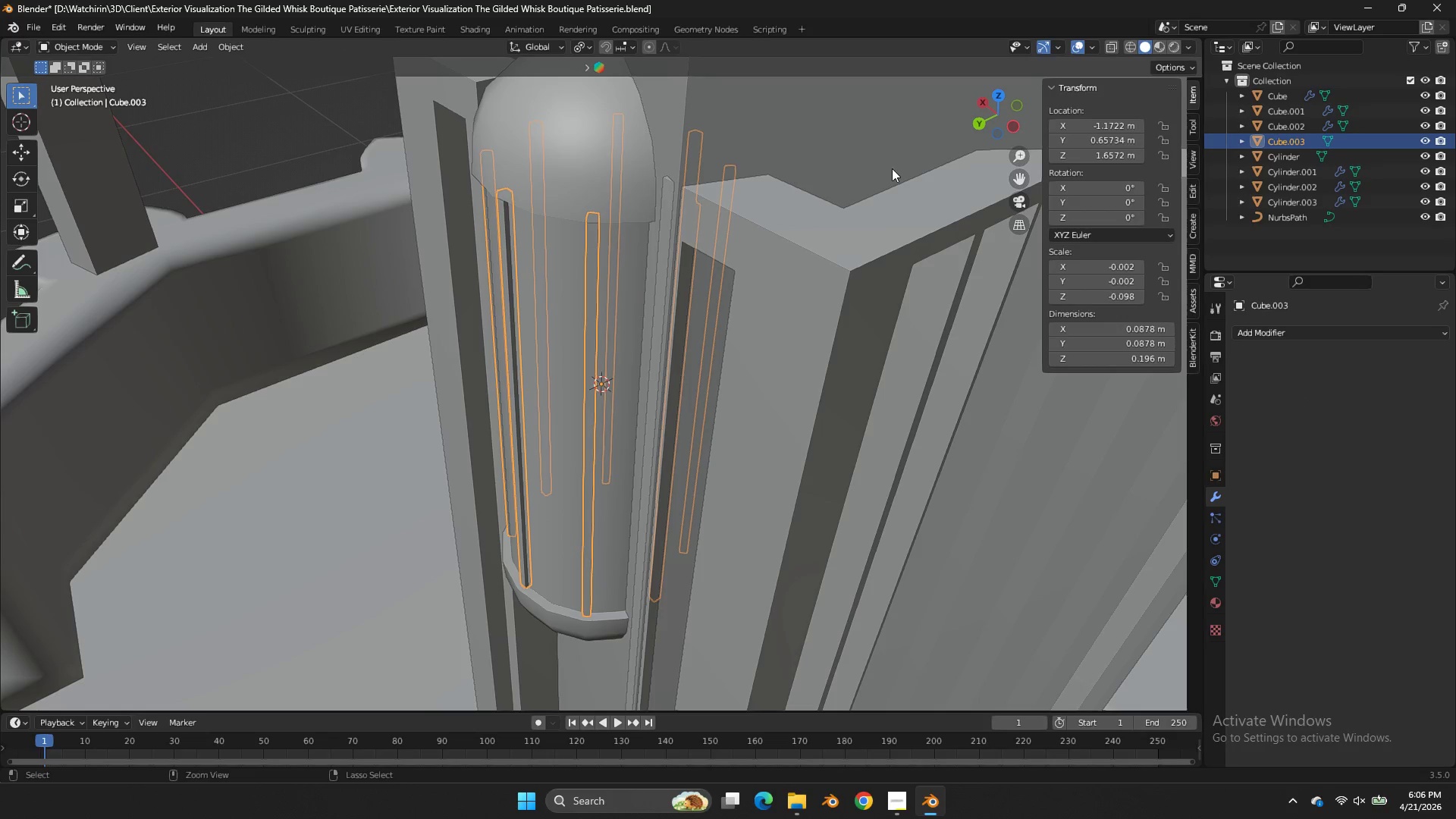 
key(Control+Z)
 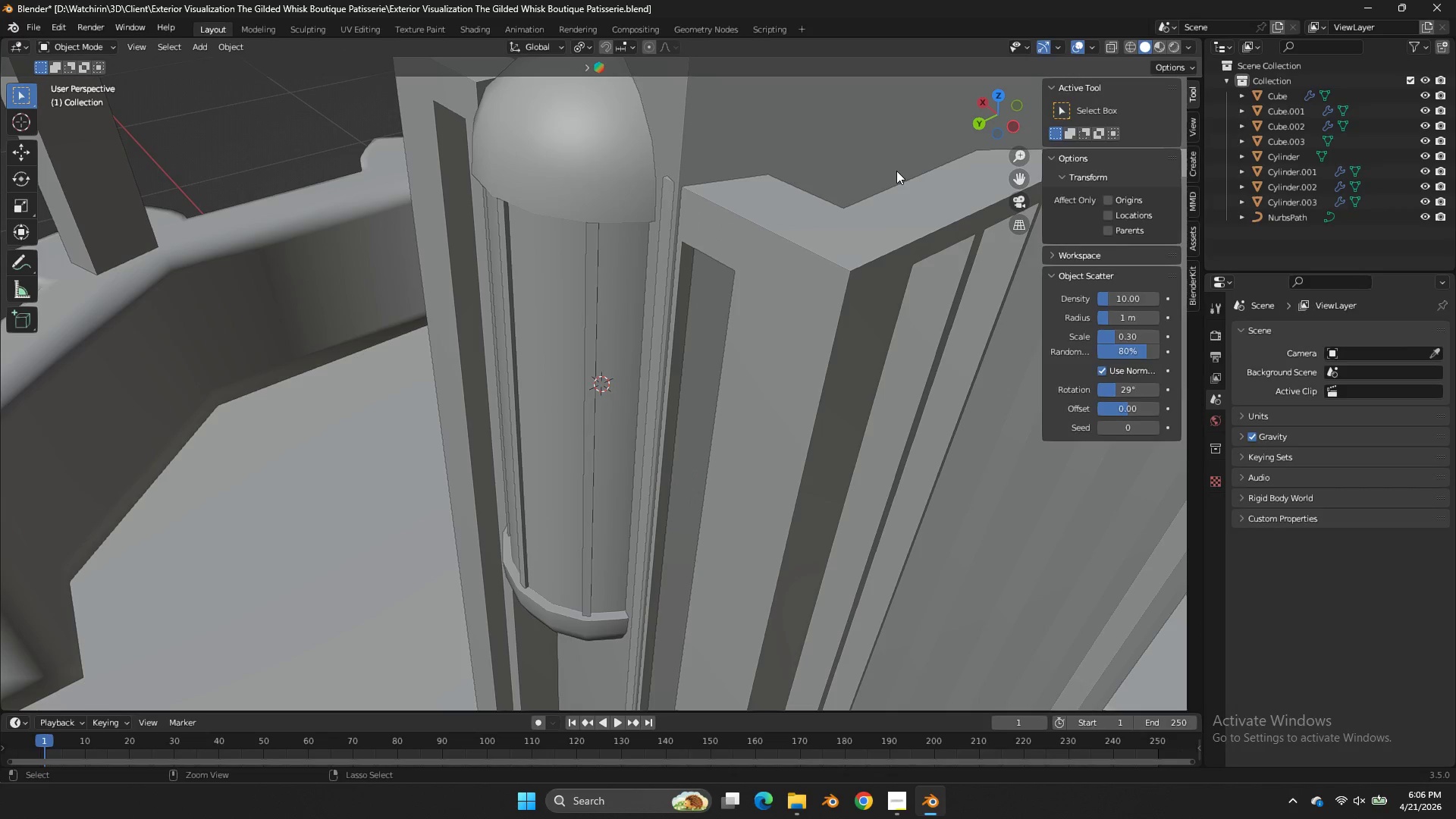 
key(Control+Z)
 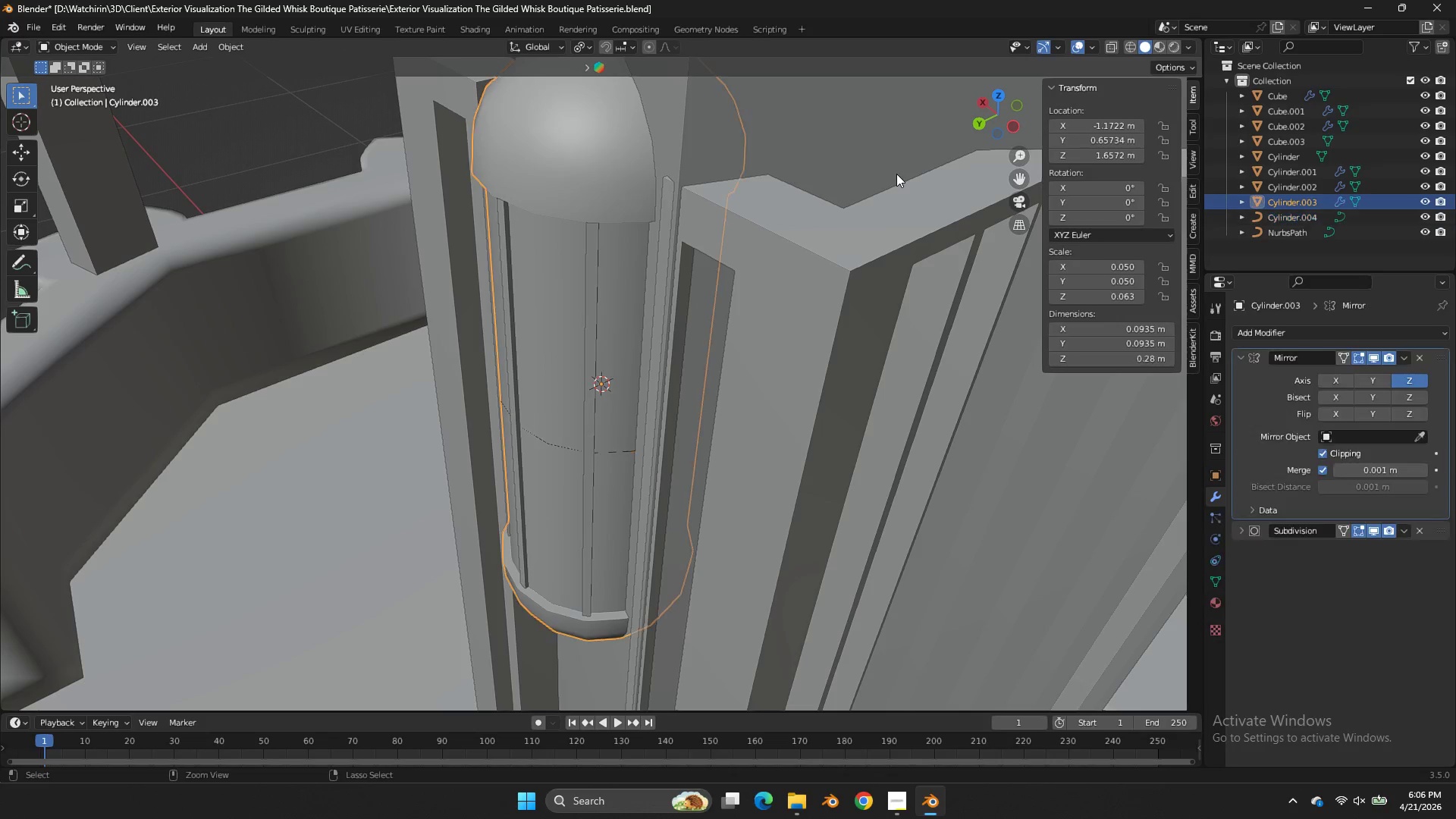 
key(Control+Z)
 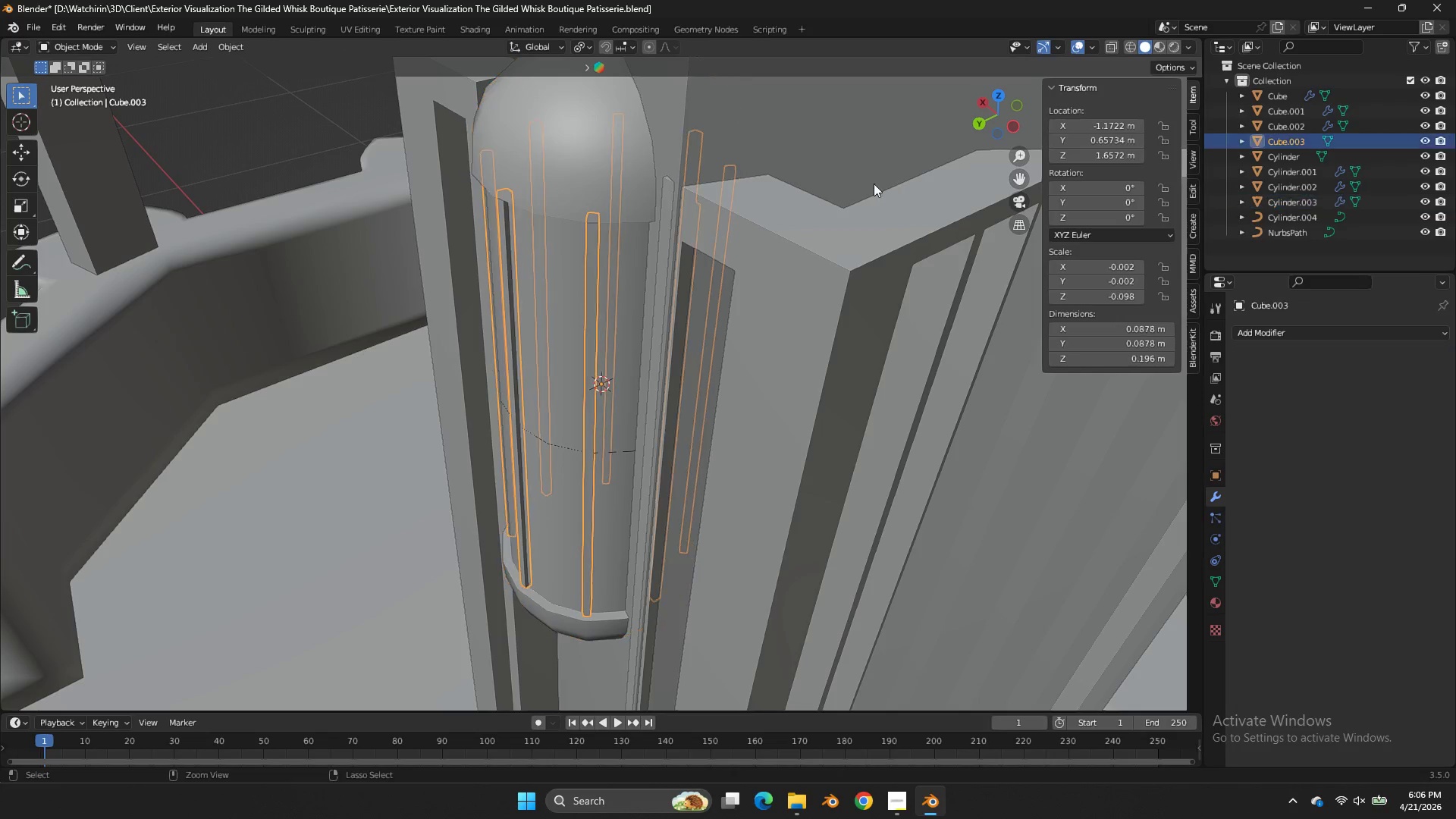 
key(Control+Z)
 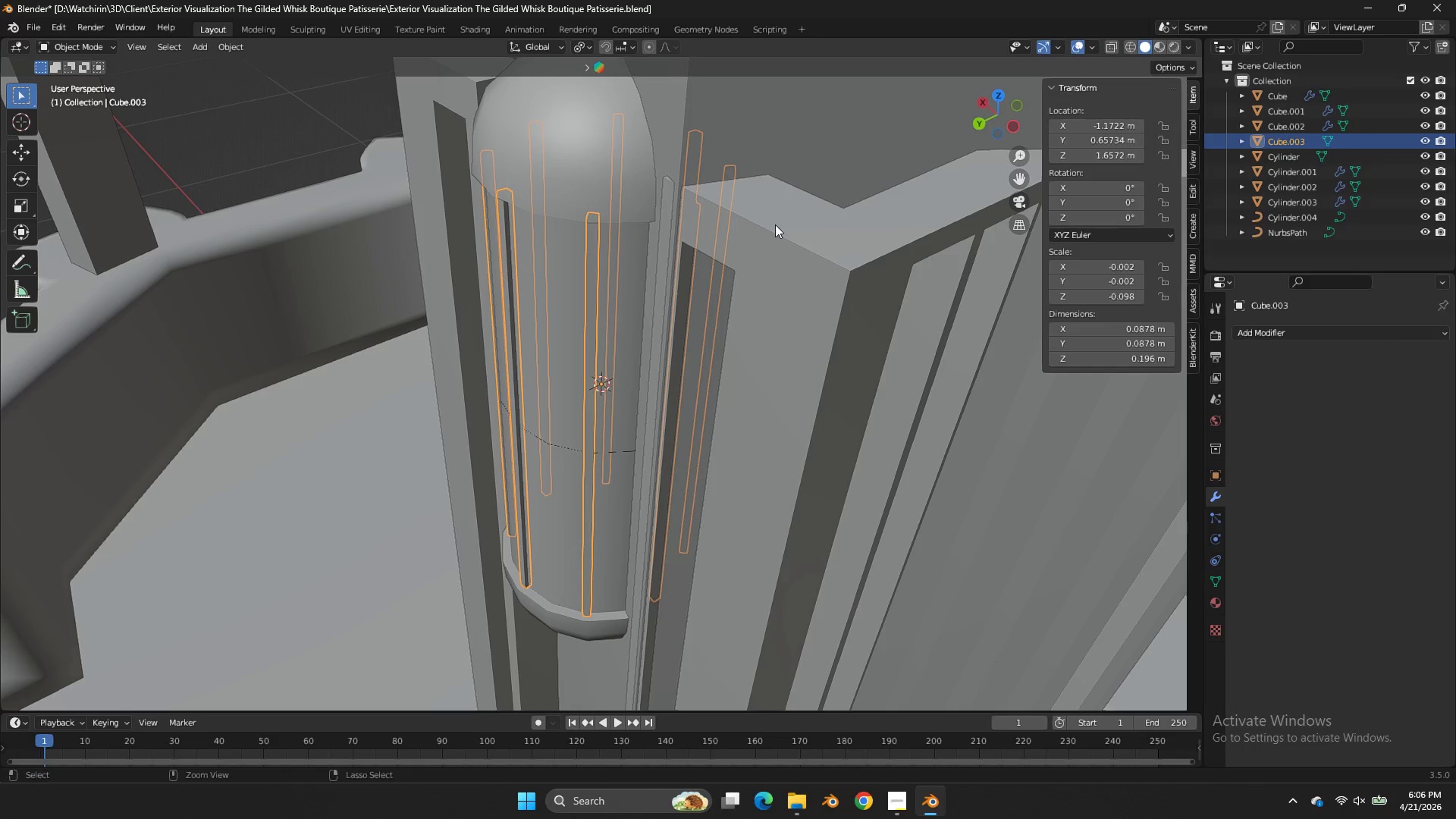 
key(Control+Z)
 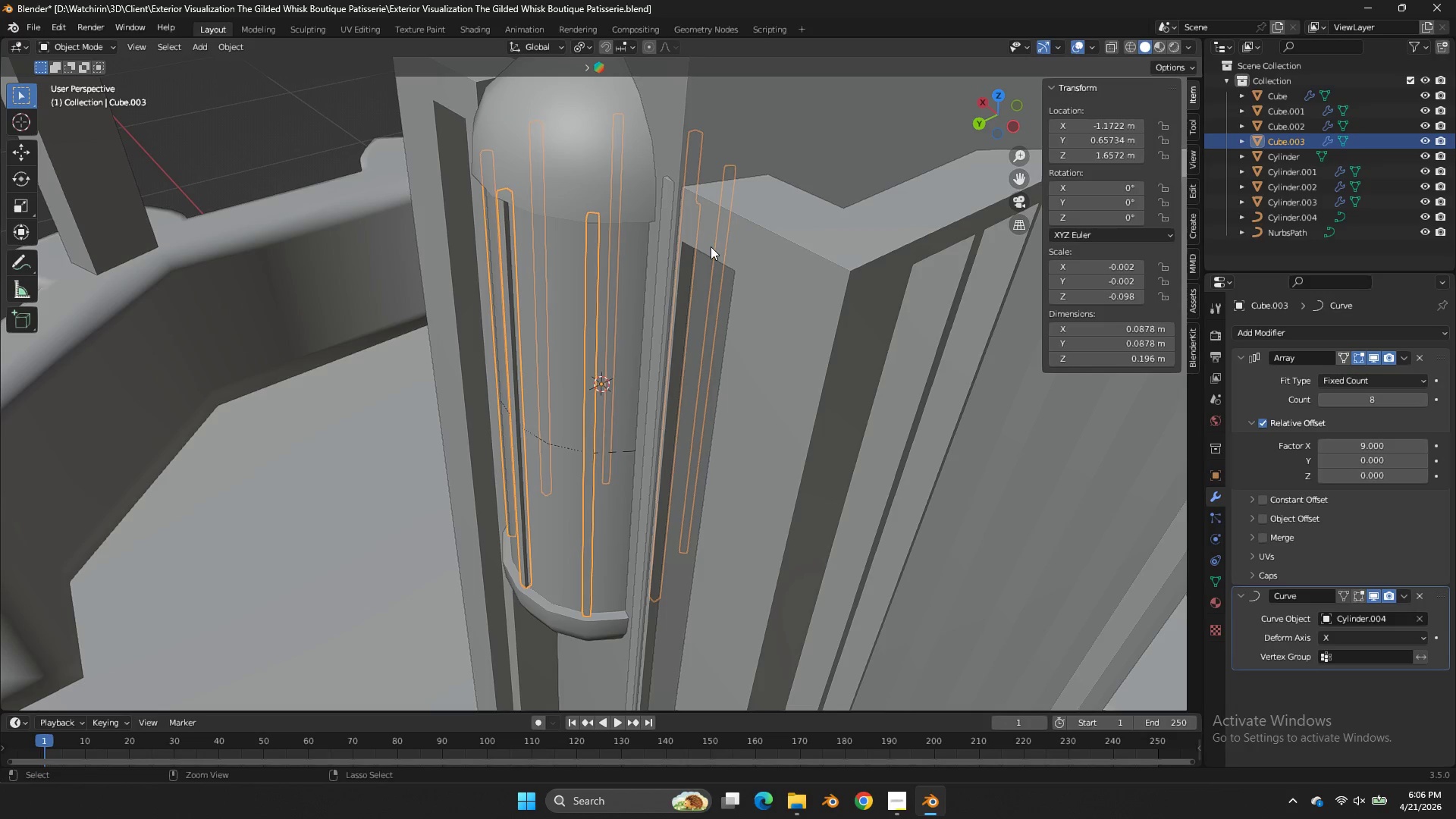 
key(Control+Z)
 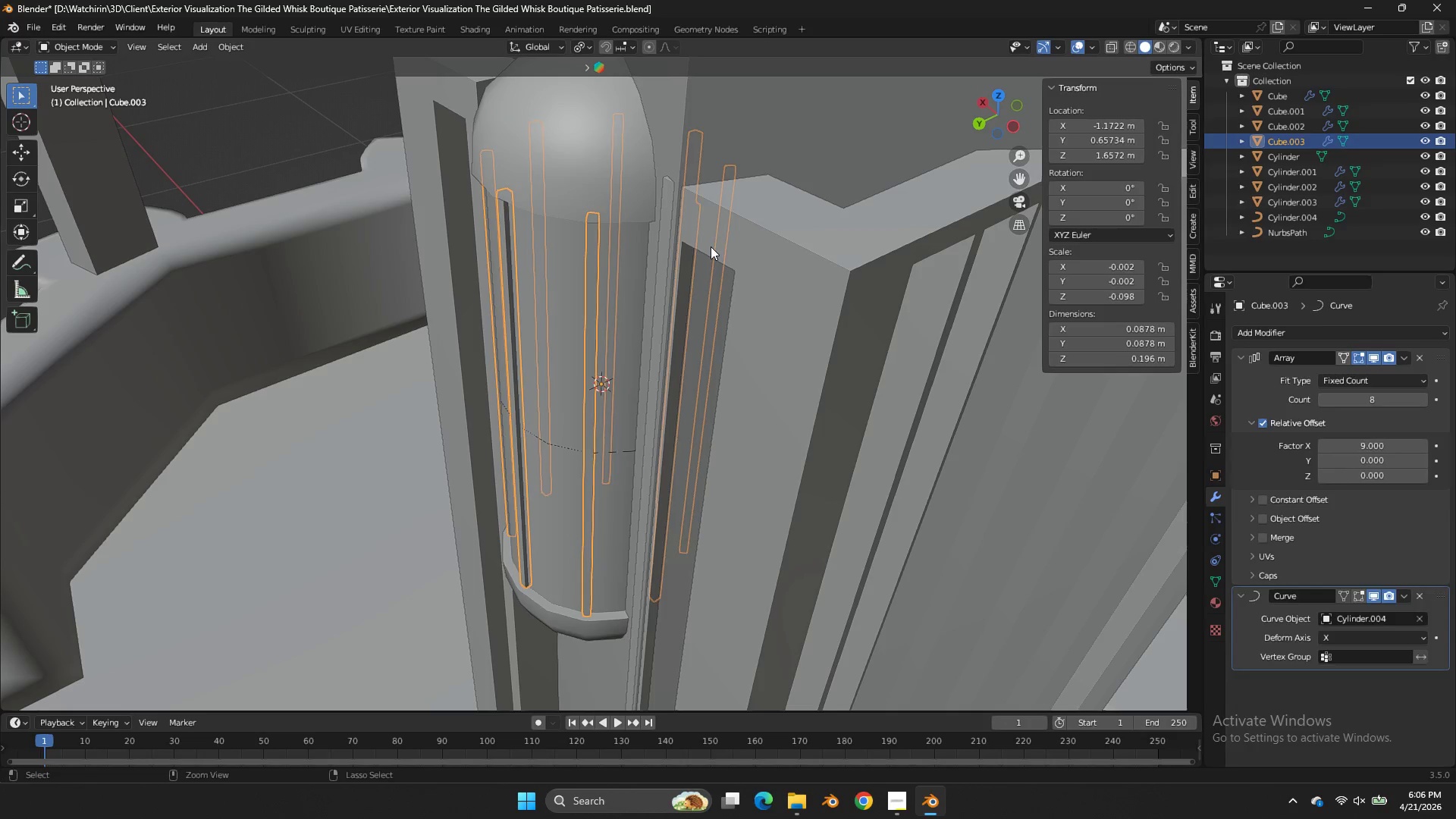 
key(Control+Z)
 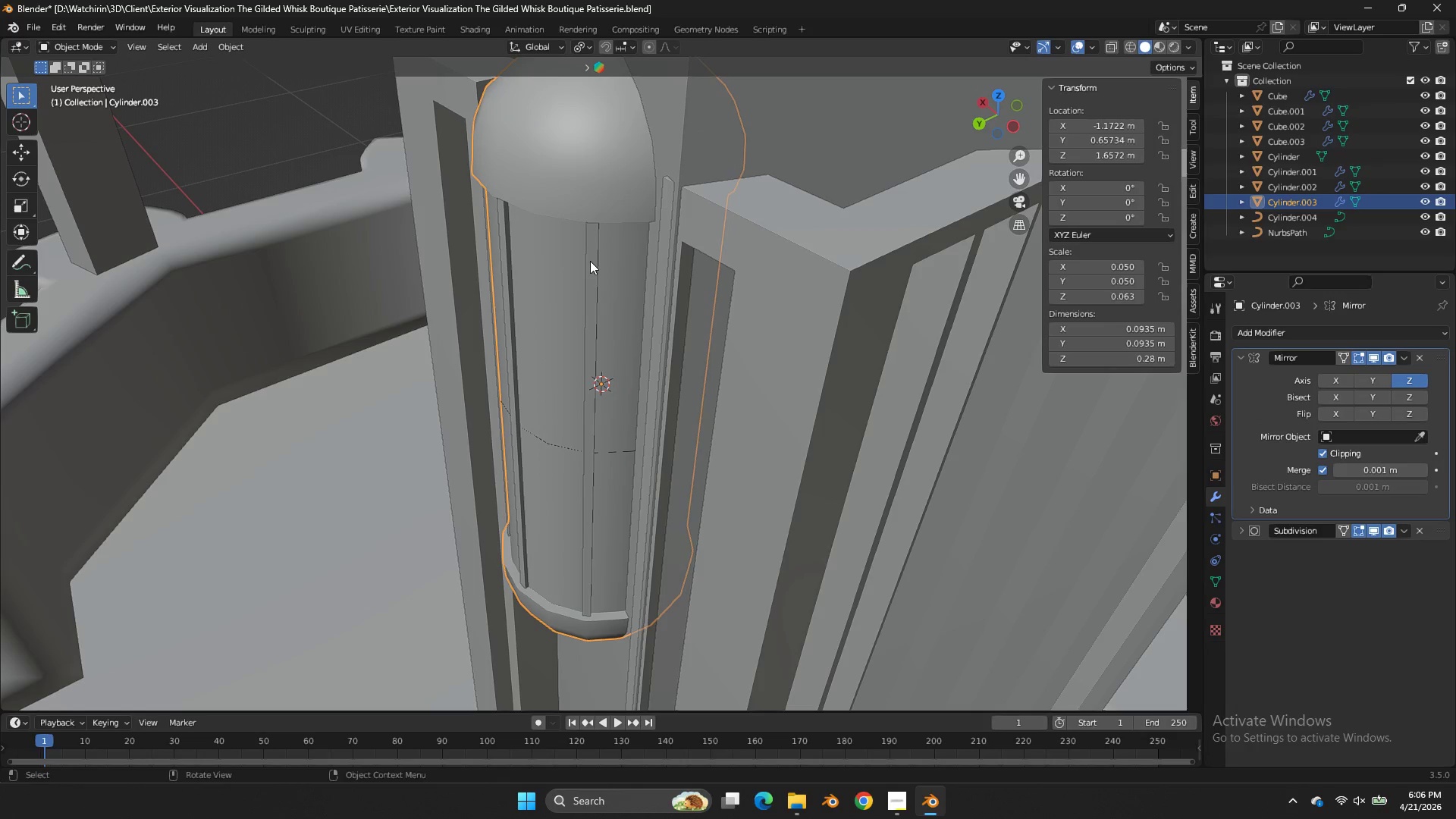 
left_click([590, 261])
 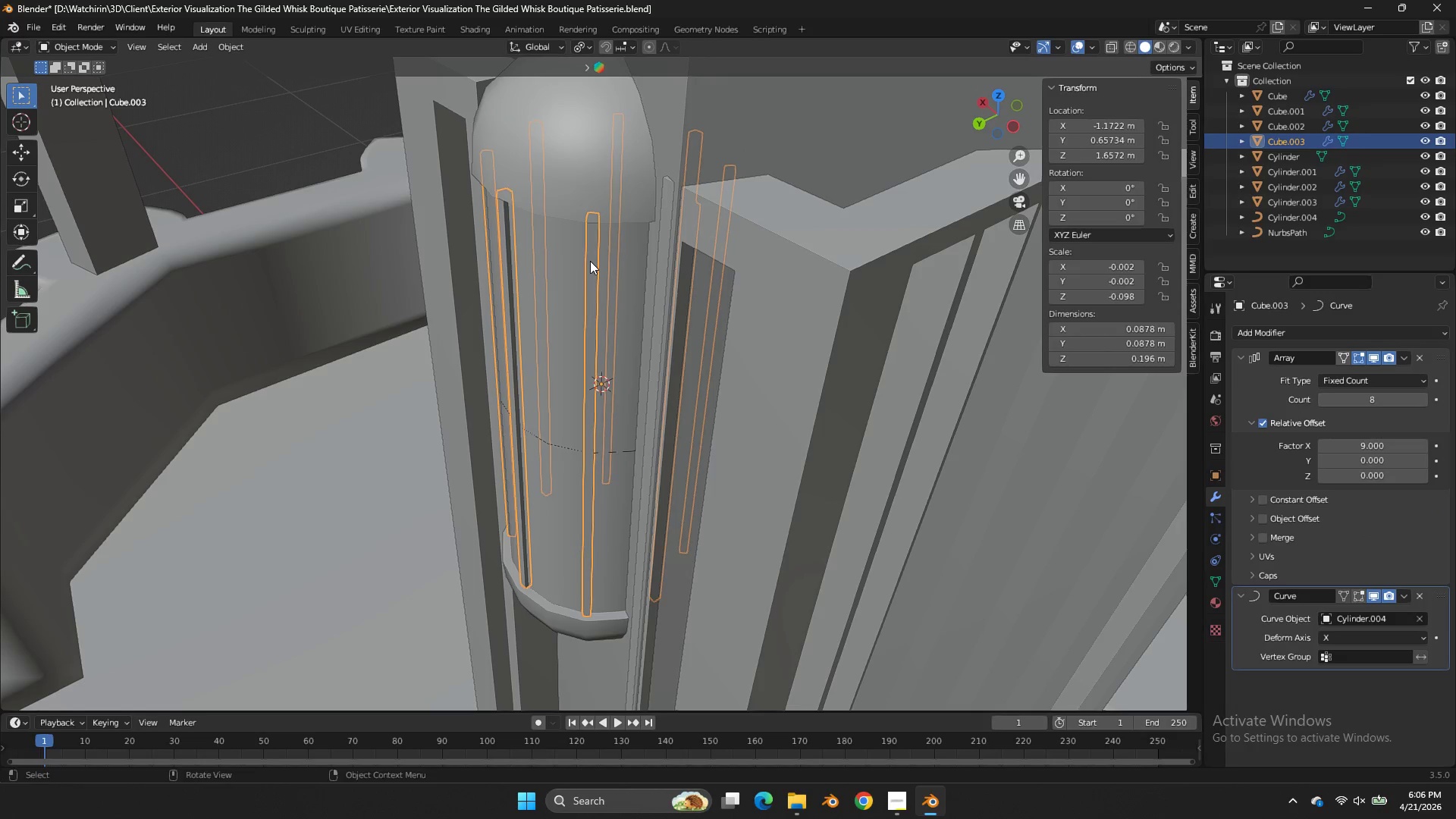 
key(Tab)
 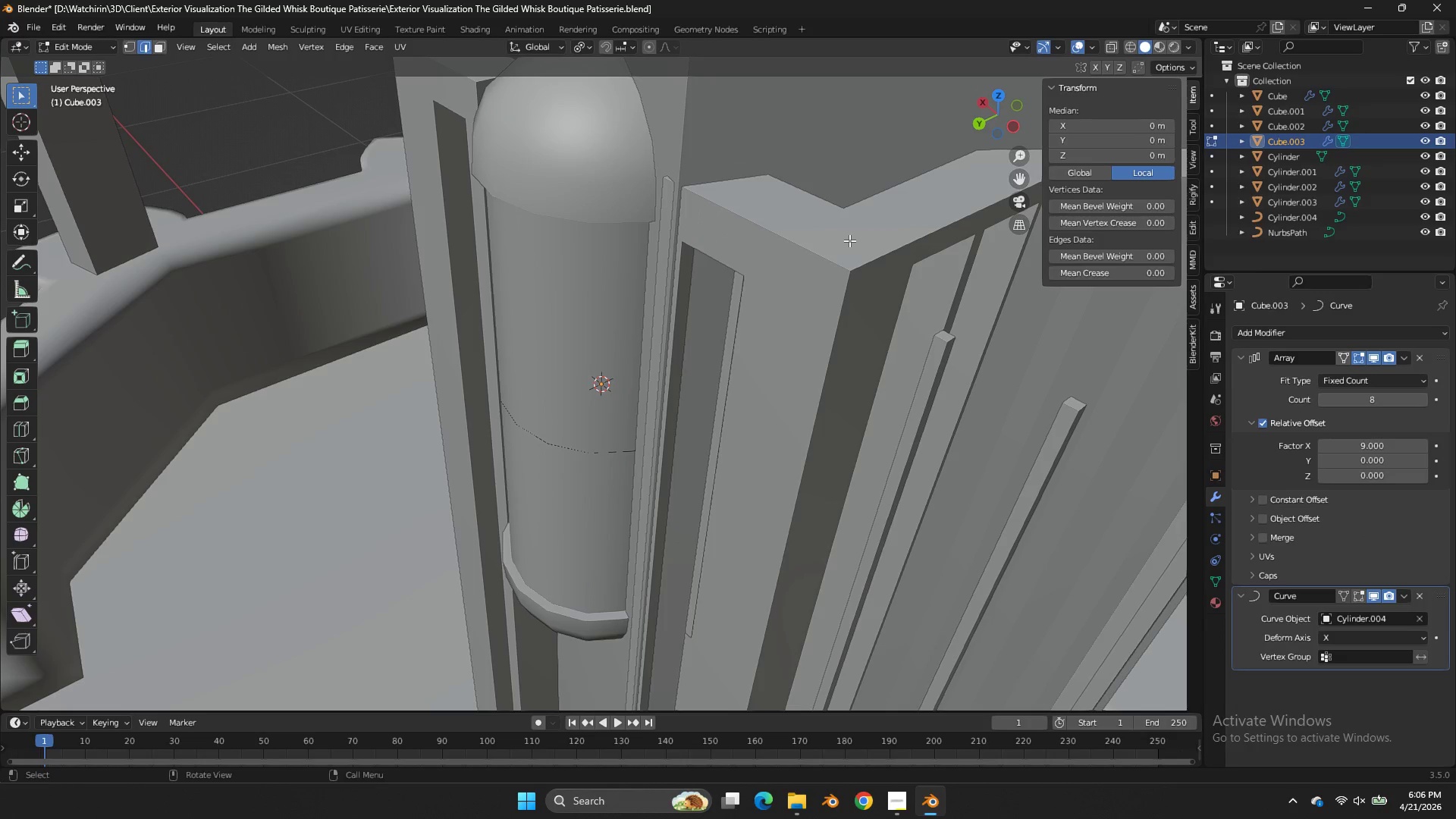 
key(NumpadDivide)
 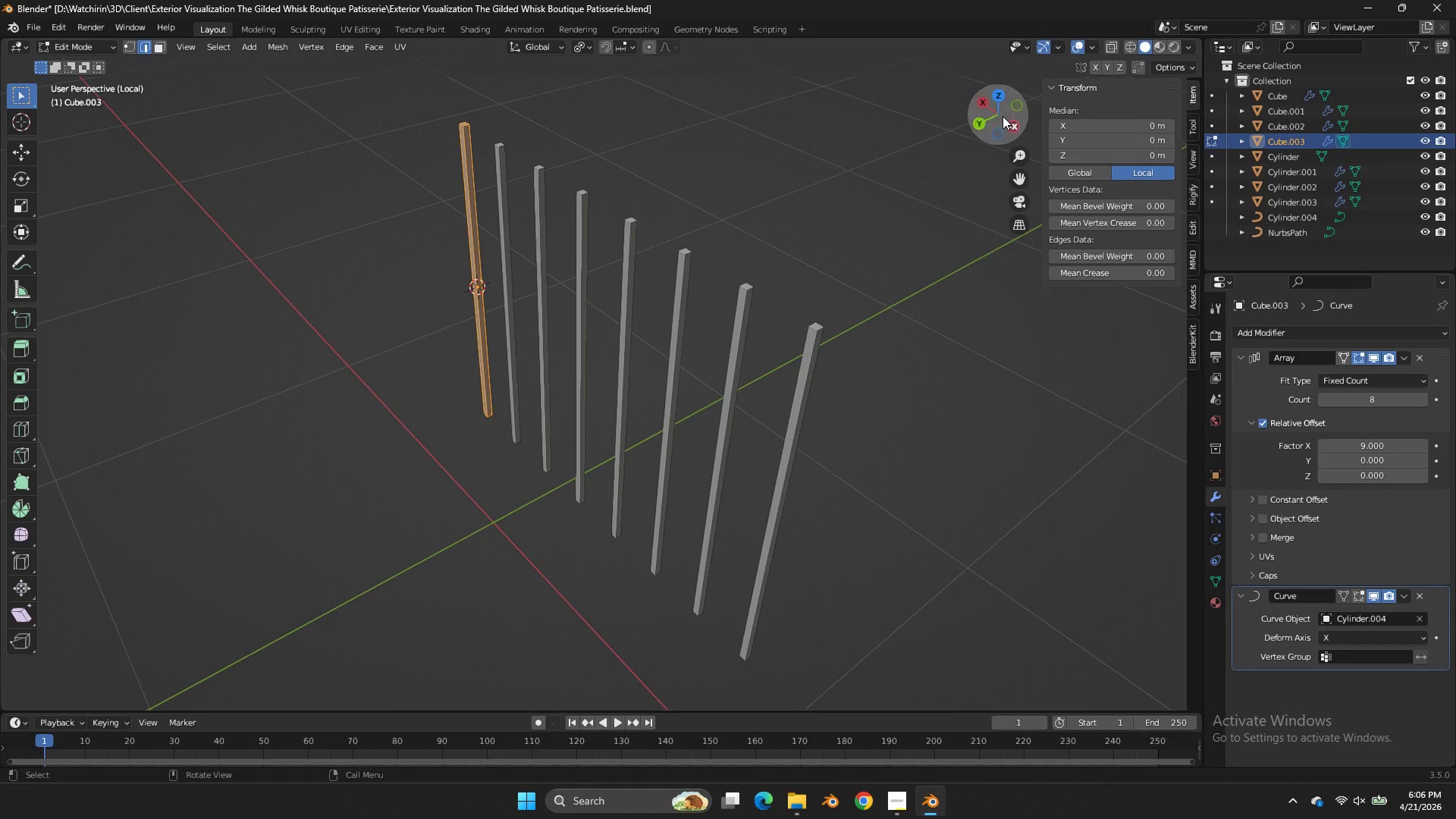 
left_click([977, 123])
 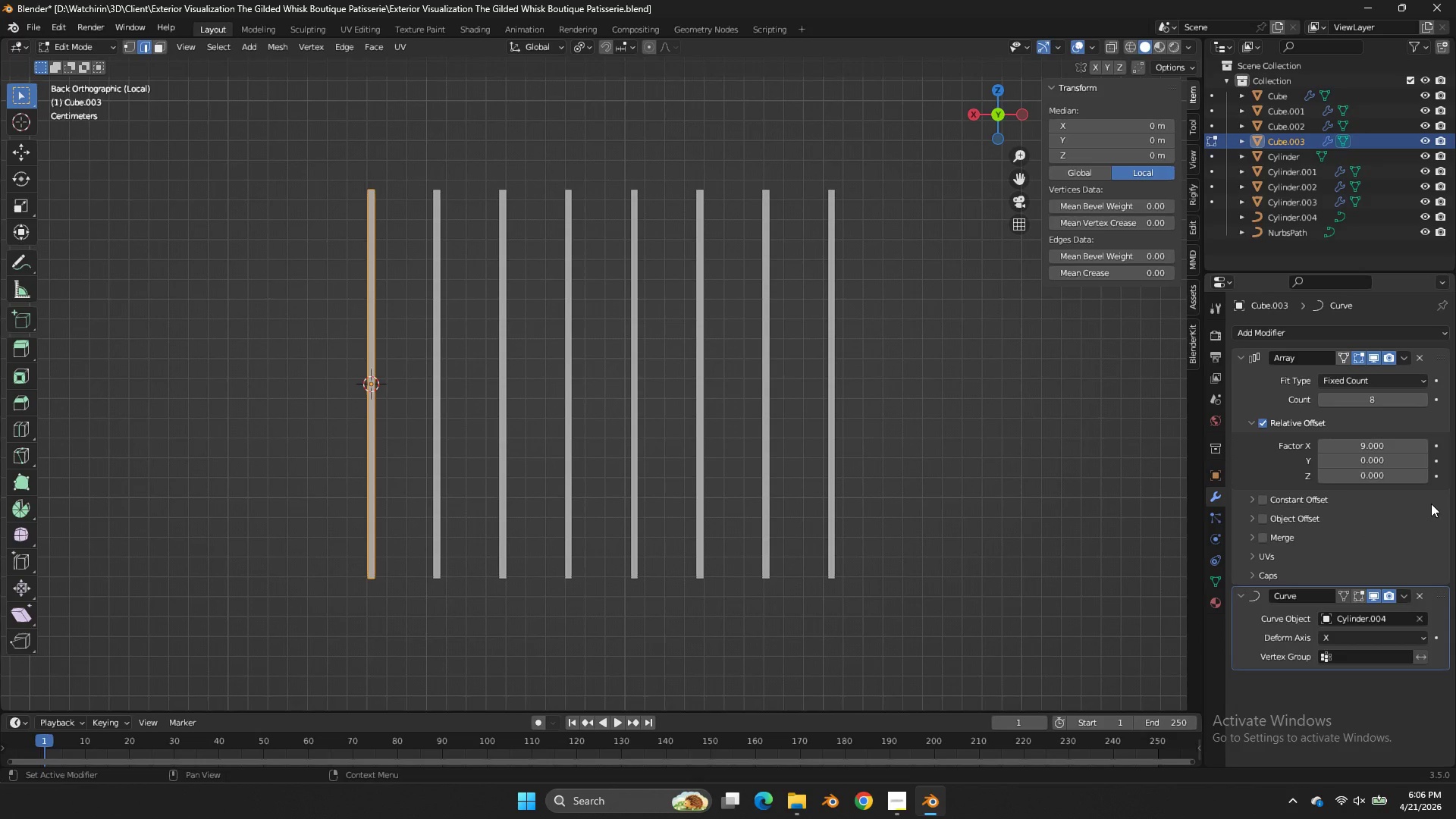 
left_click([1389, 445])
 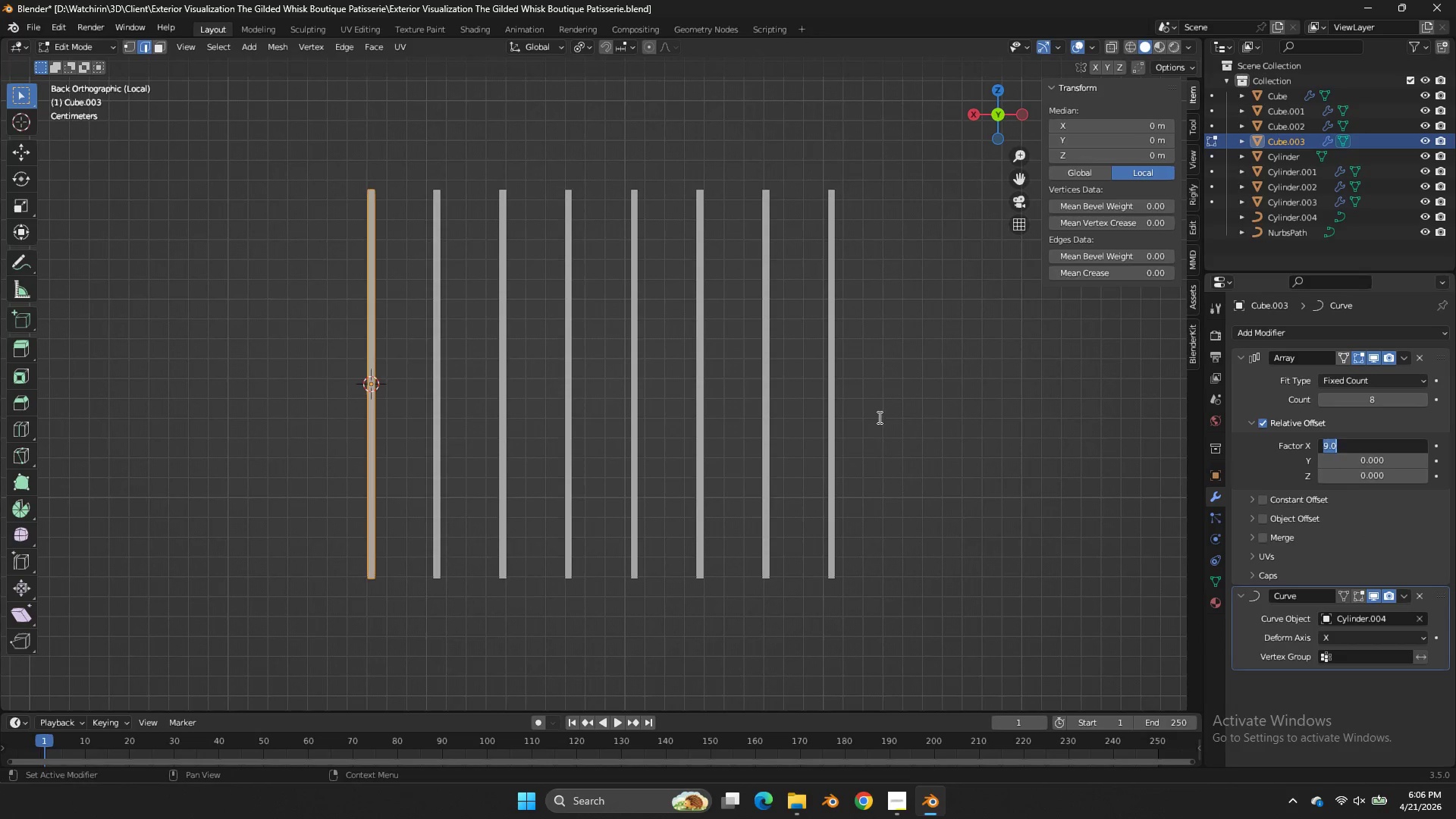 
key(1)
 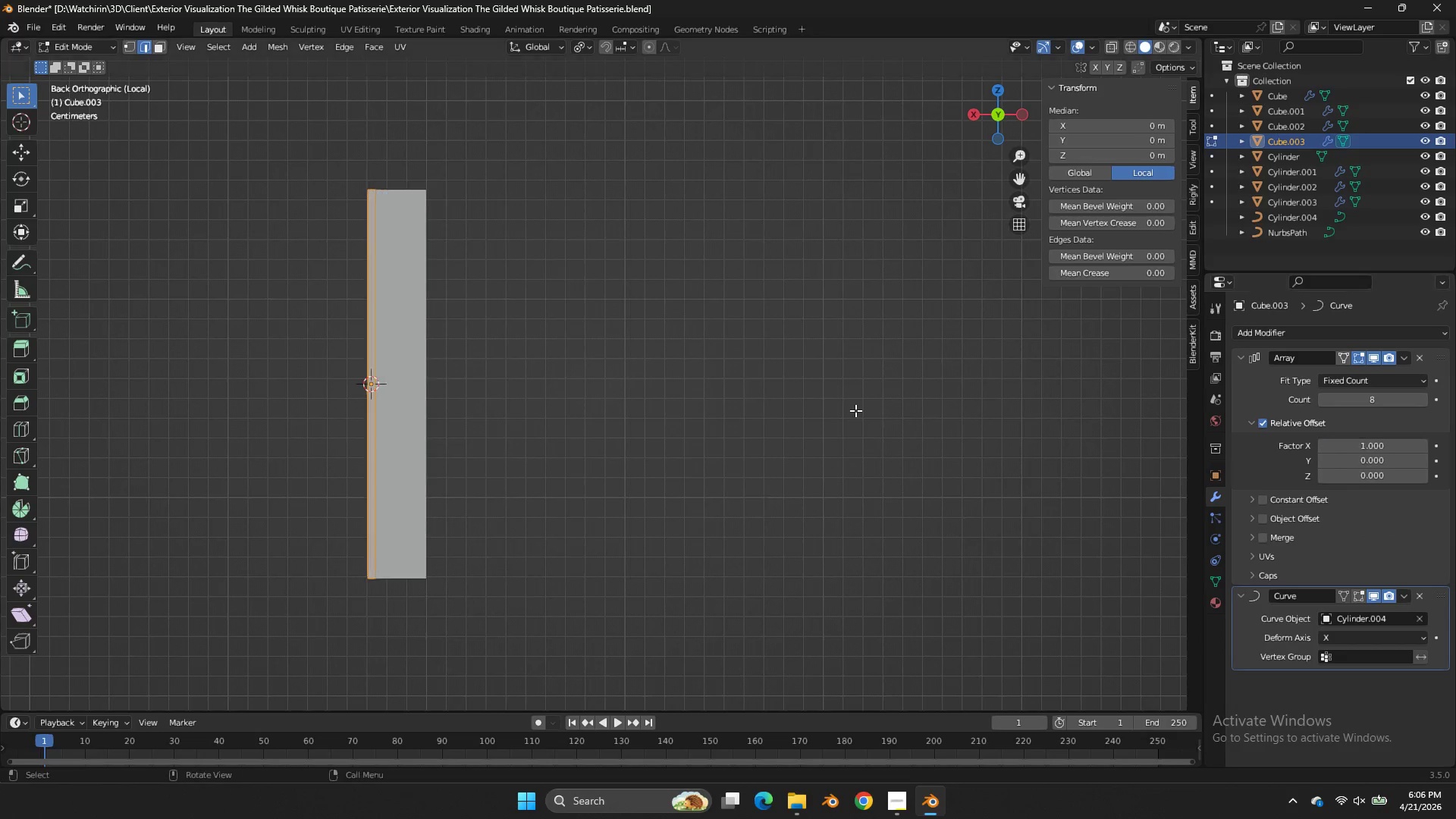 
double_click([855, 410])
 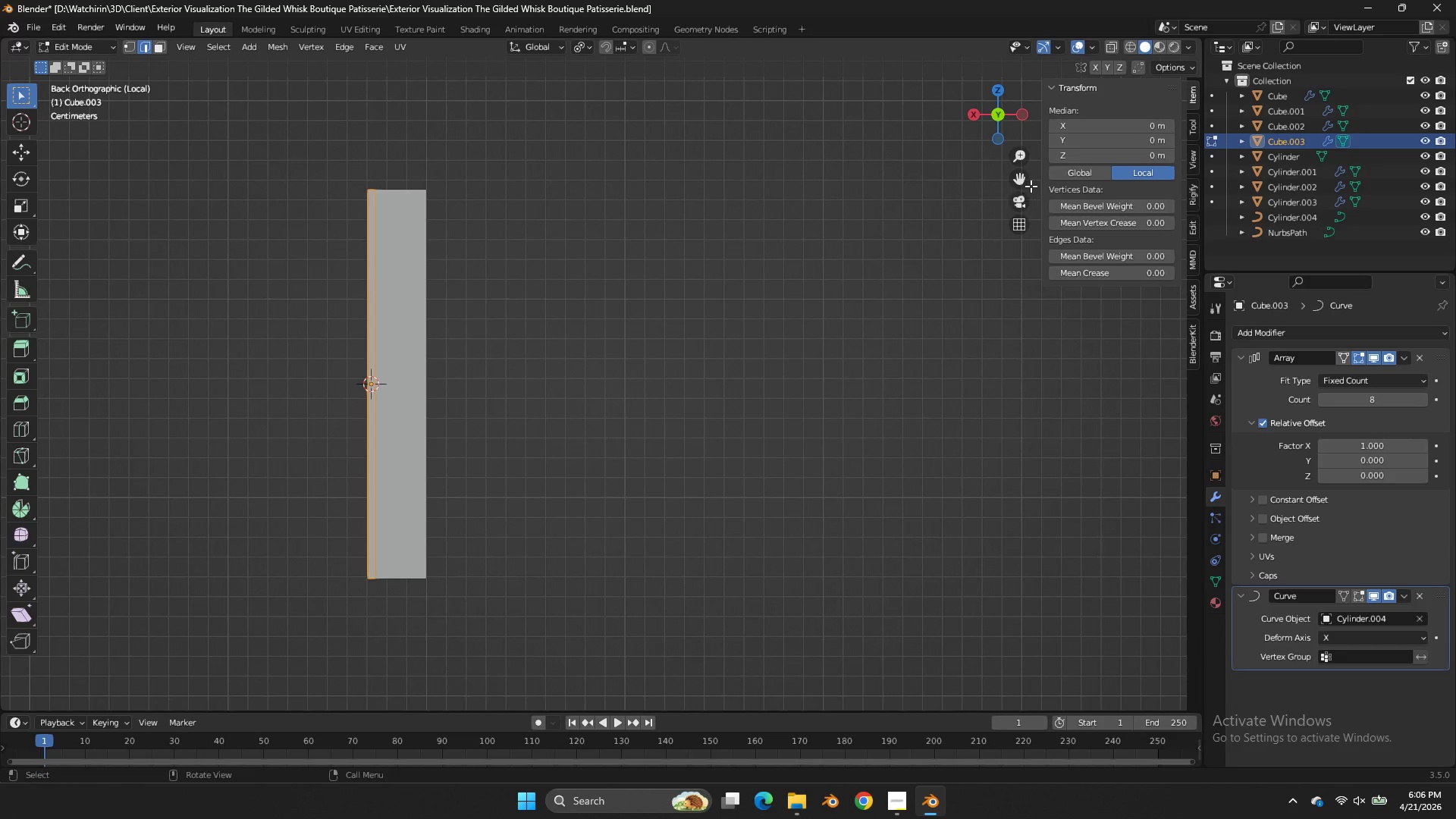 
left_click_drag(start_coordinate=[1026, 178], to_coordinate=[1197, 284])
 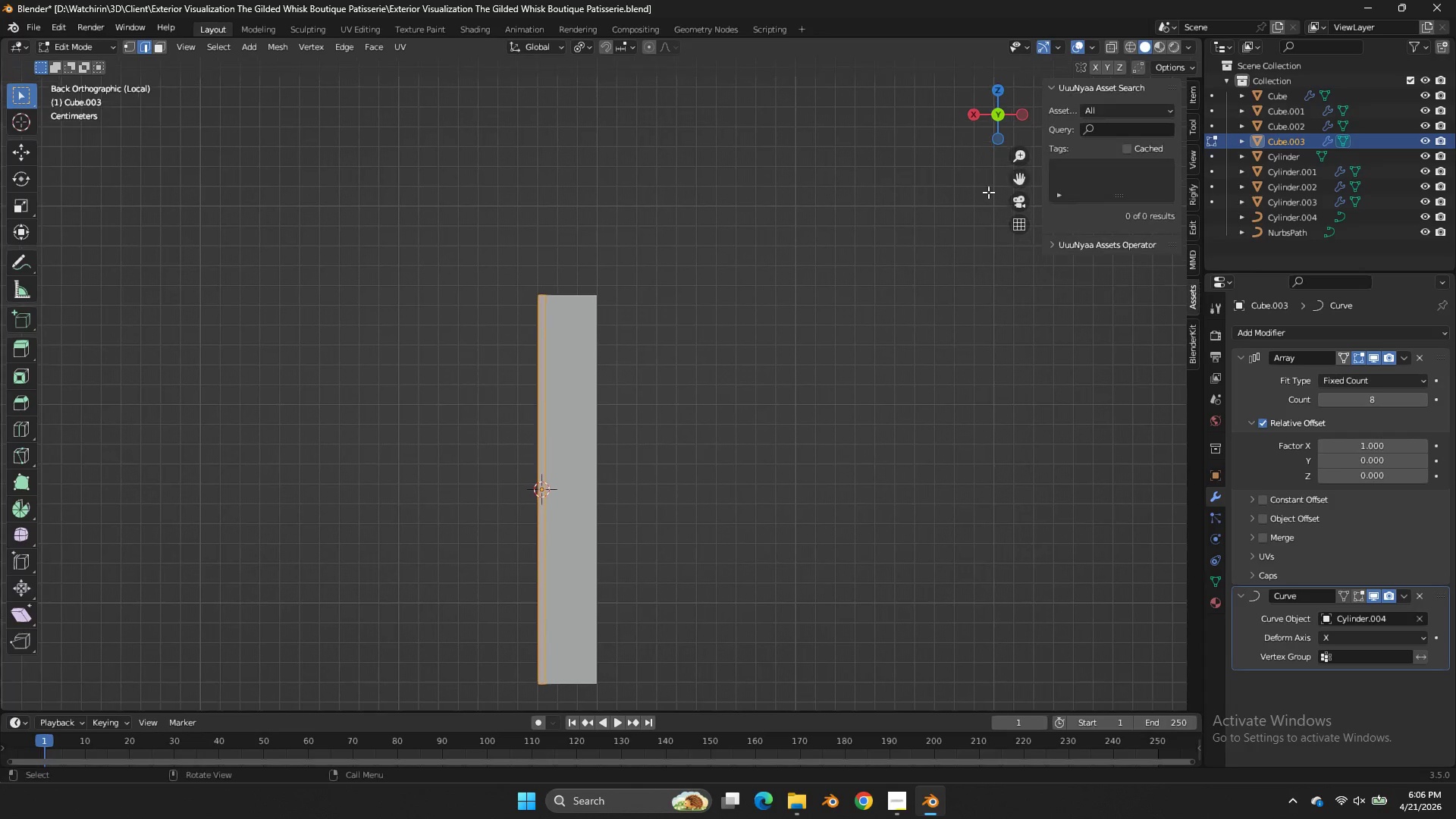 
left_click_drag(start_coordinate=[1197, 284], to_coordinate=[1026, 179])
 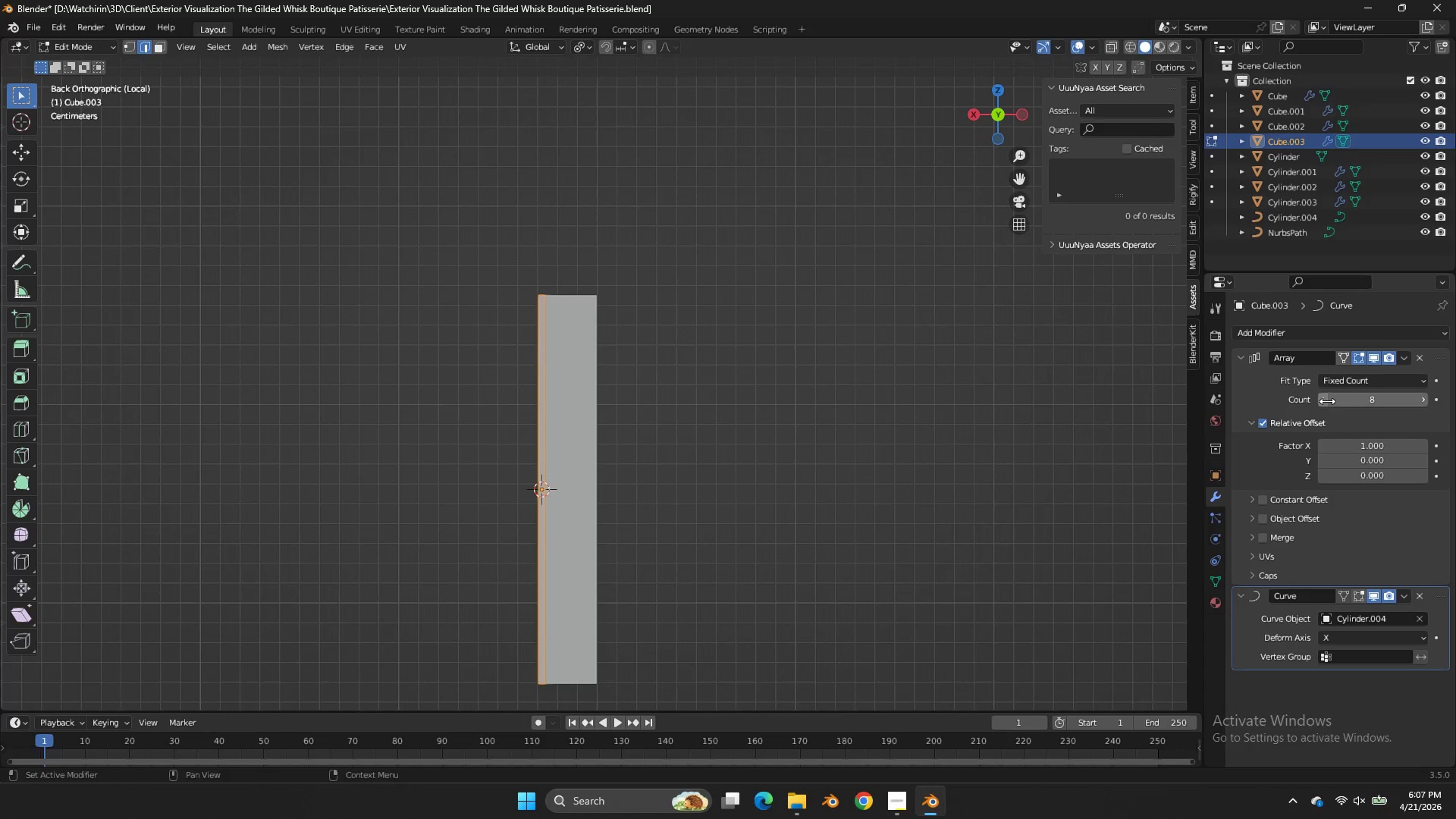 
double_click([1326, 400])
 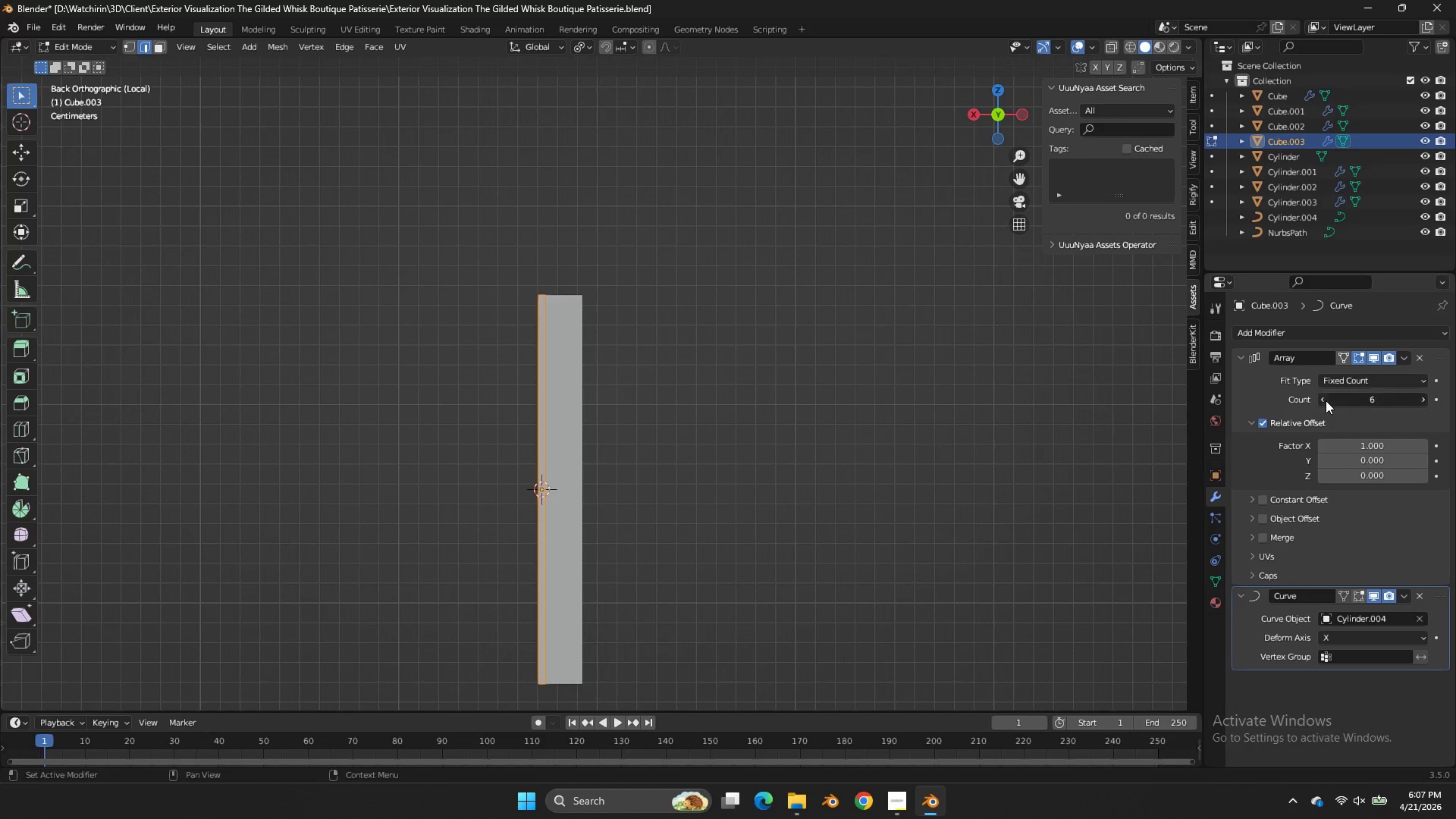 
triple_click([1326, 400])
 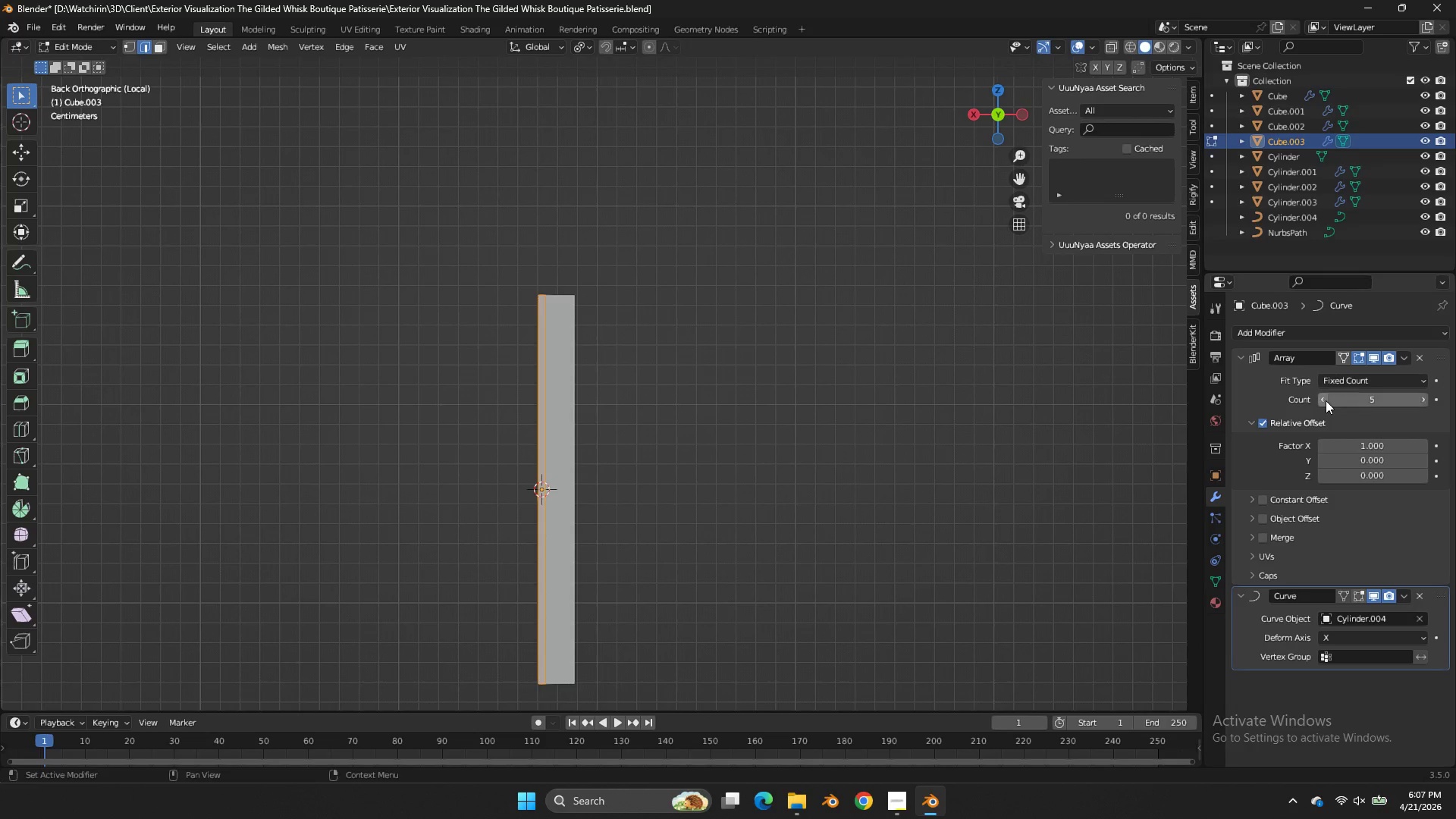 
triple_click([1326, 400])
 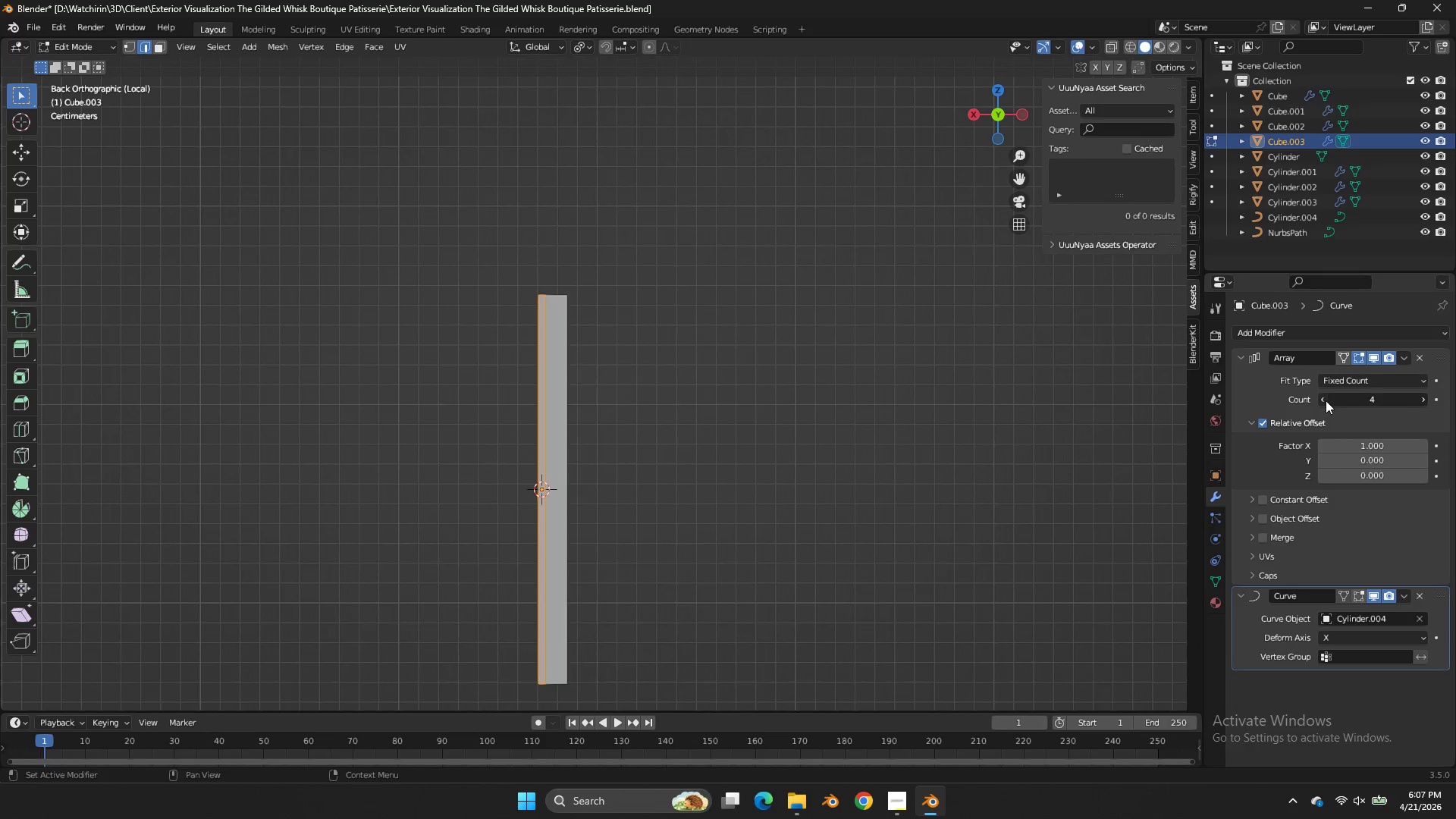 
triple_click([1326, 400])
 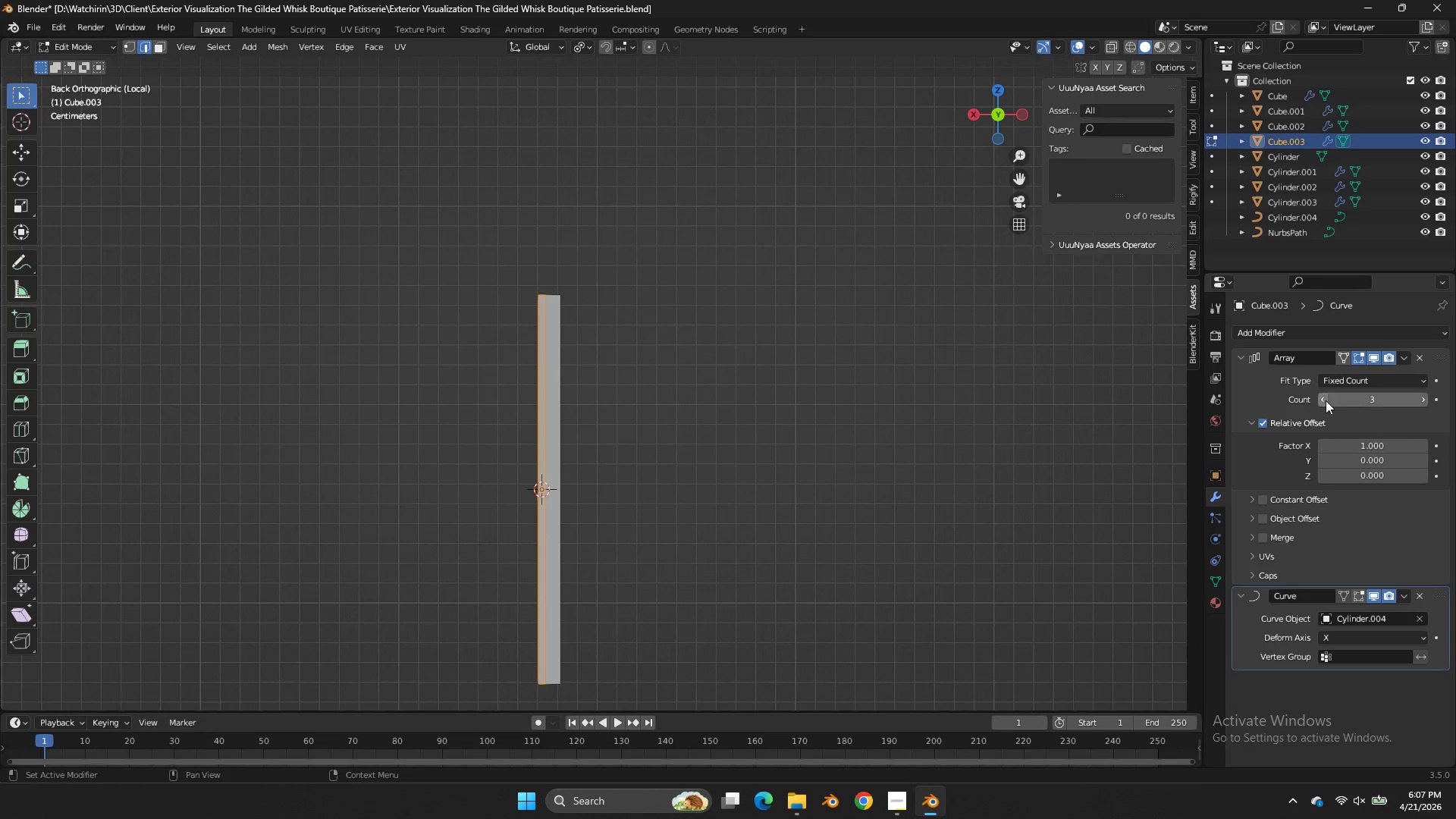 
triple_click([1326, 400])
 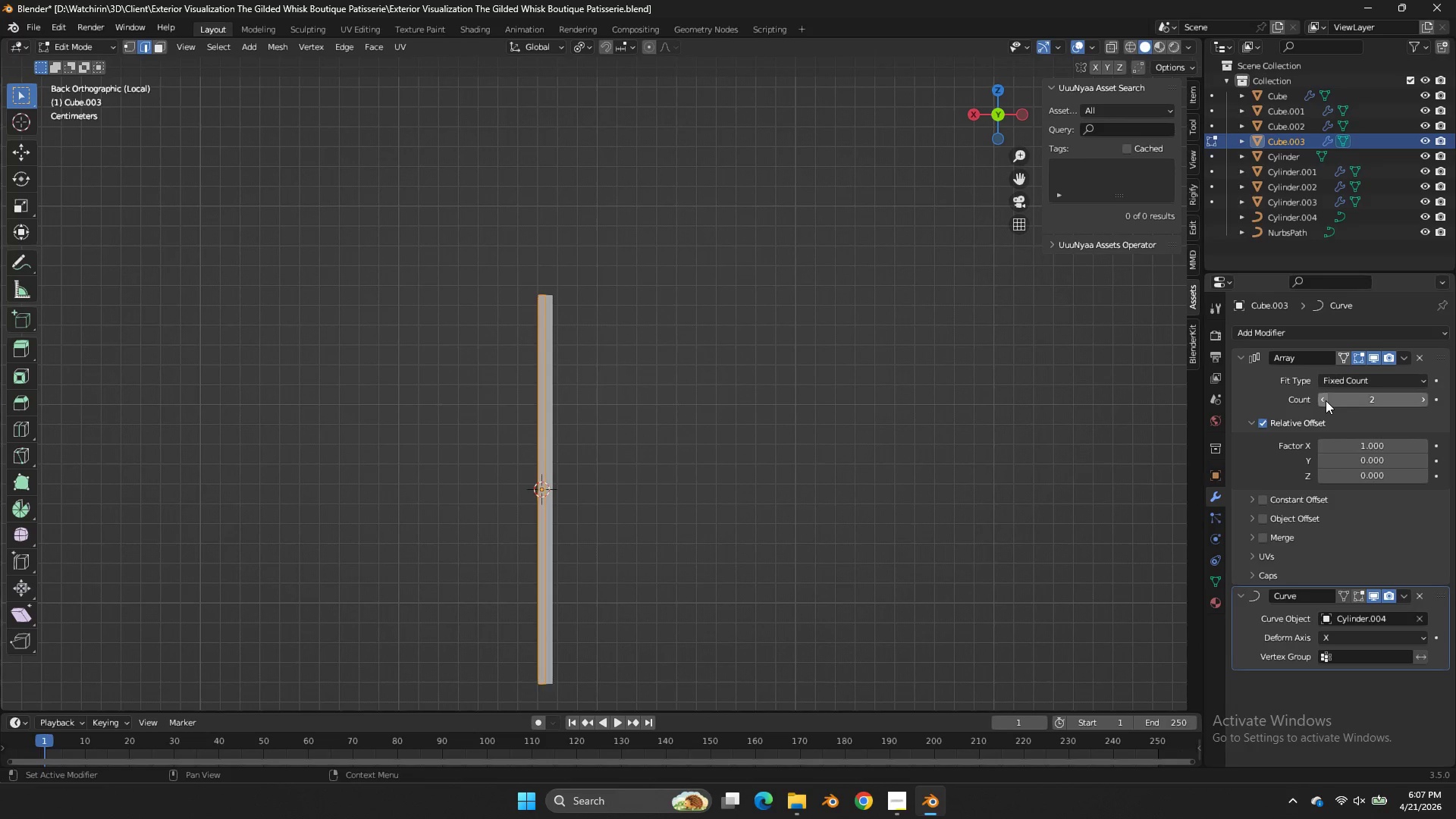 
left_click([1326, 400])
 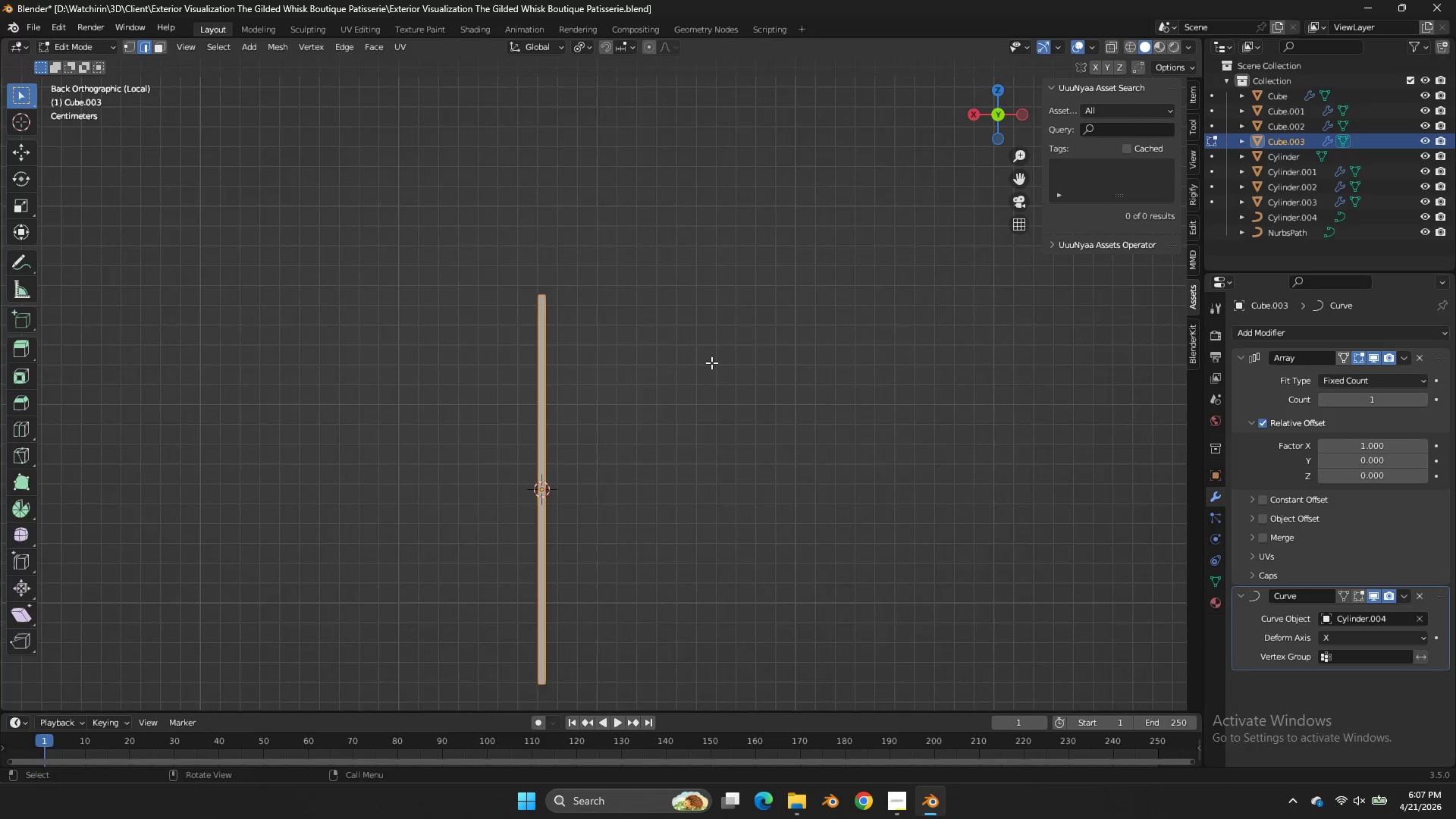 
scroll: coordinate [711, 362], scroll_direction: up, amount: 5.0
 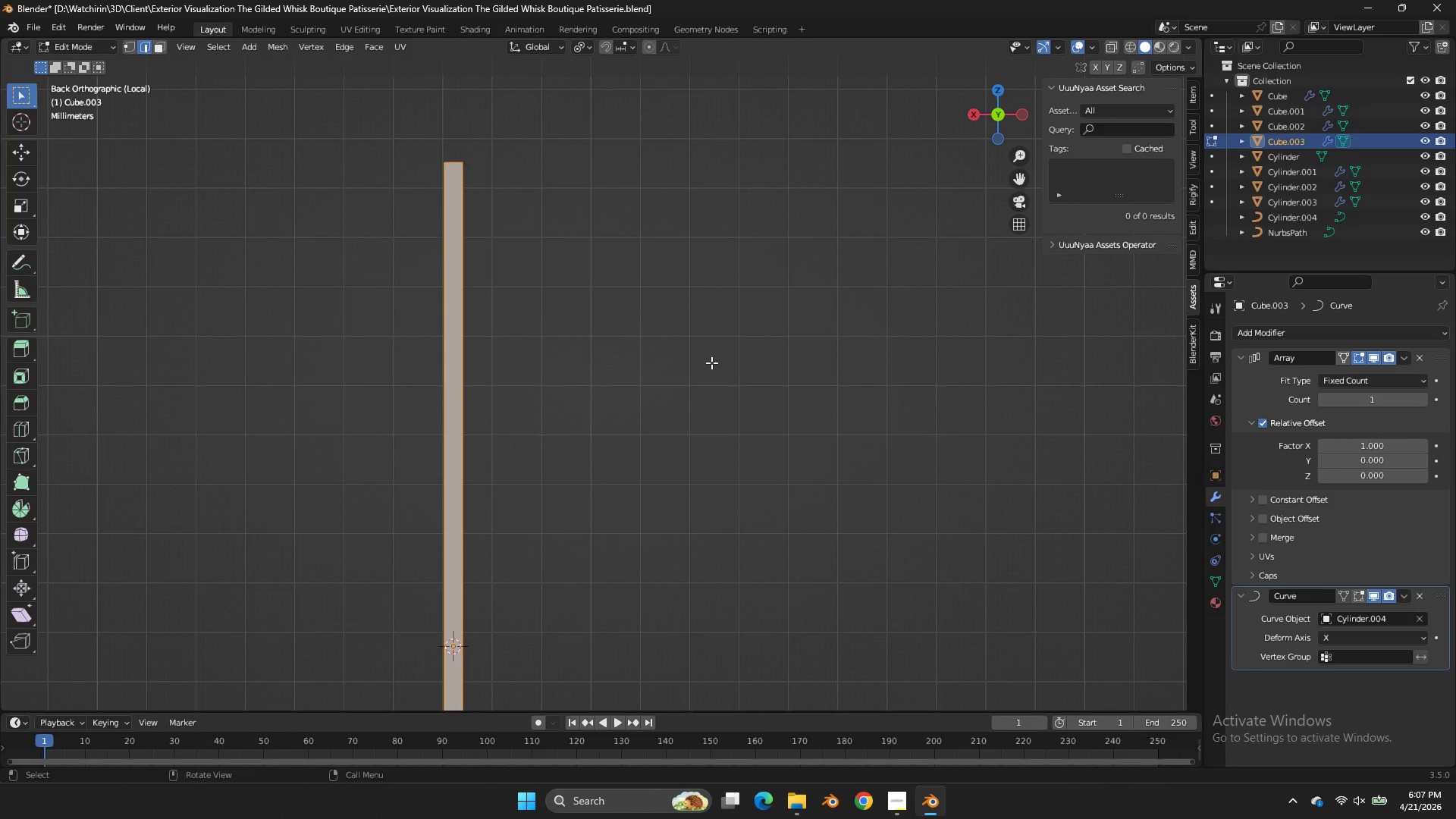 
key(Shift+ShiftLeft)
 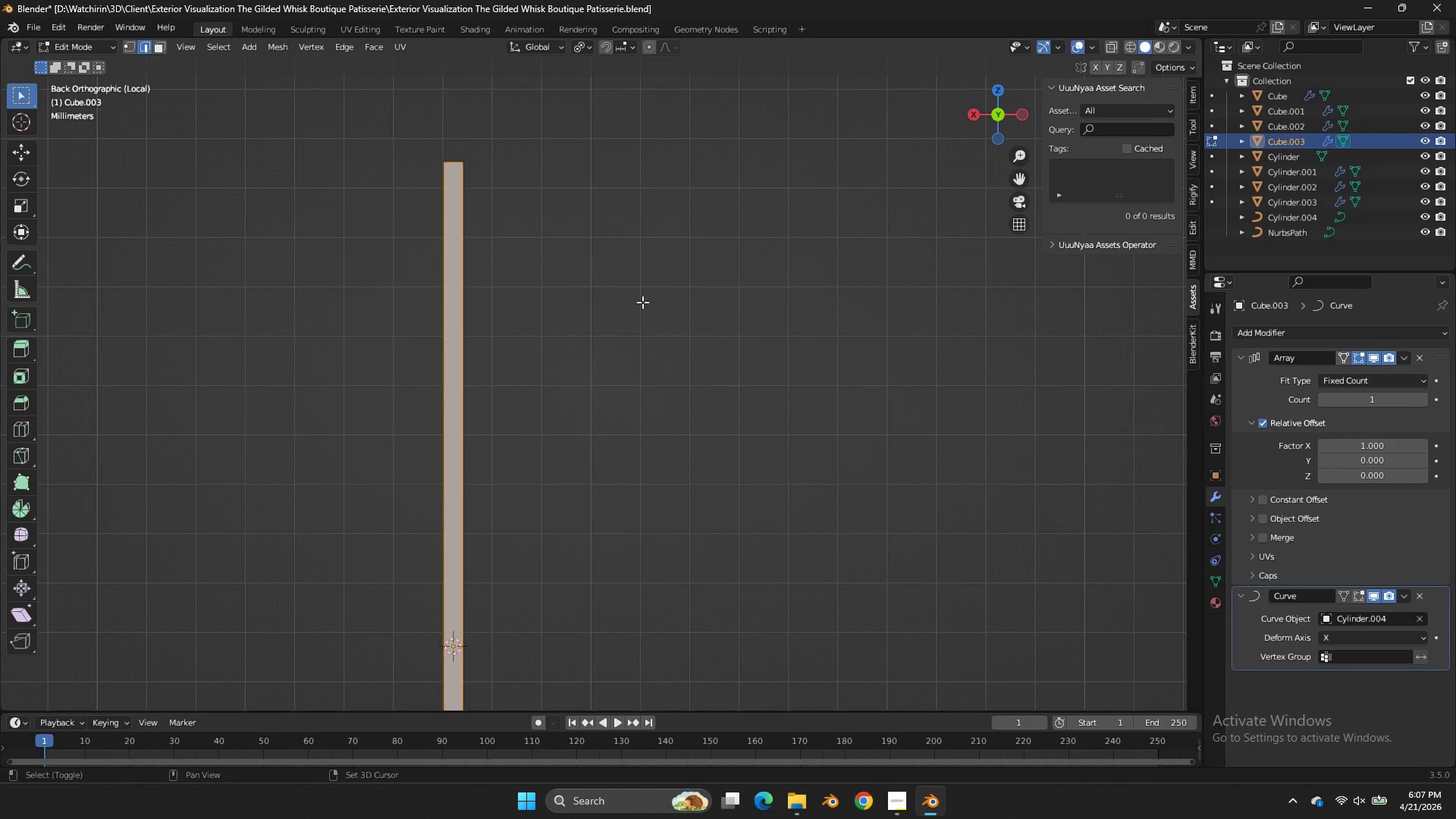 
key(Shift+A)
 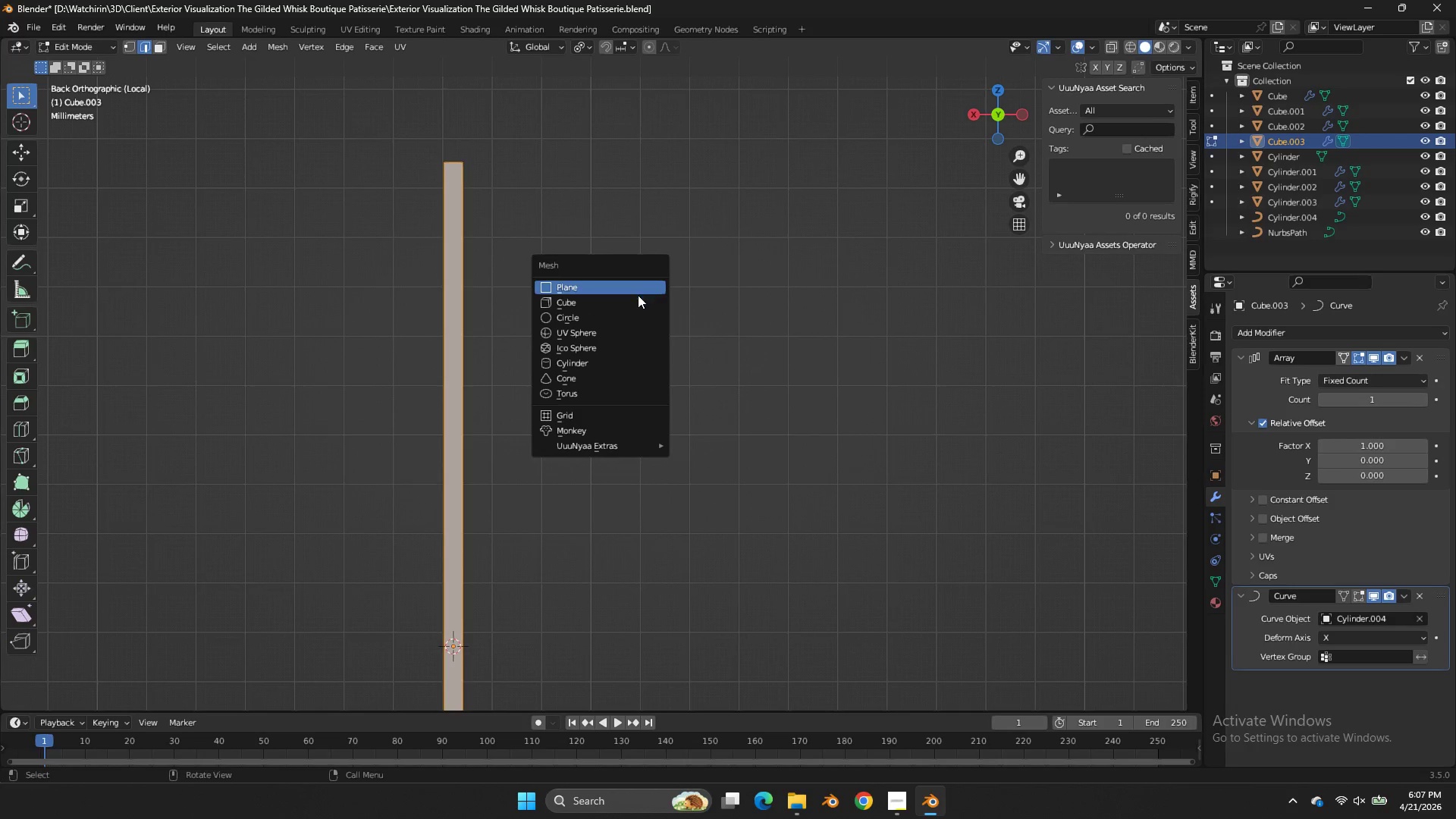 
left_click([638, 297])
 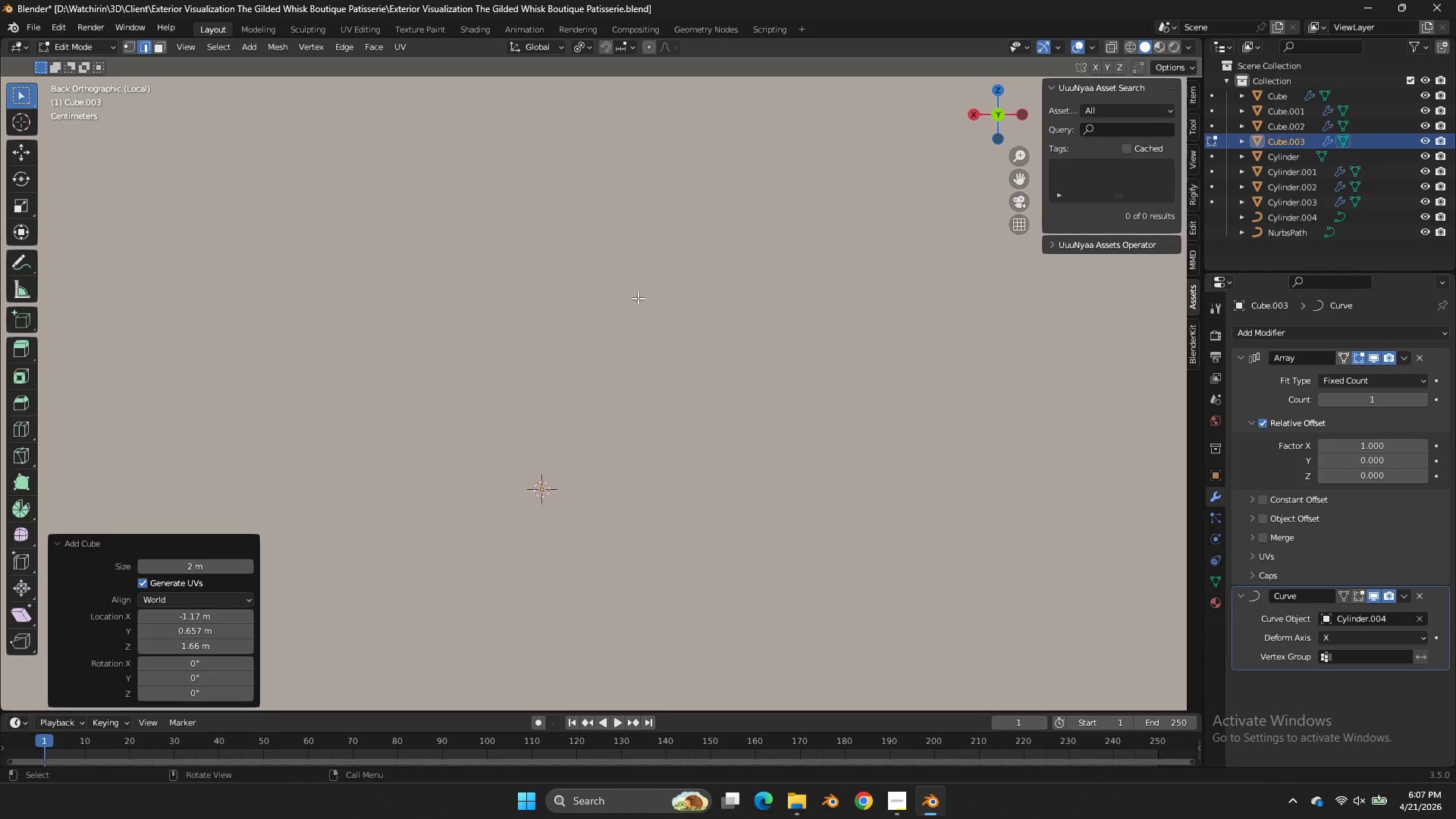 
key(S)
 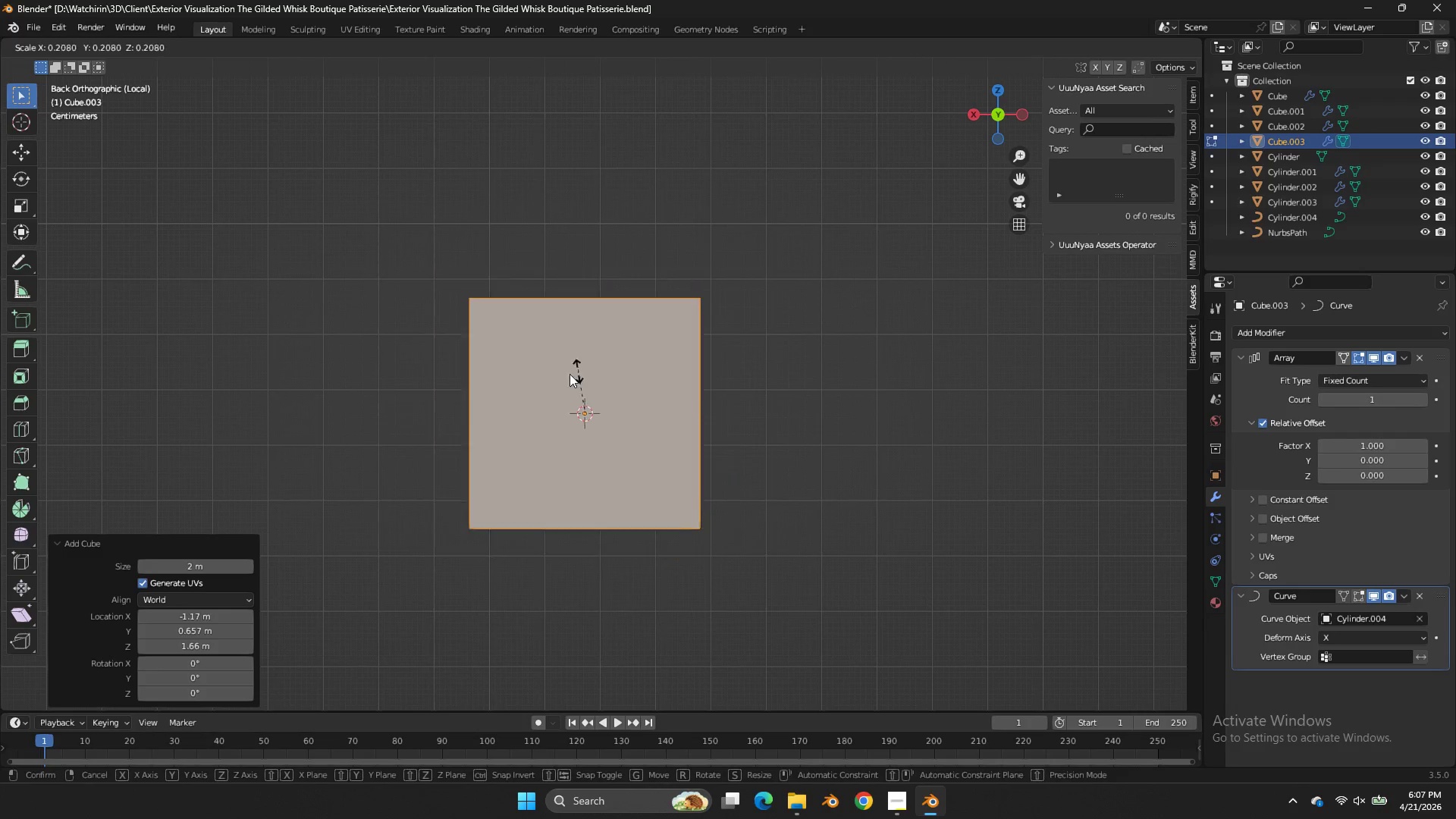 
scroll: coordinate [750, 284], scroll_direction: down, amount: 12.0
 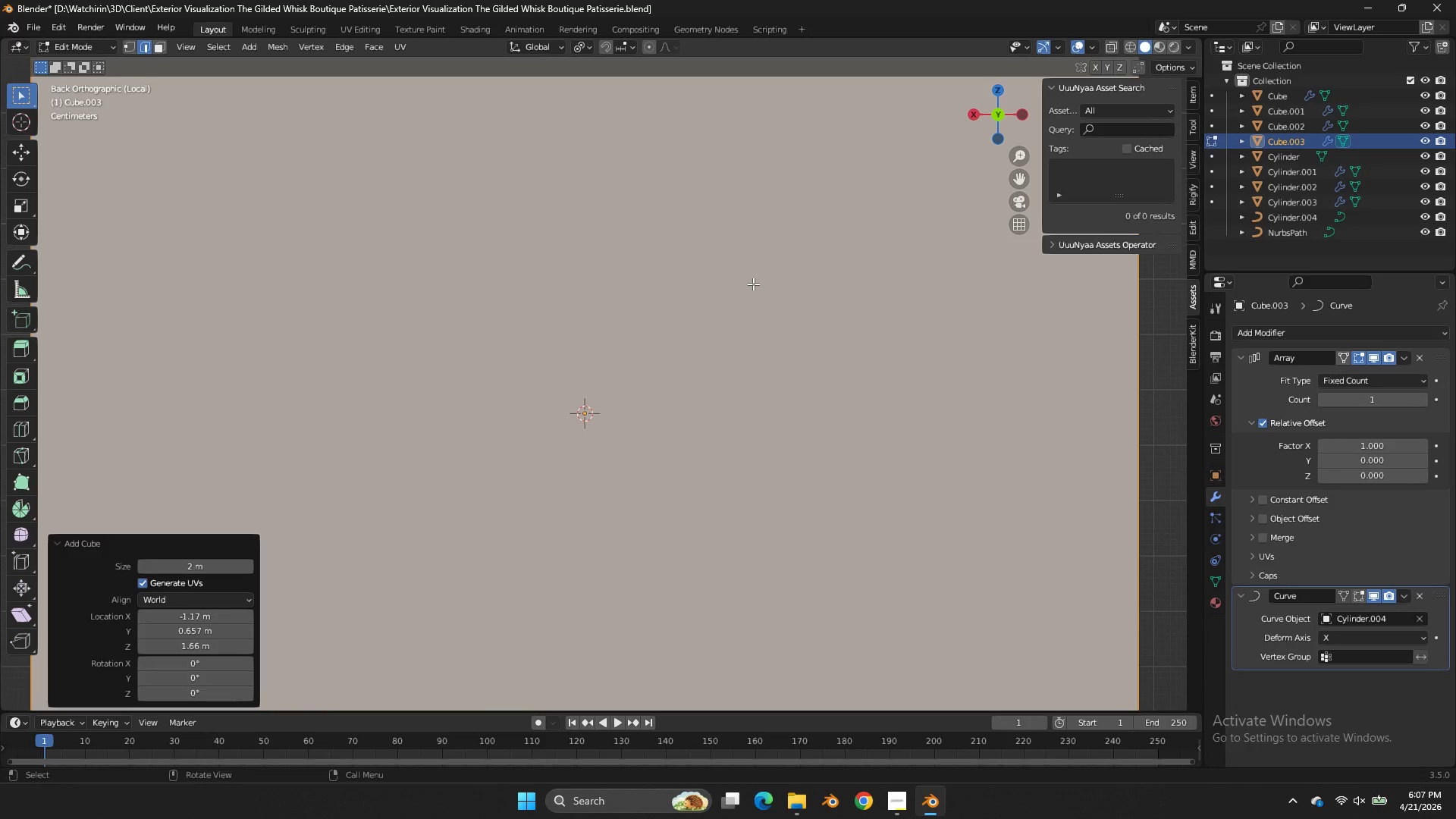 
left_click([561, 375])
 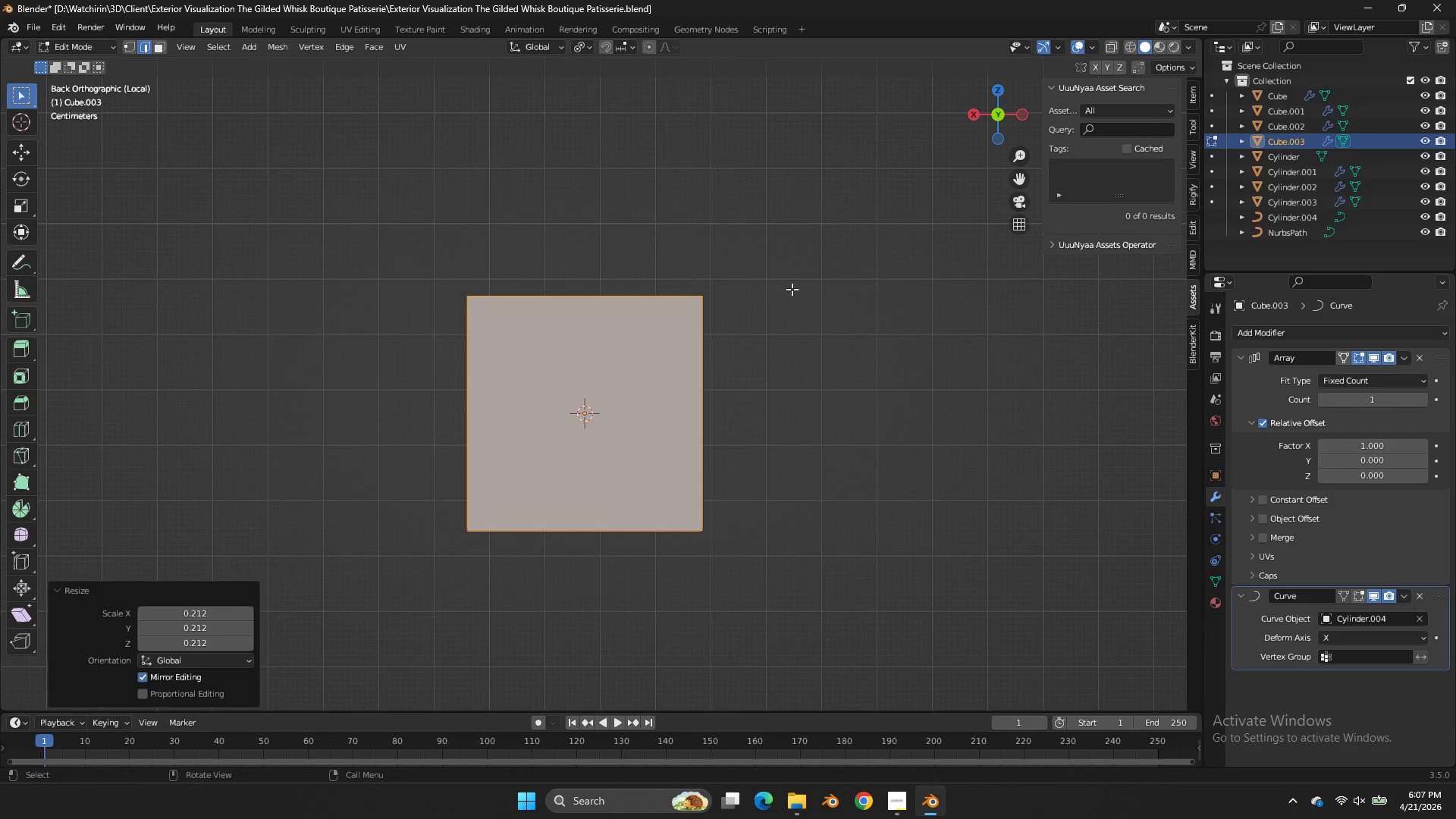 
key(S)
 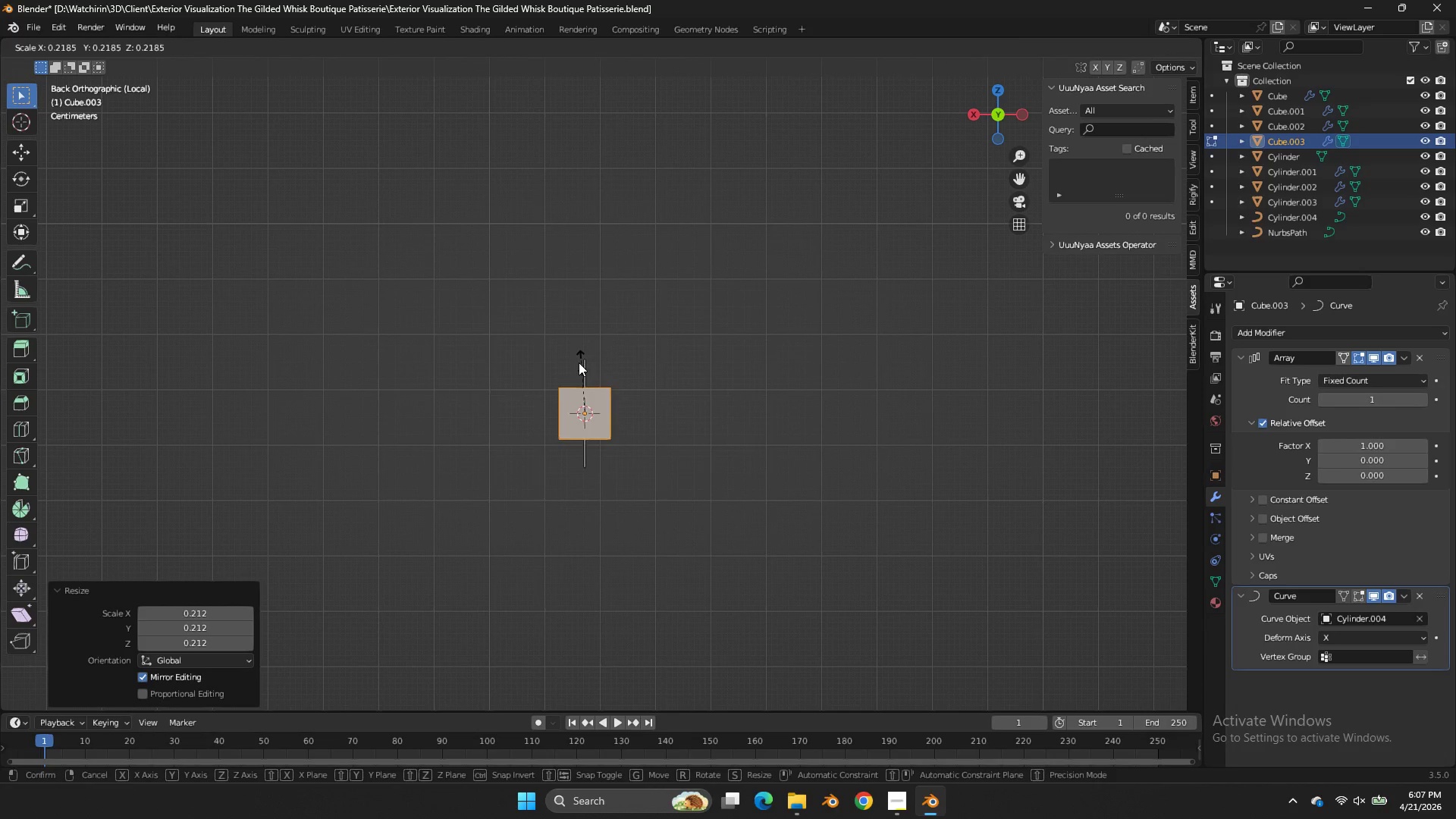 
left_click([579, 363])
 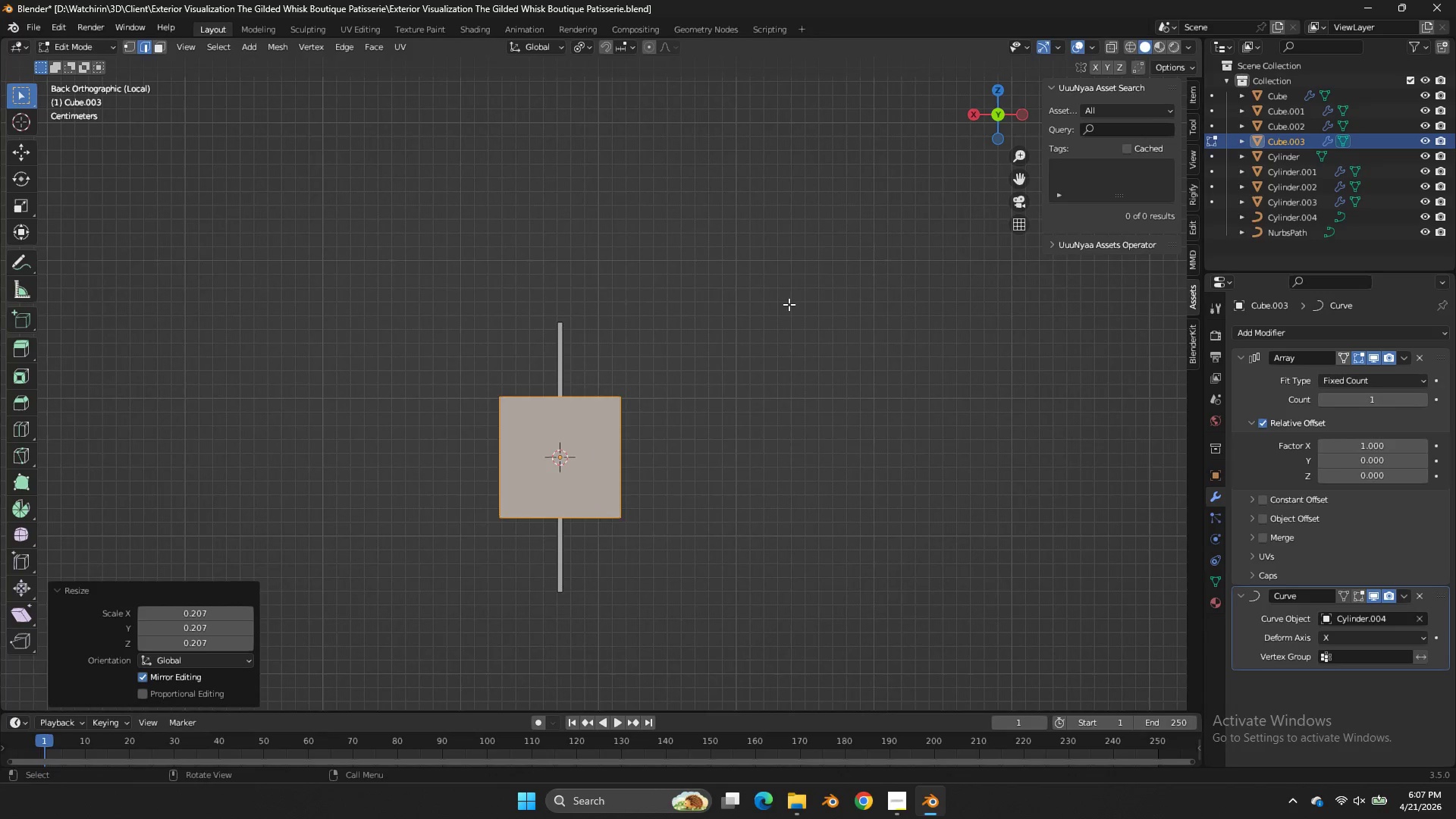 
key(S)
 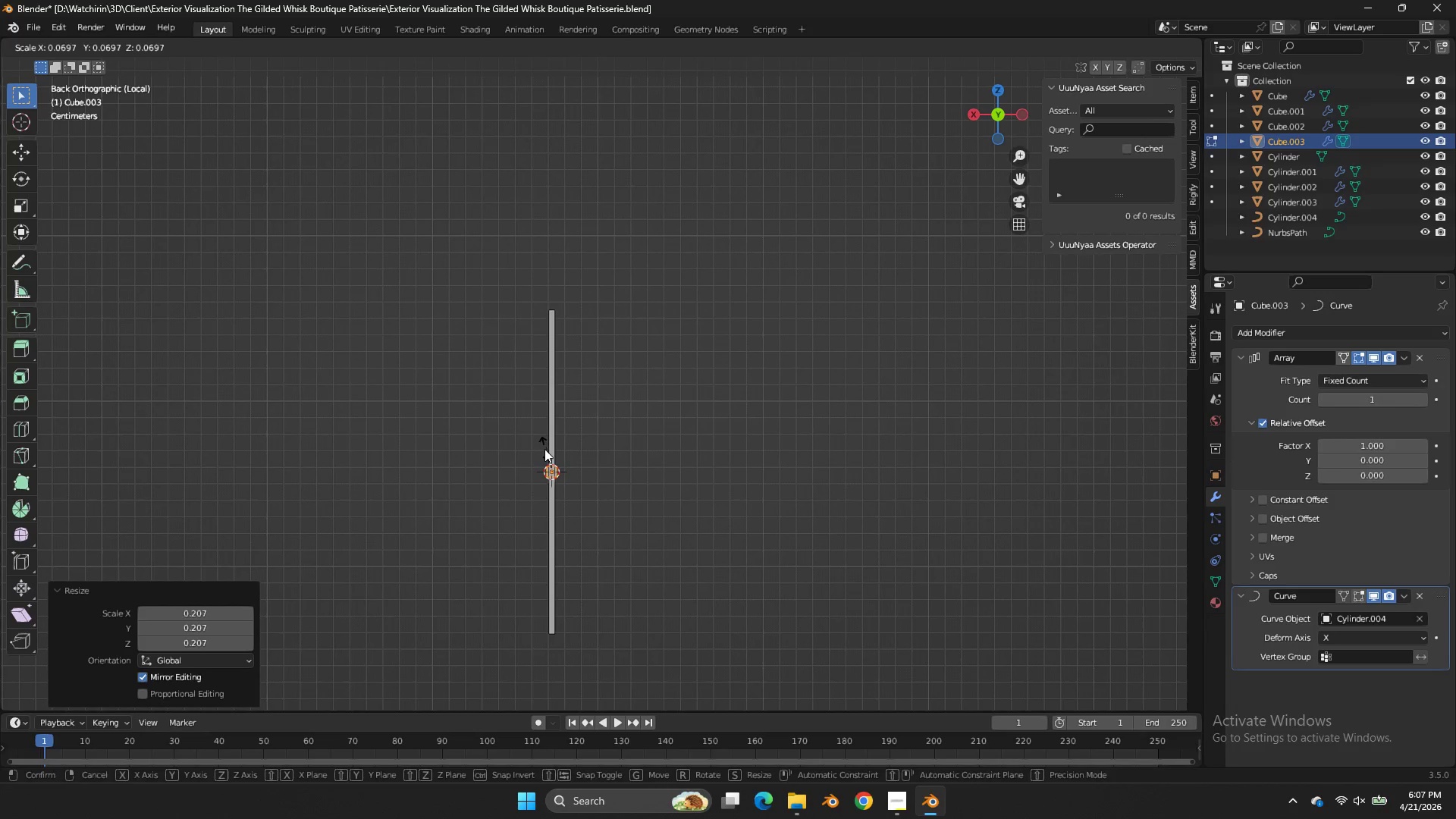 
scroll: coordinate [788, 305], scroll_direction: up, amount: 6.0
 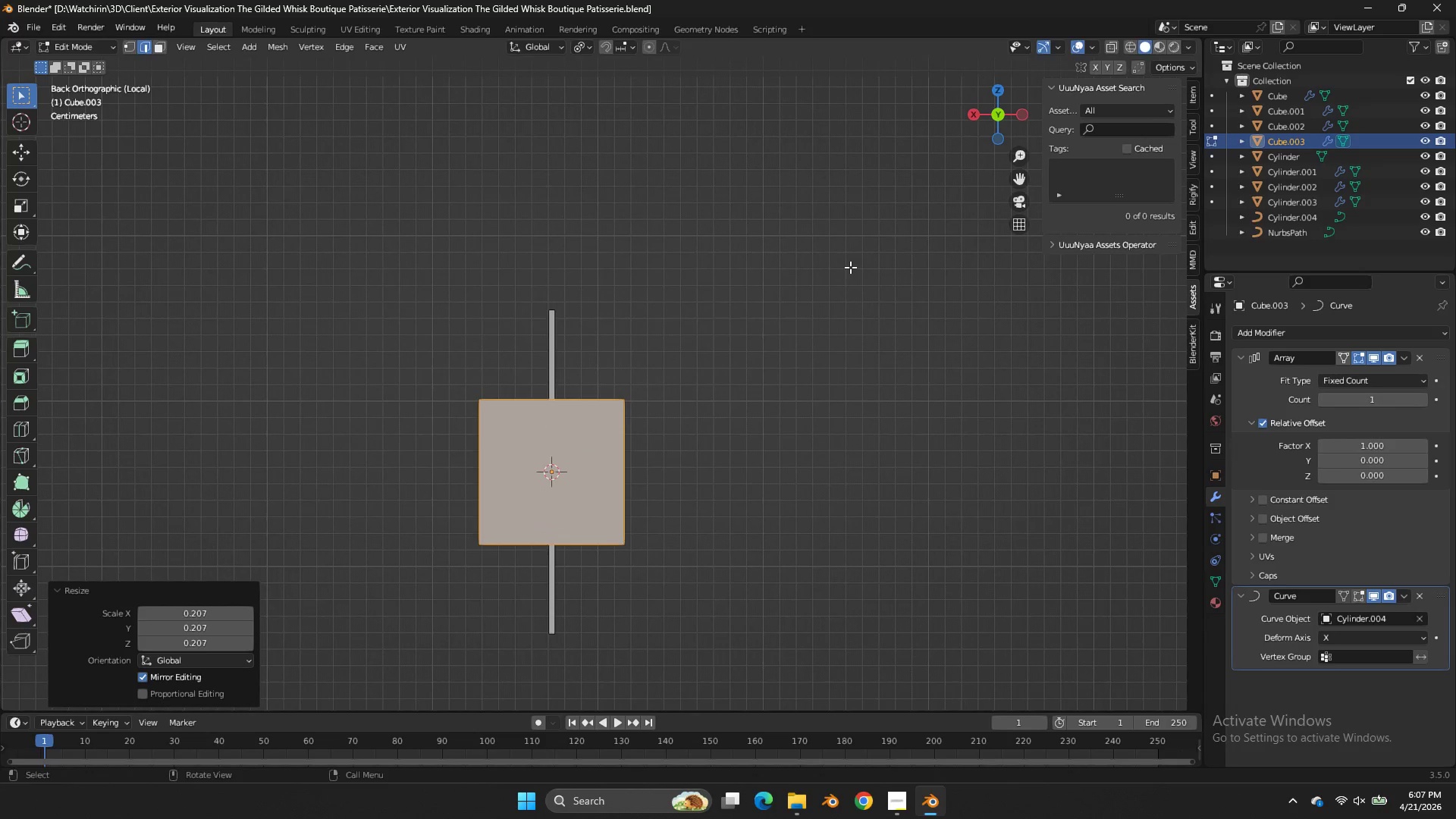 
left_click([544, 449])
 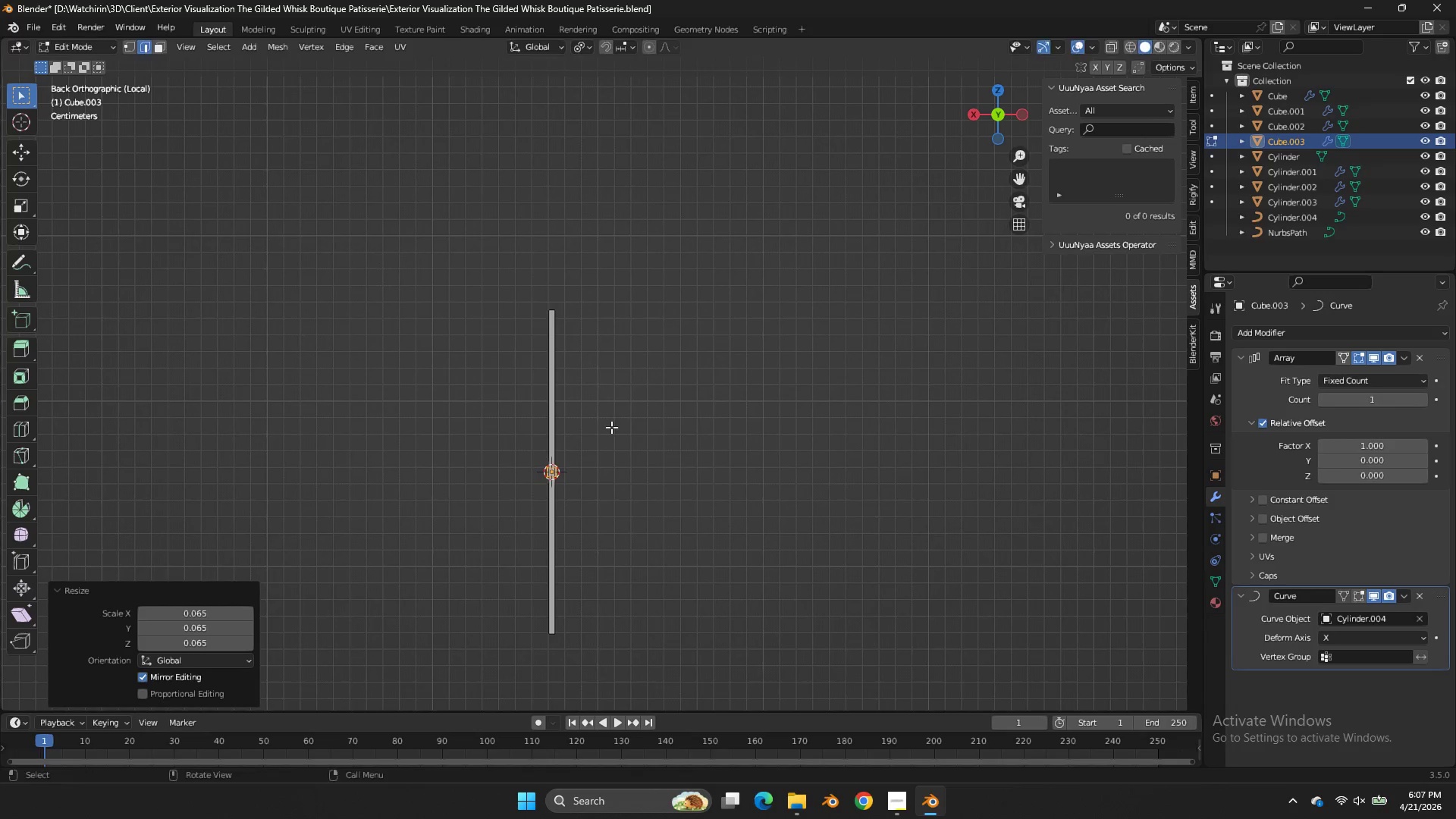 
type(gzs)
 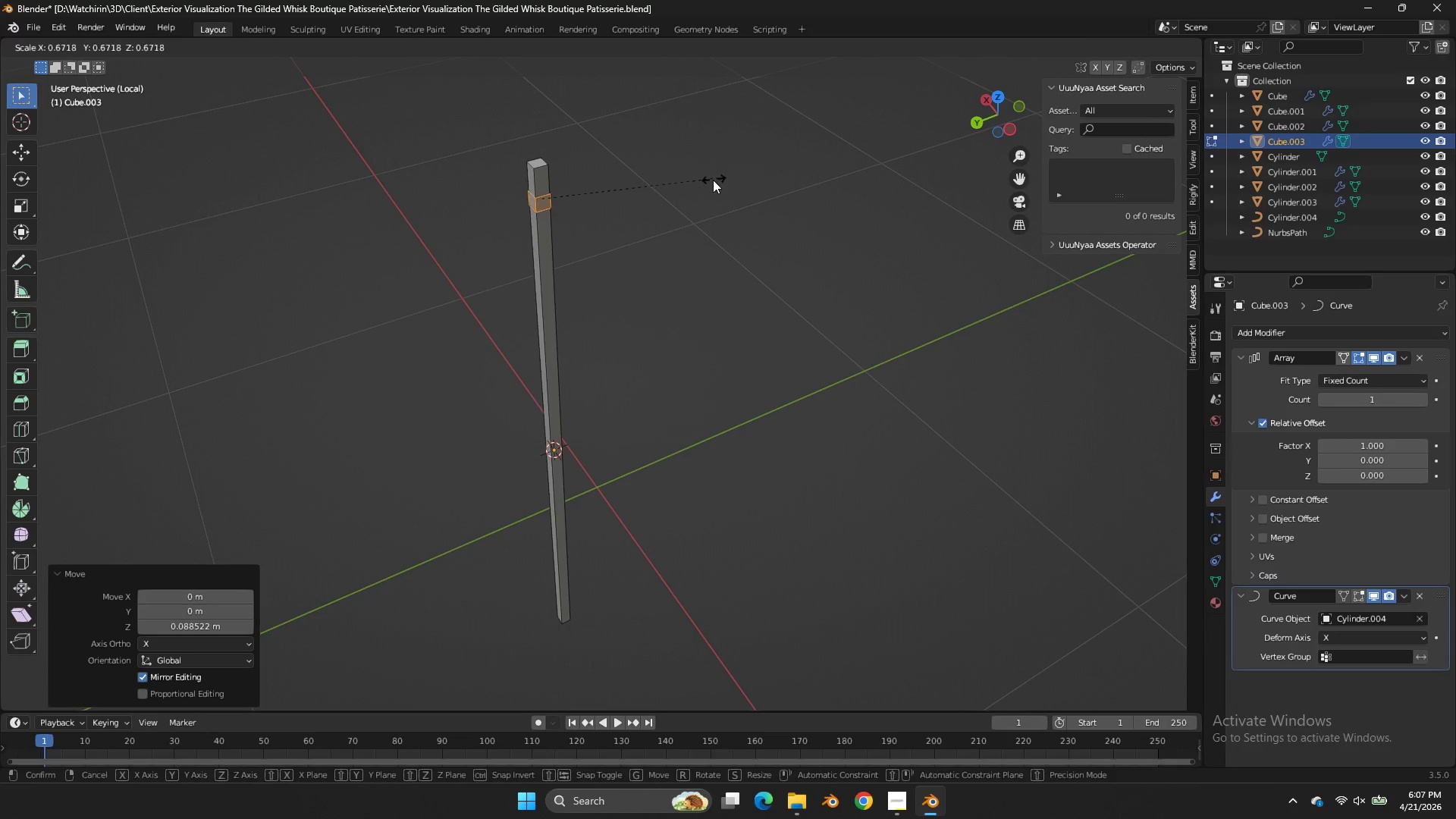 
left_click_drag(start_coordinate=[999, 119], to_coordinate=[877, 205])
 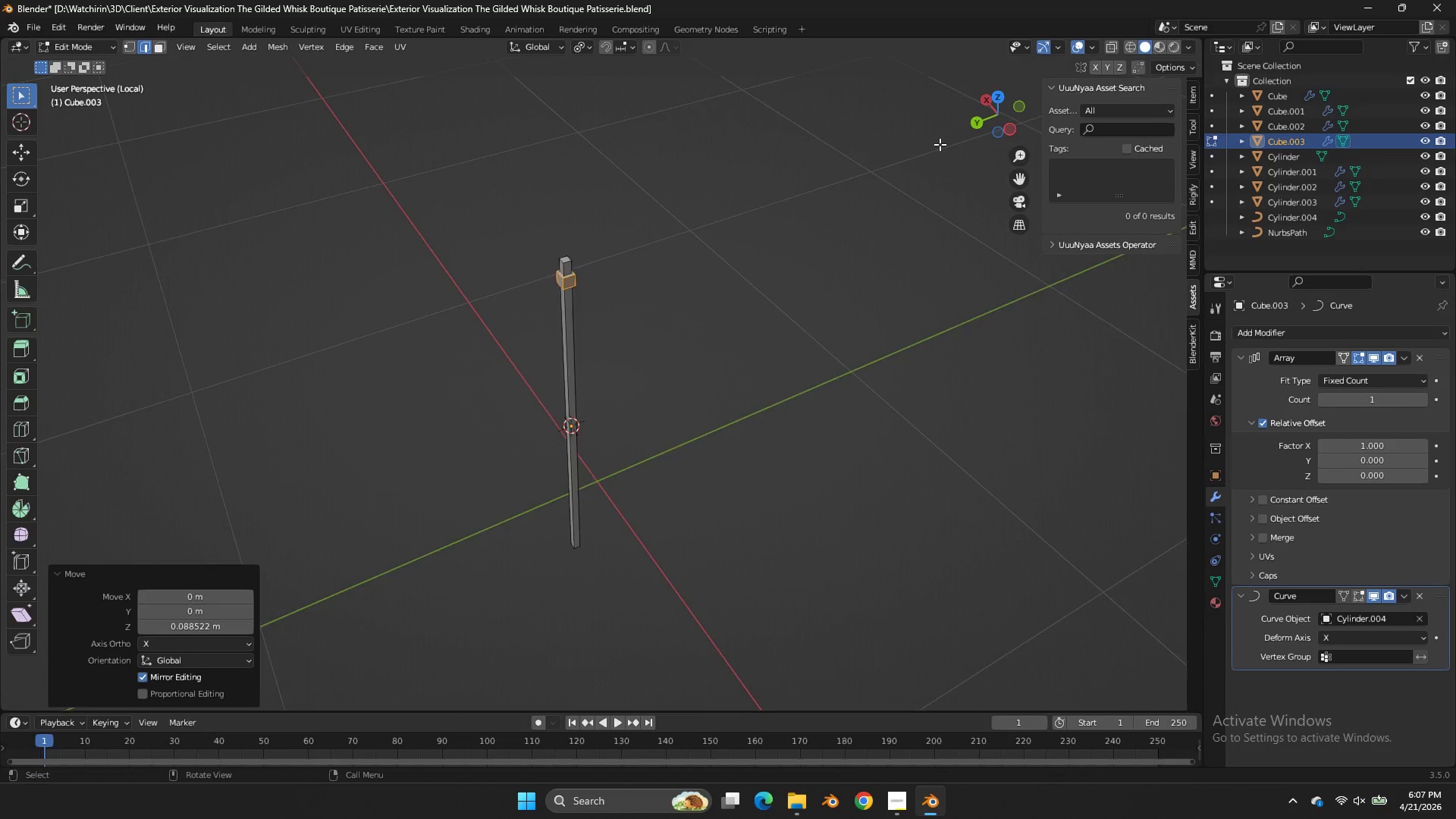 
scroll: coordinate [940, 144], scroll_direction: up, amount: 5.0
 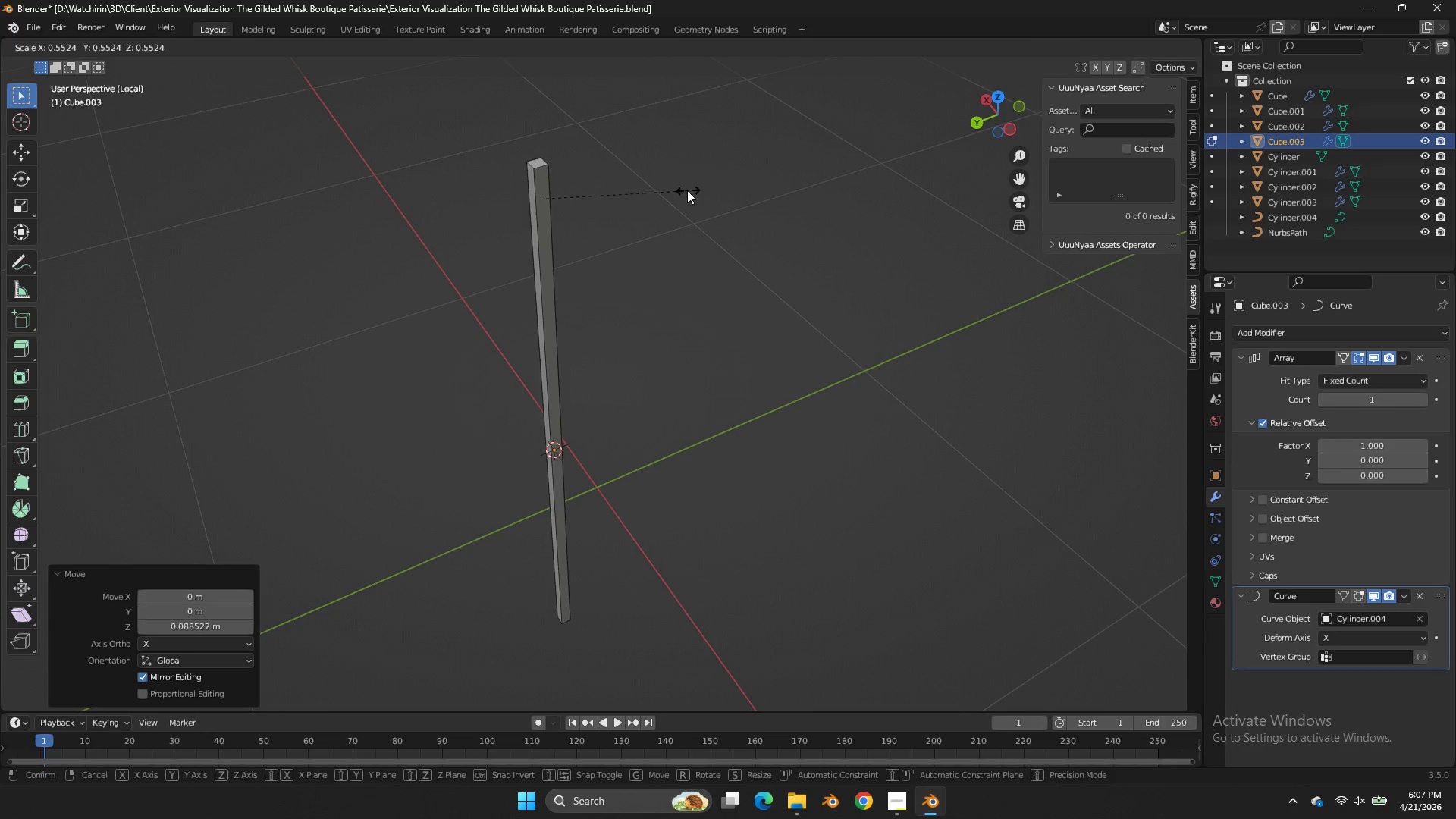 
left_click([681, 192])
 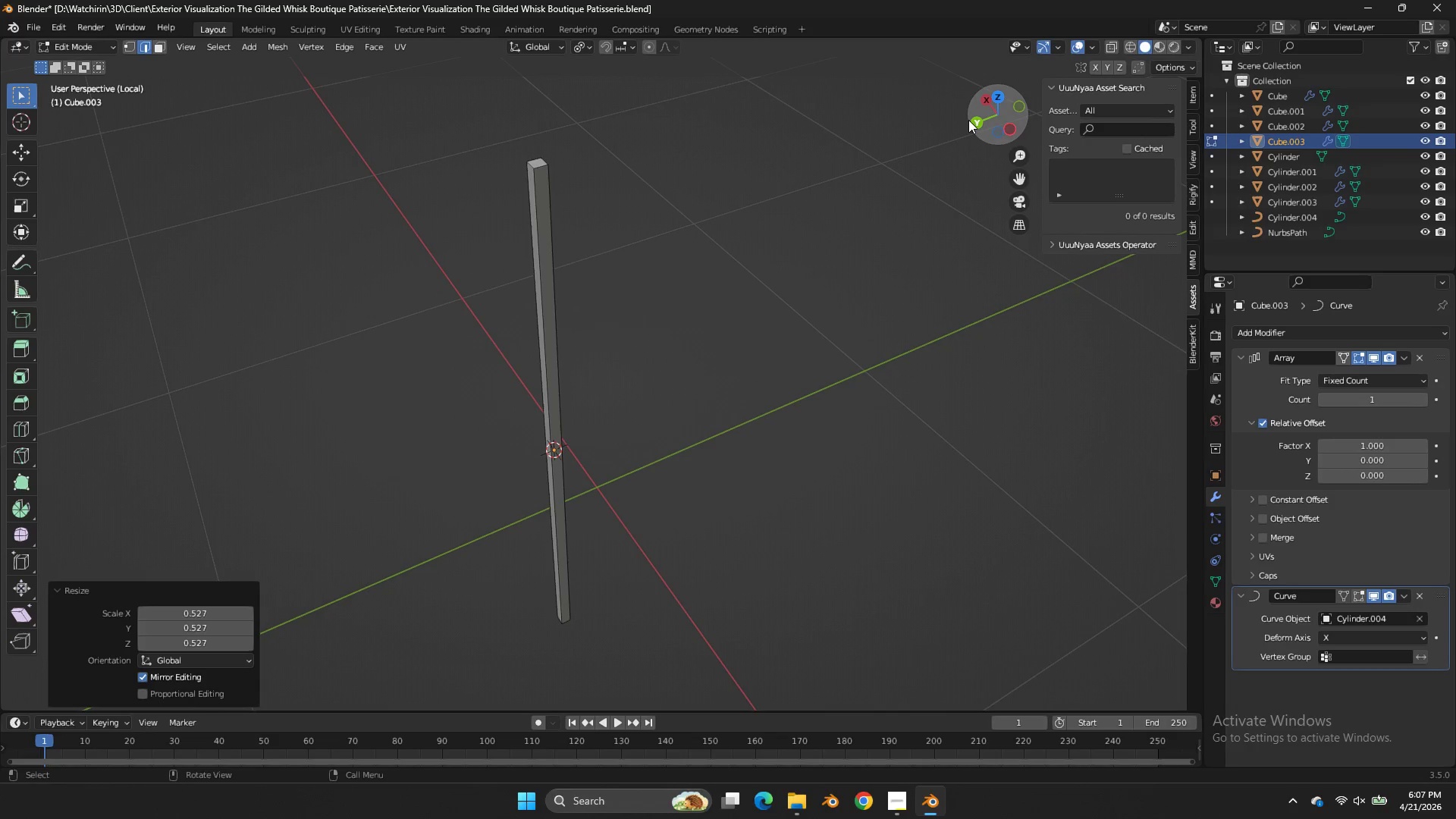 
left_click([968, 120])
 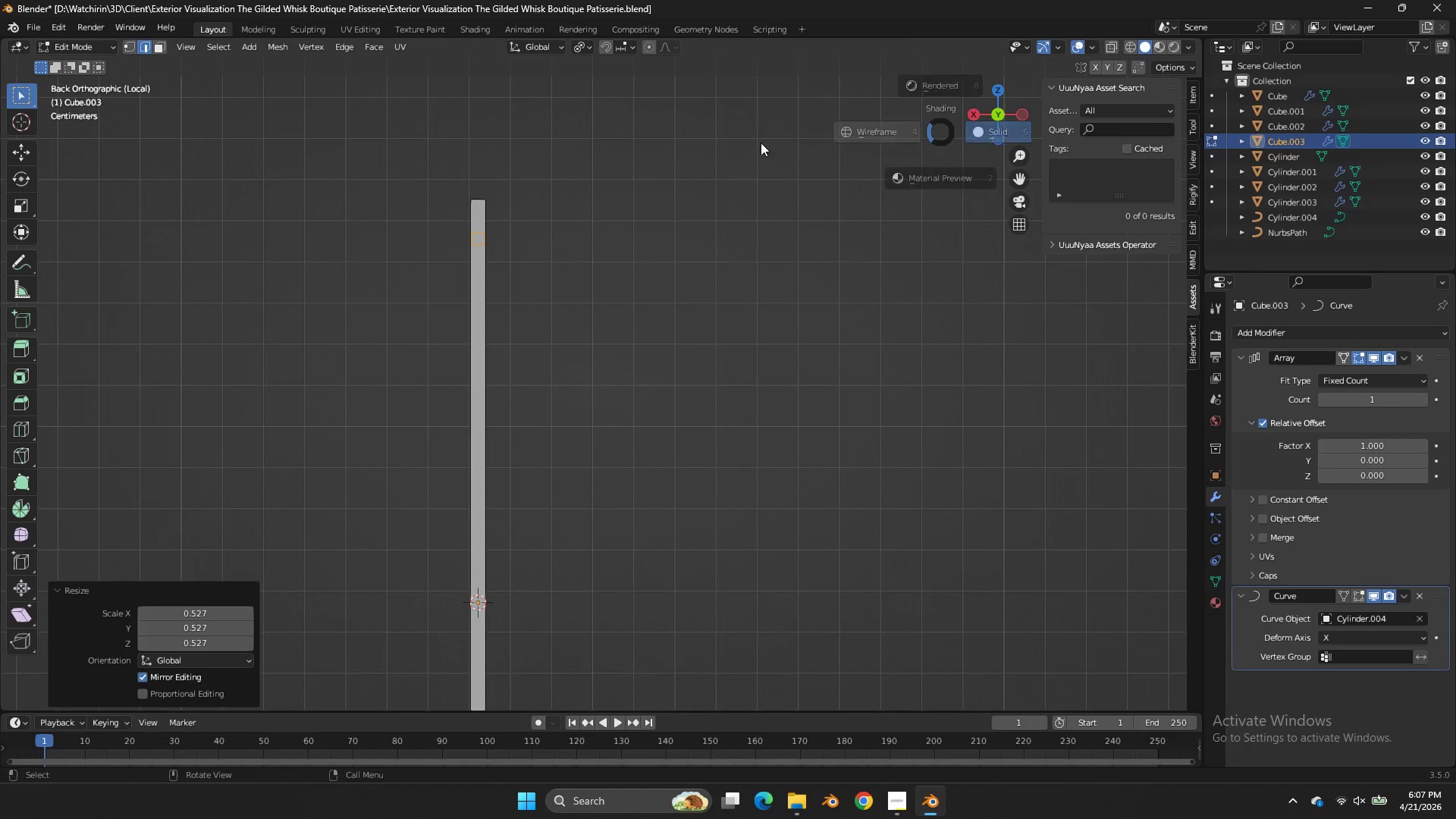 
type(zgx)
 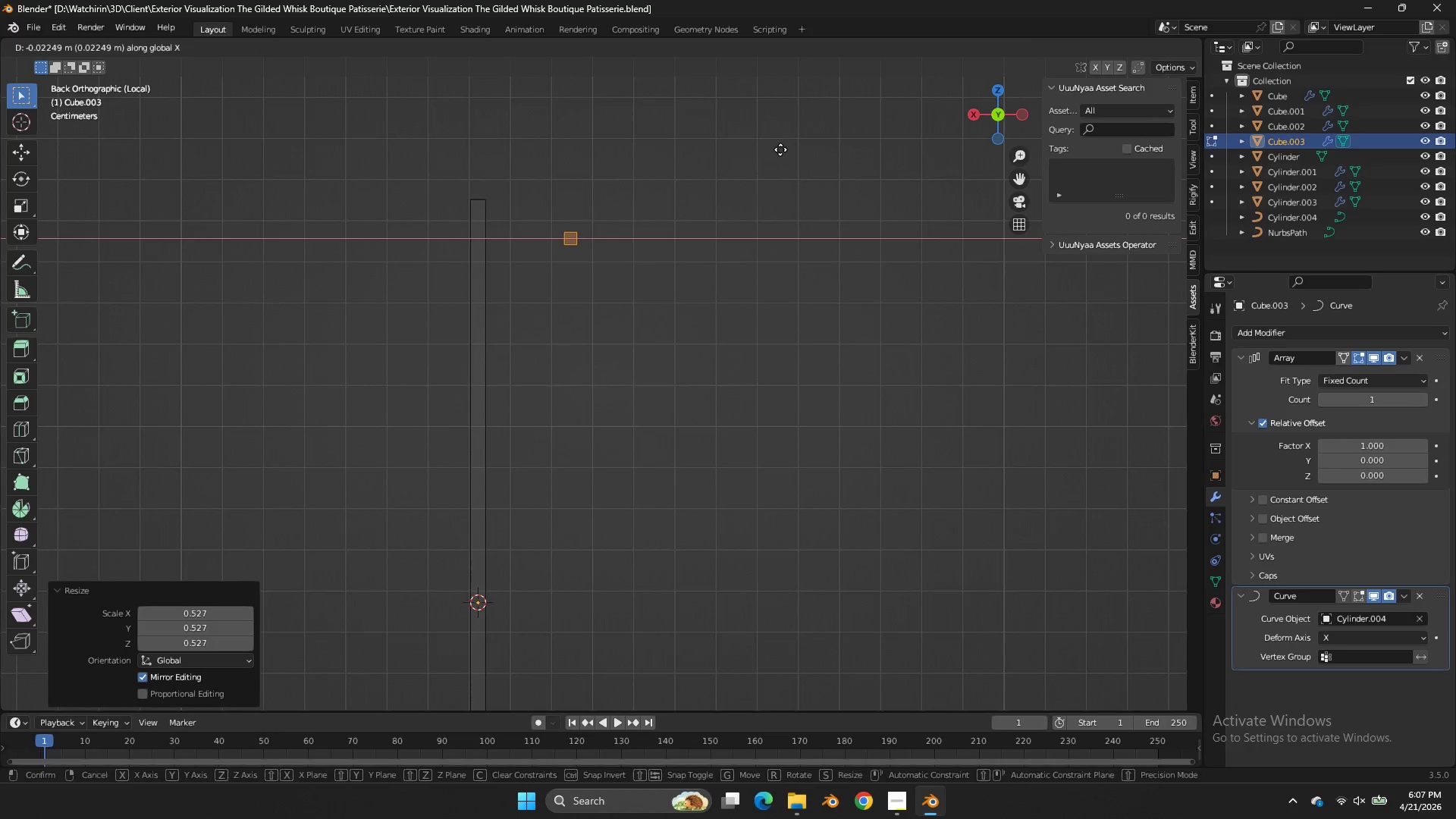 
left_click([780, 149])
 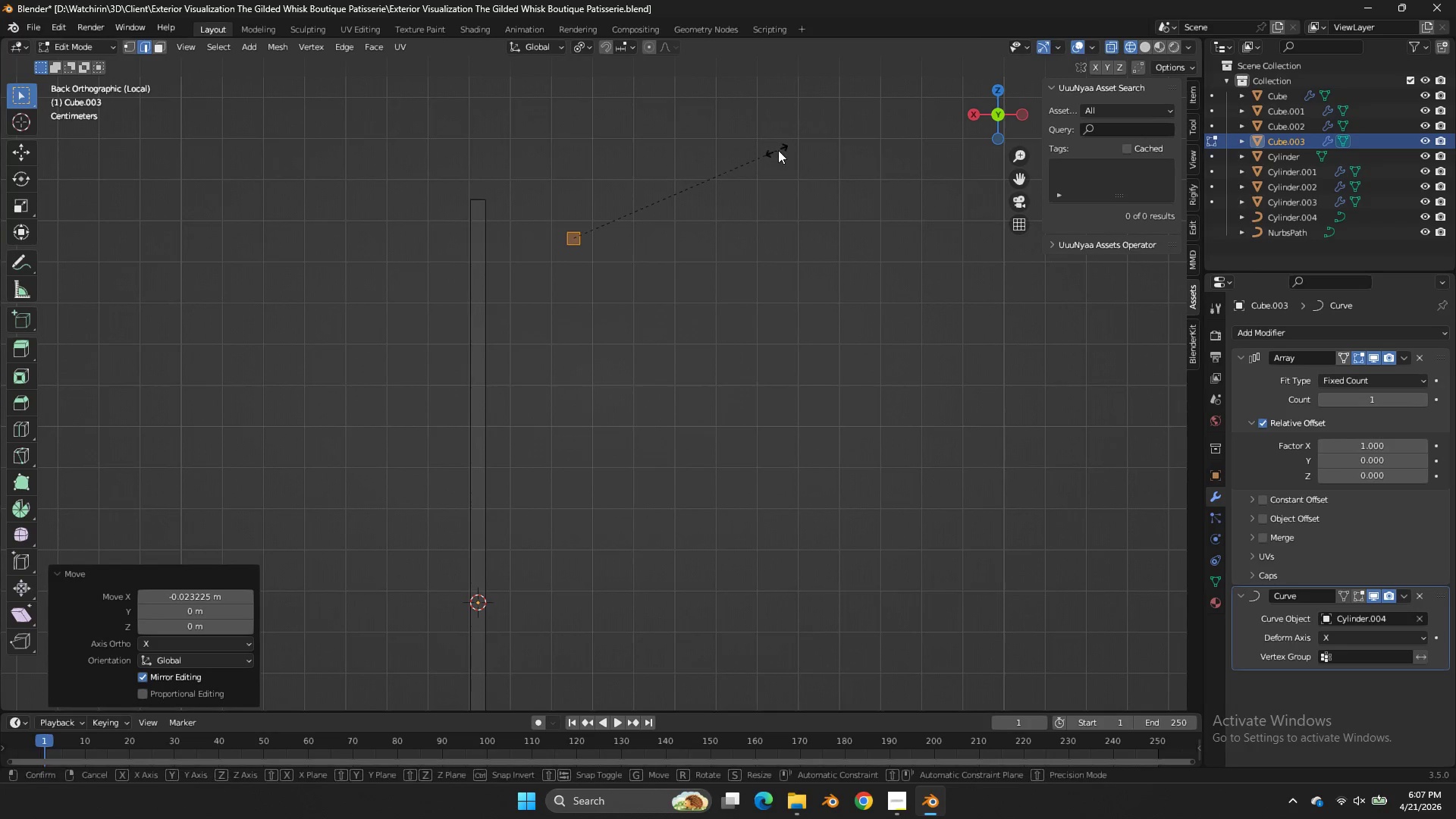 
type(sxgx)
 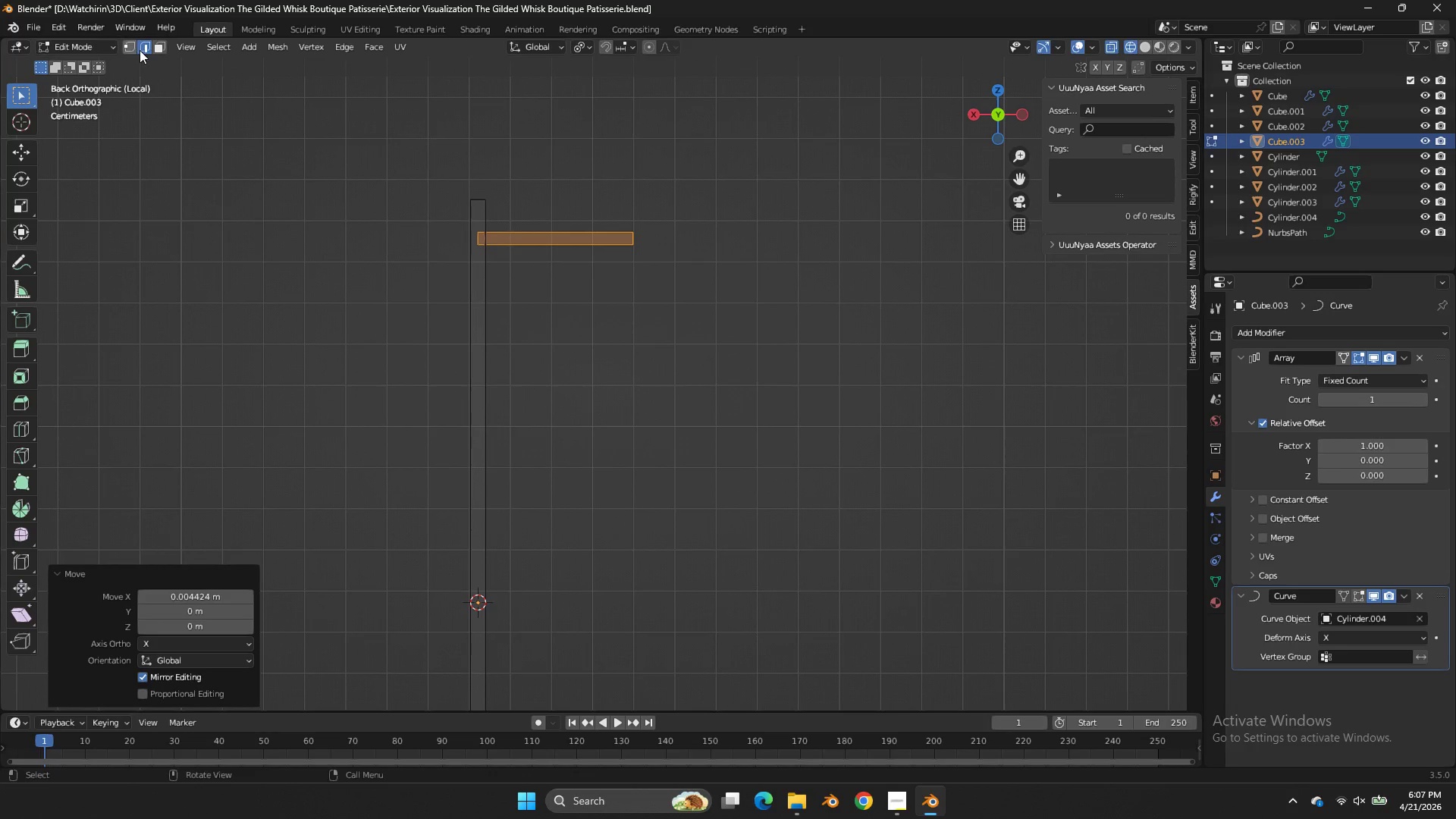 
left_click([129, 44])
 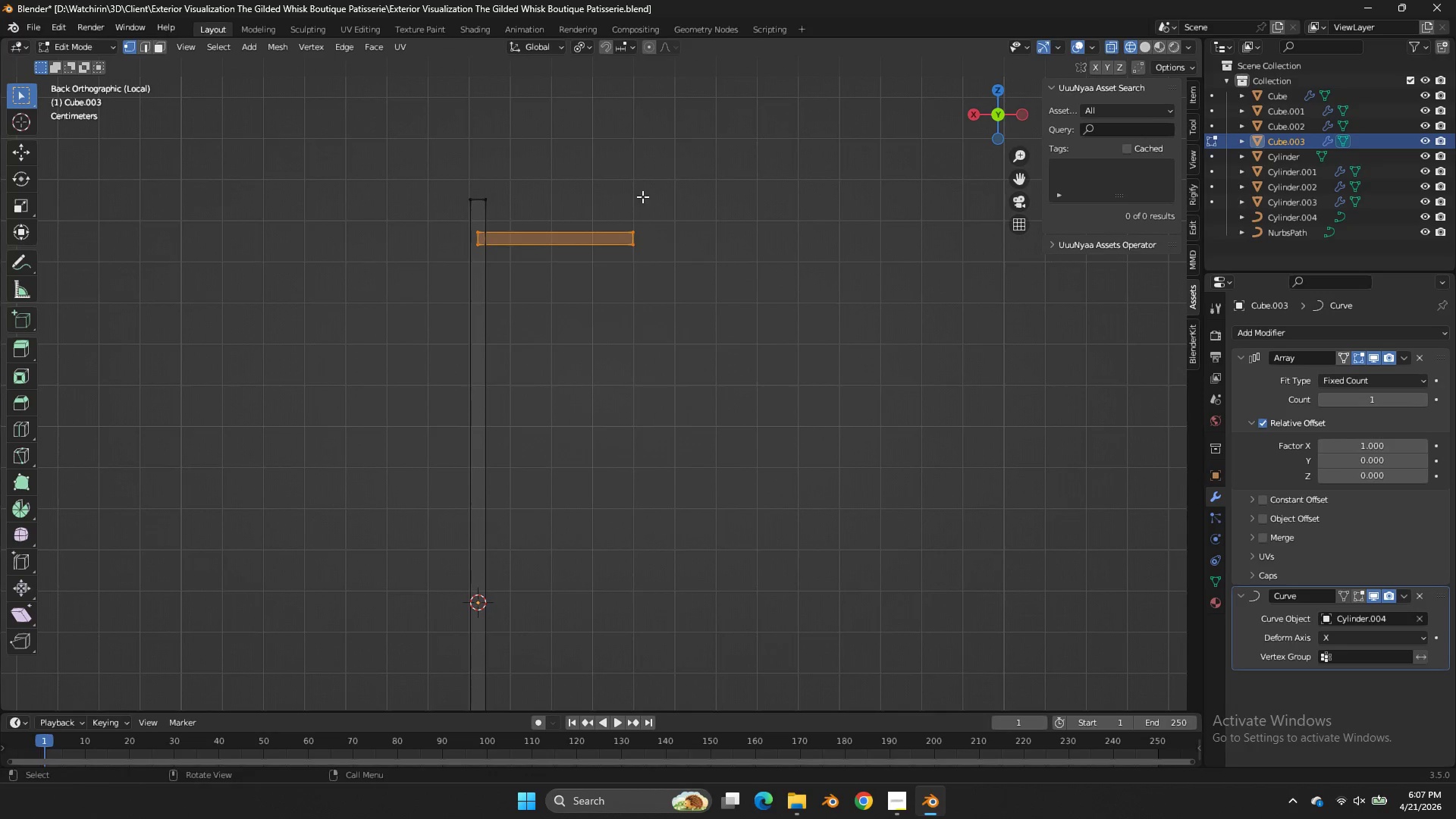 
left_click_drag(start_coordinate=[648, 208], to_coordinate=[621, 315])
 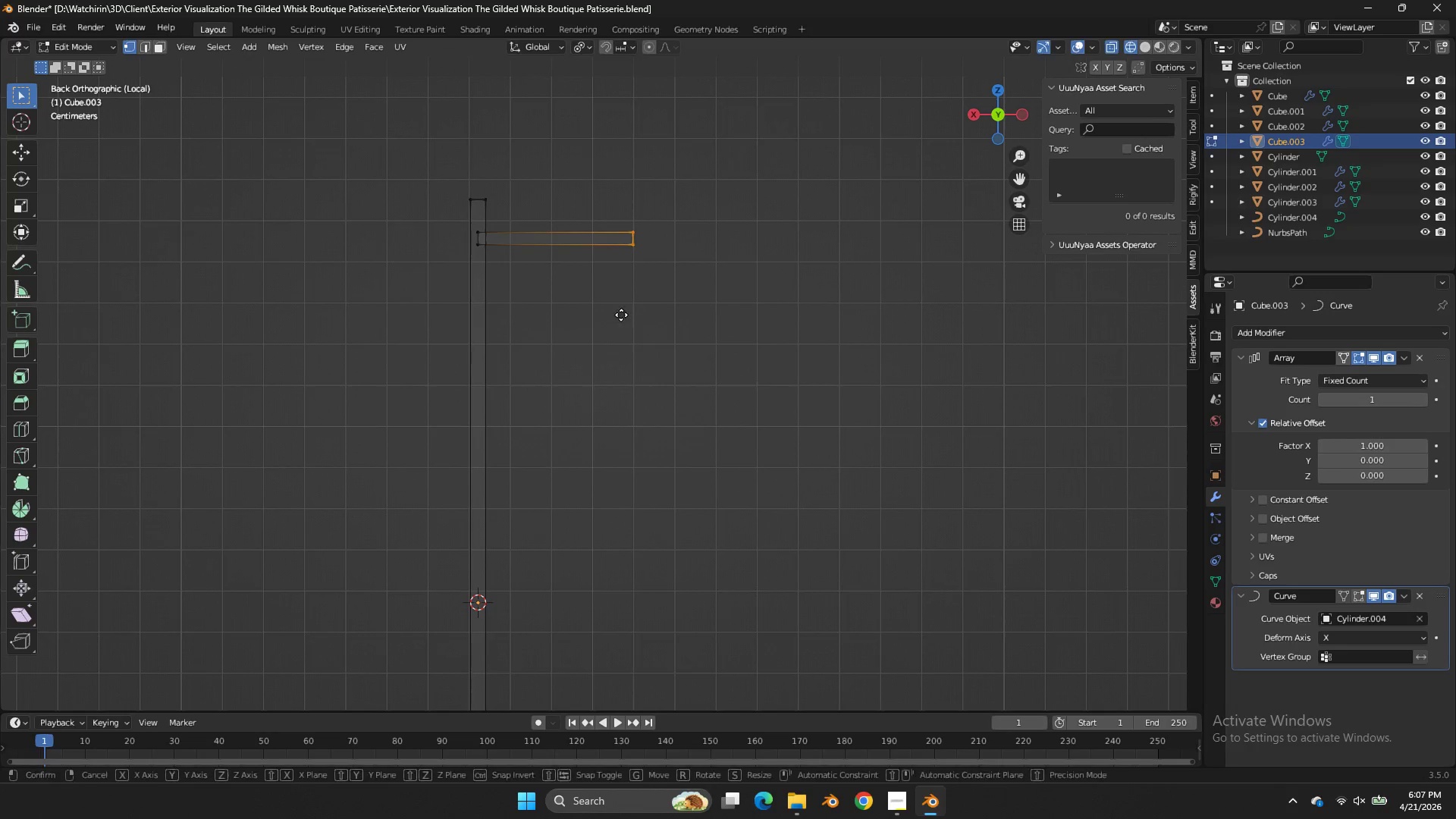 
type(gz)
 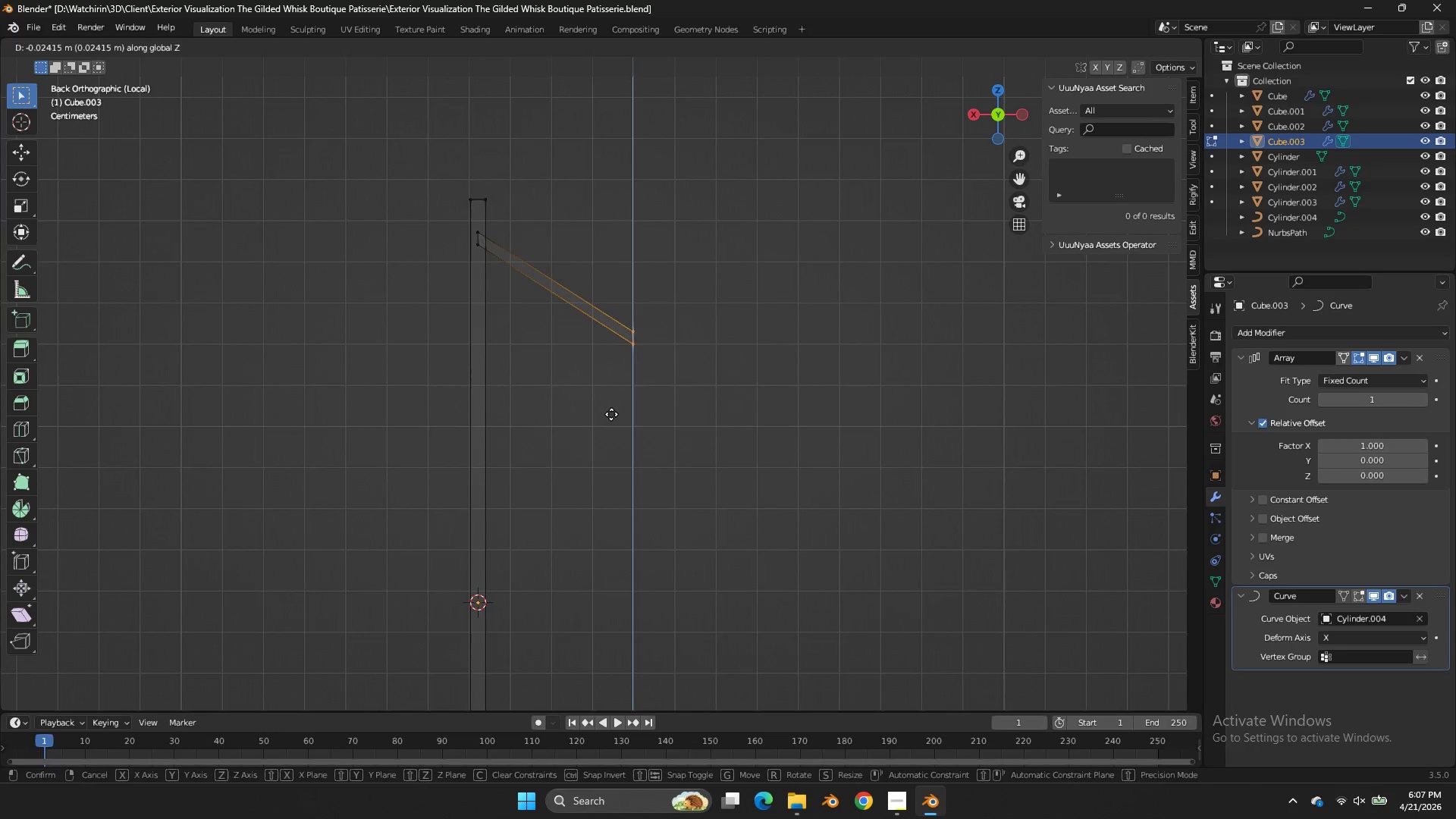 
left_click([611, 422])
 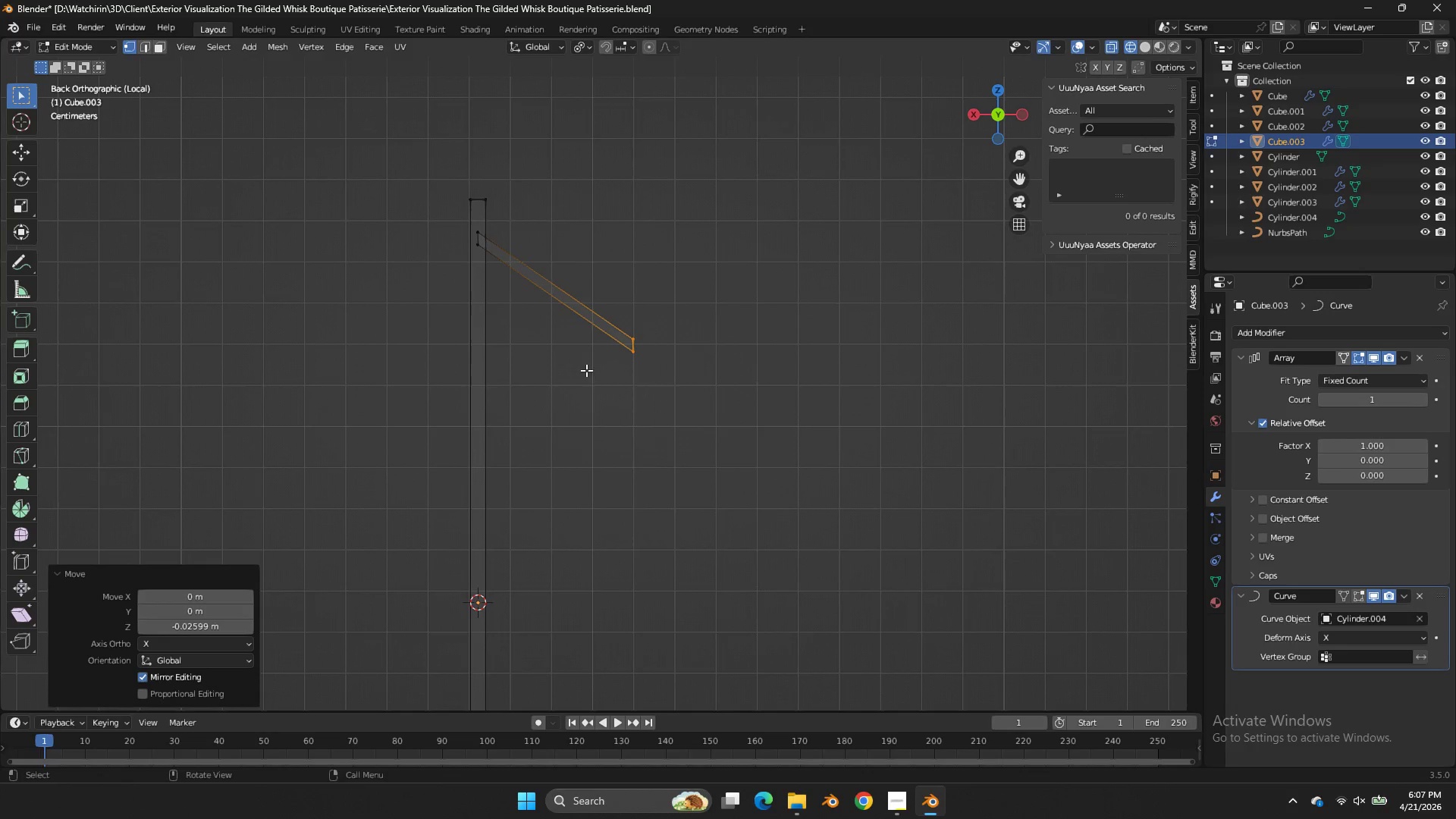 
key(Control+R)
 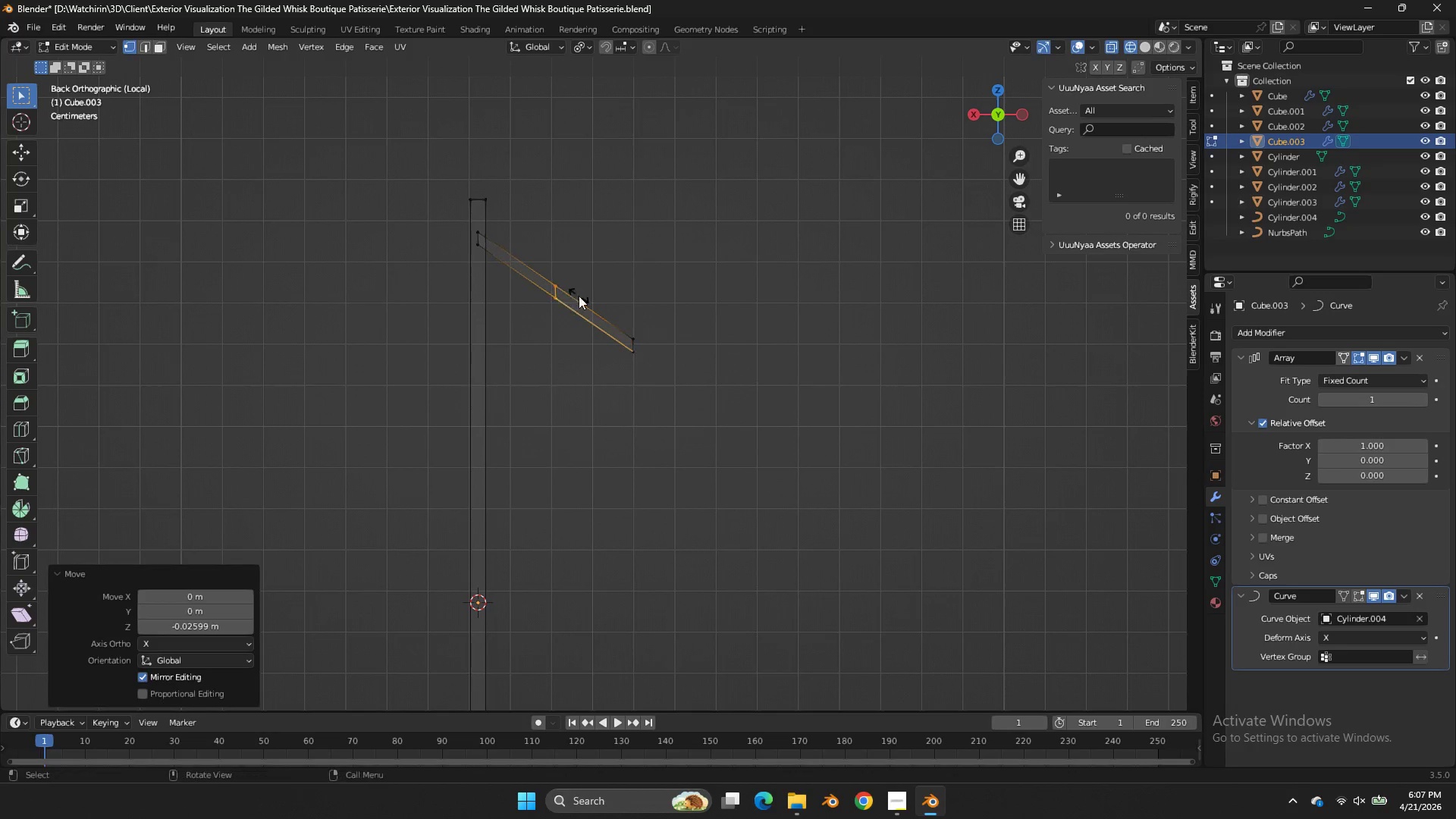 
left_click([579, 296])
 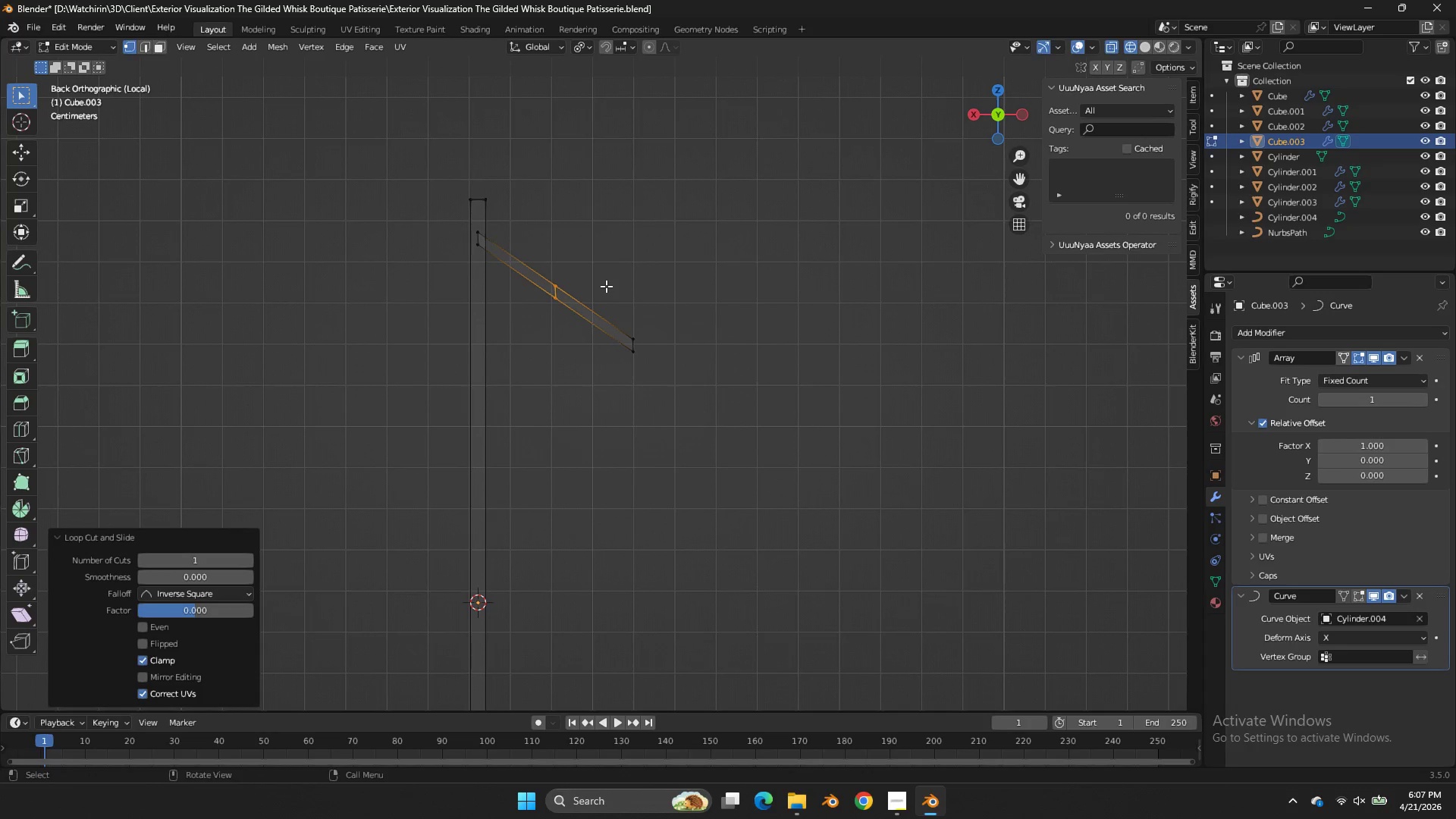 
right_click([579, 296])
 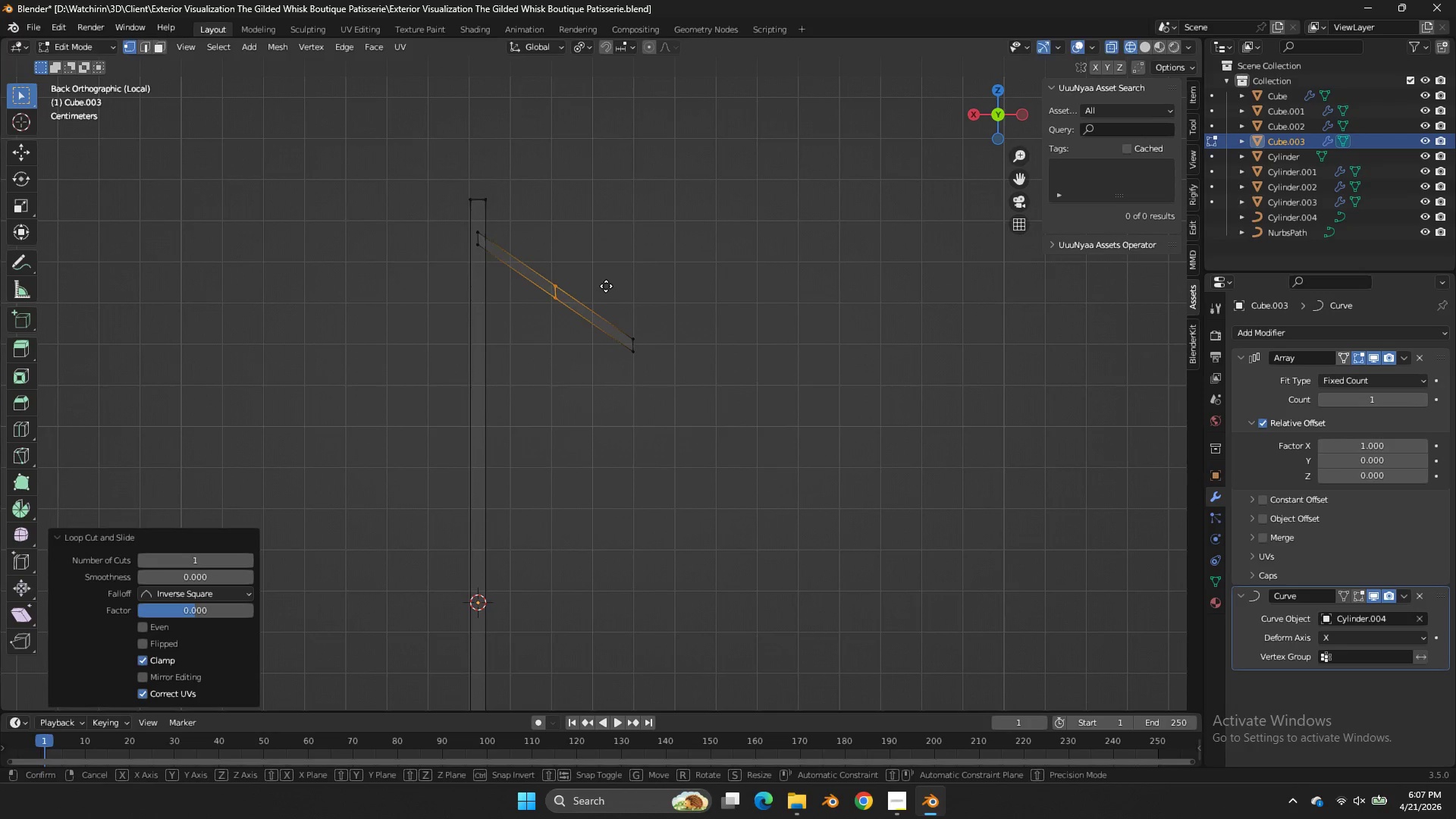 
key(G)
 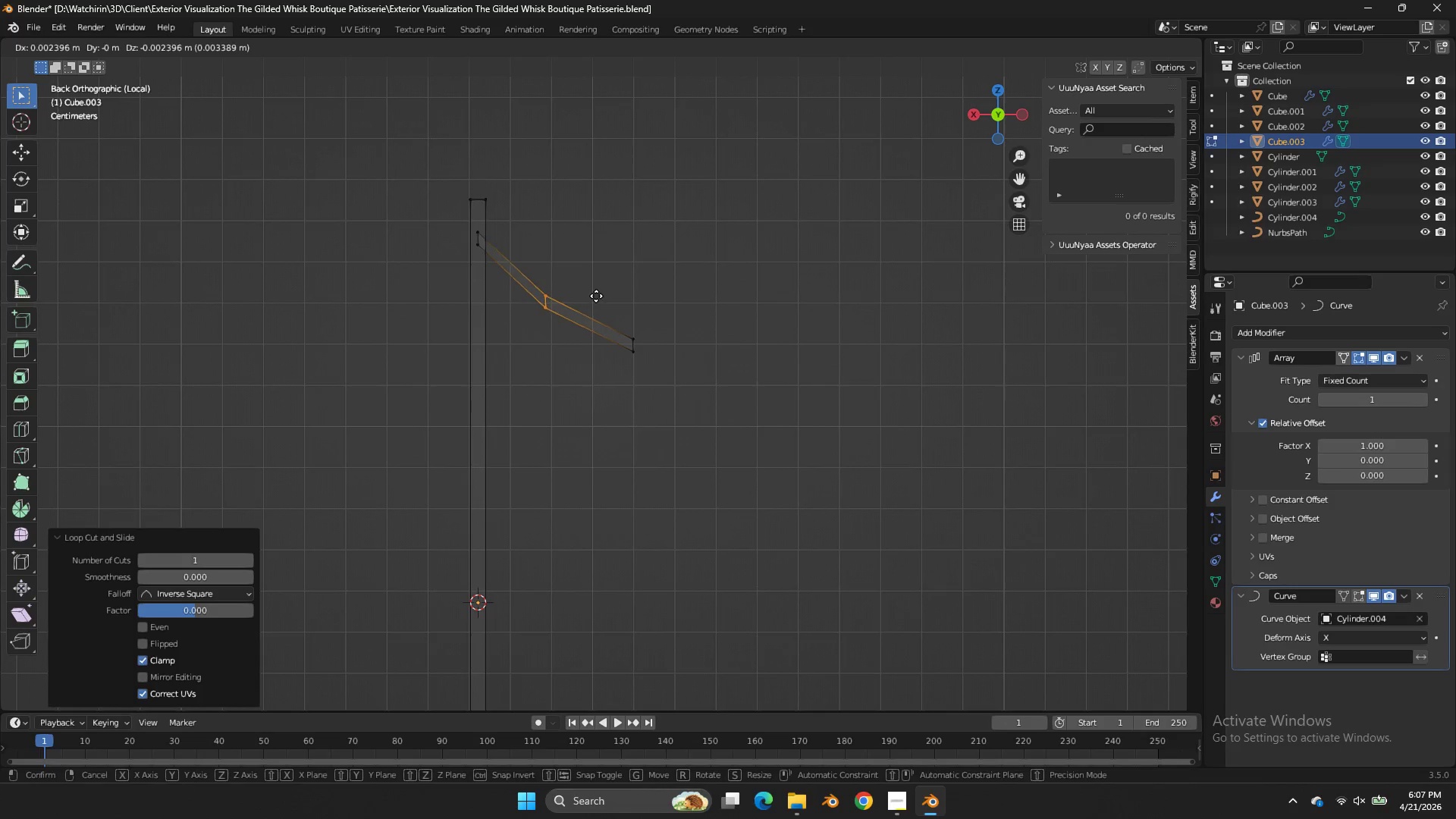 
left_click([596, 296])
 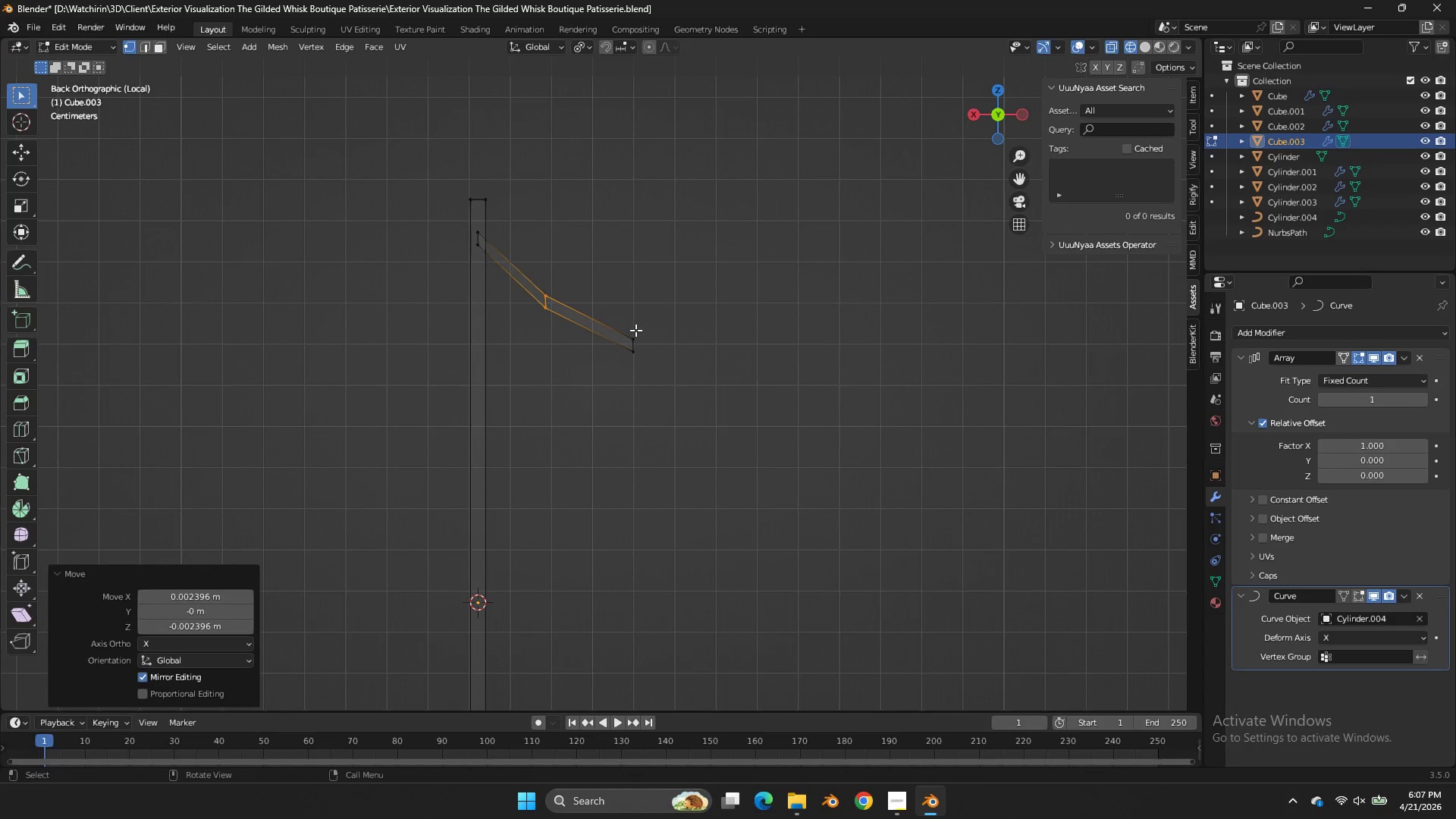 
double_click([635, 330])
 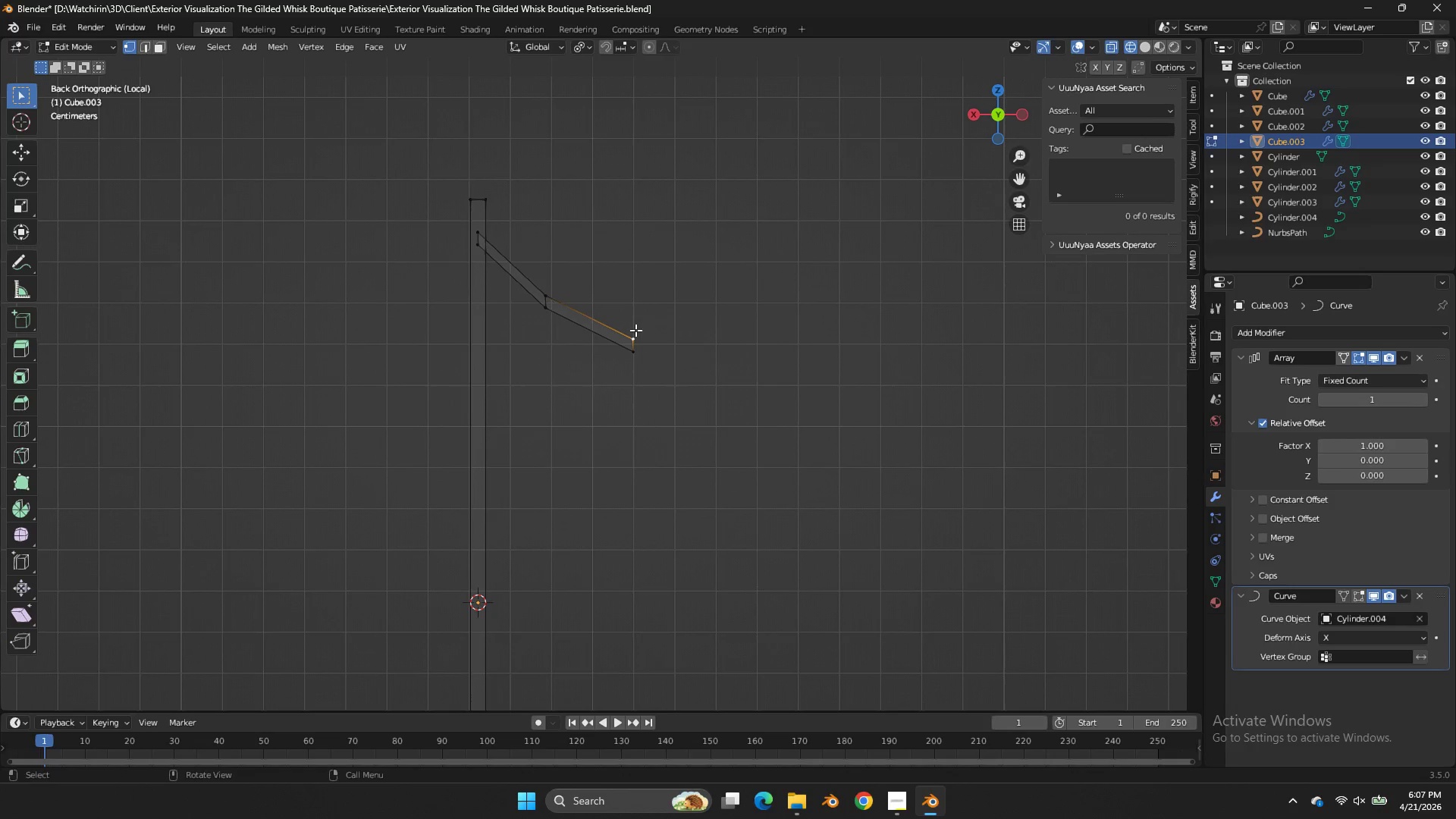 
key(L)
 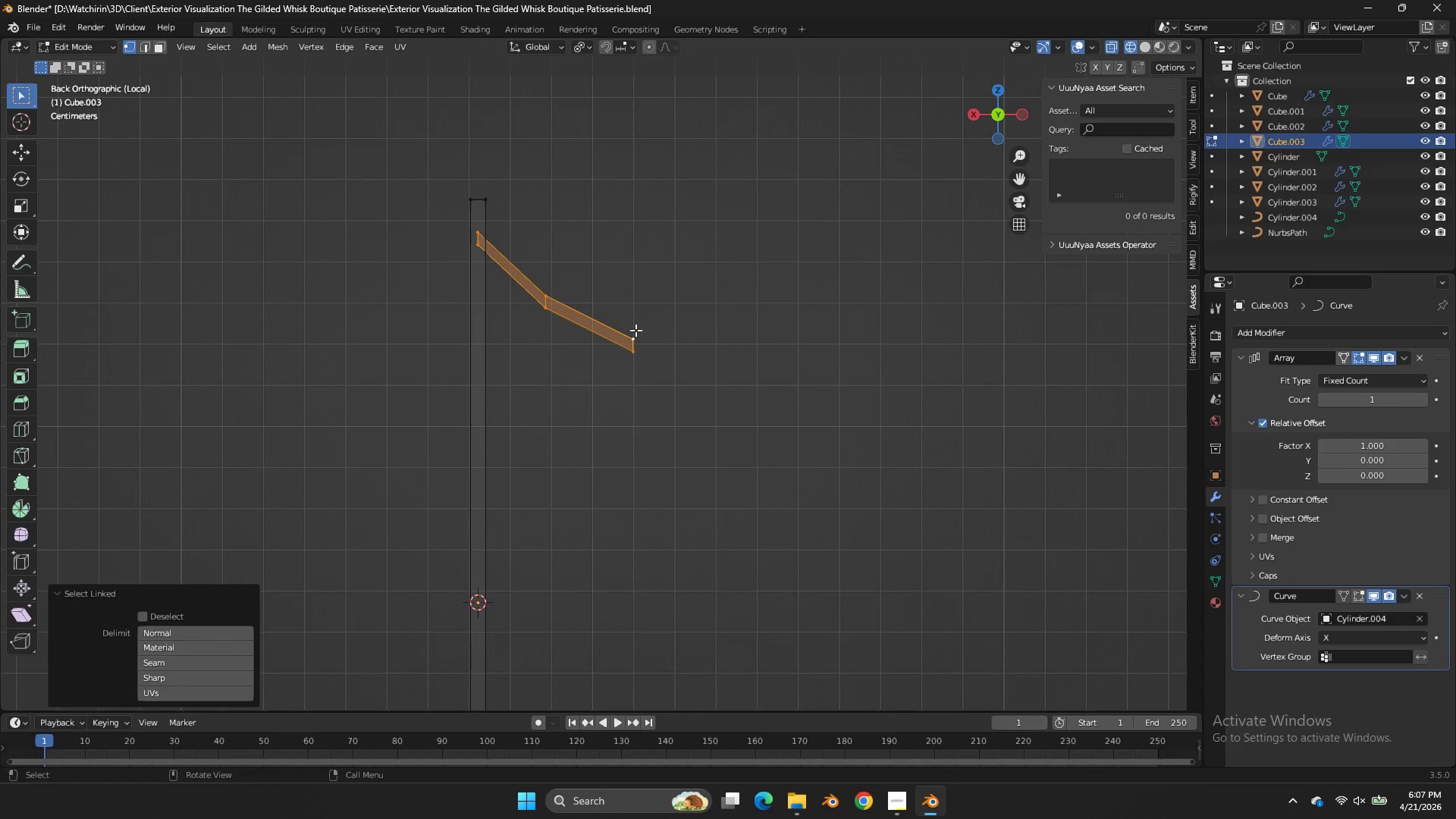 
key(Control+Z)
 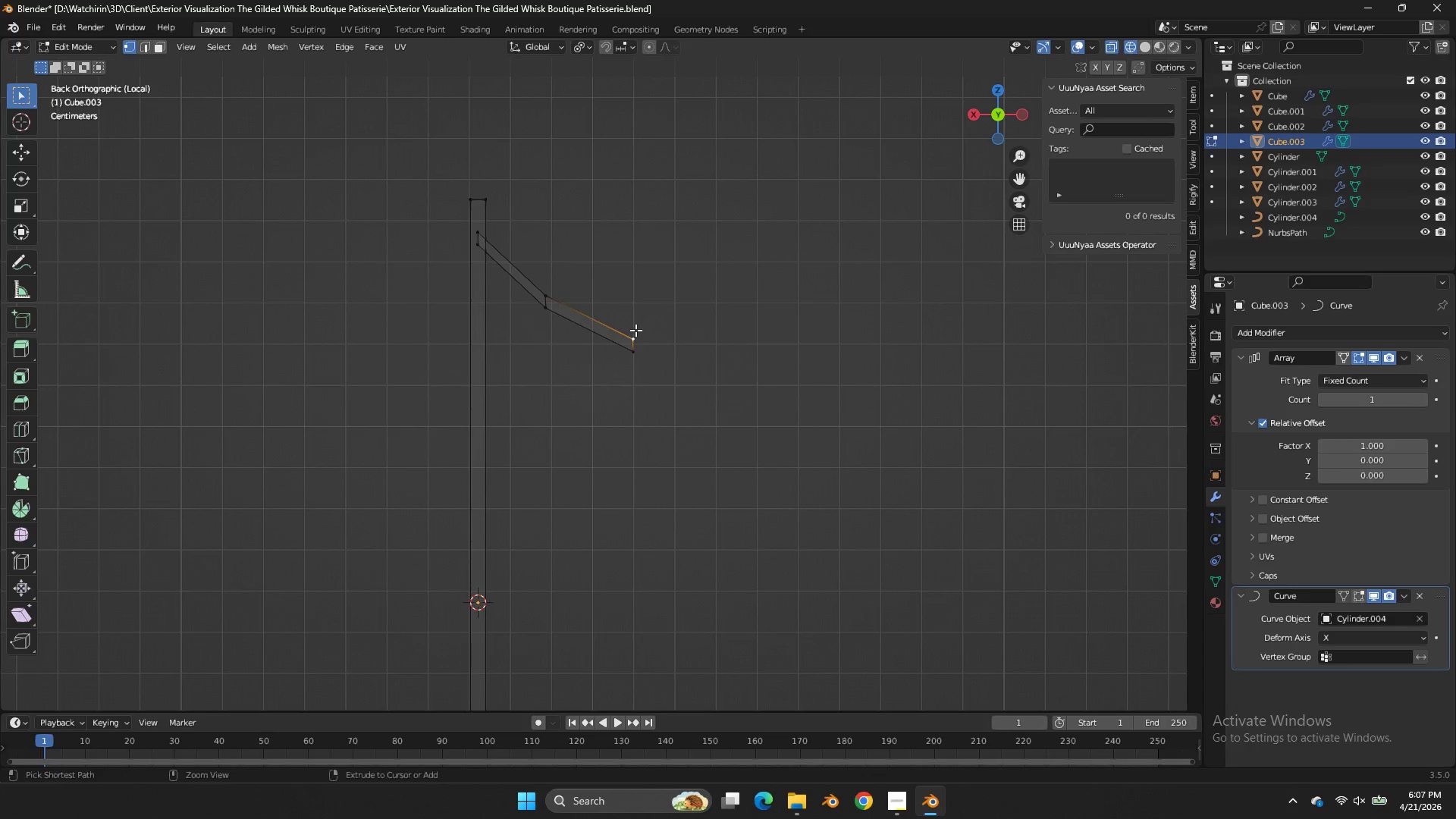 
key(Control+Z)
 